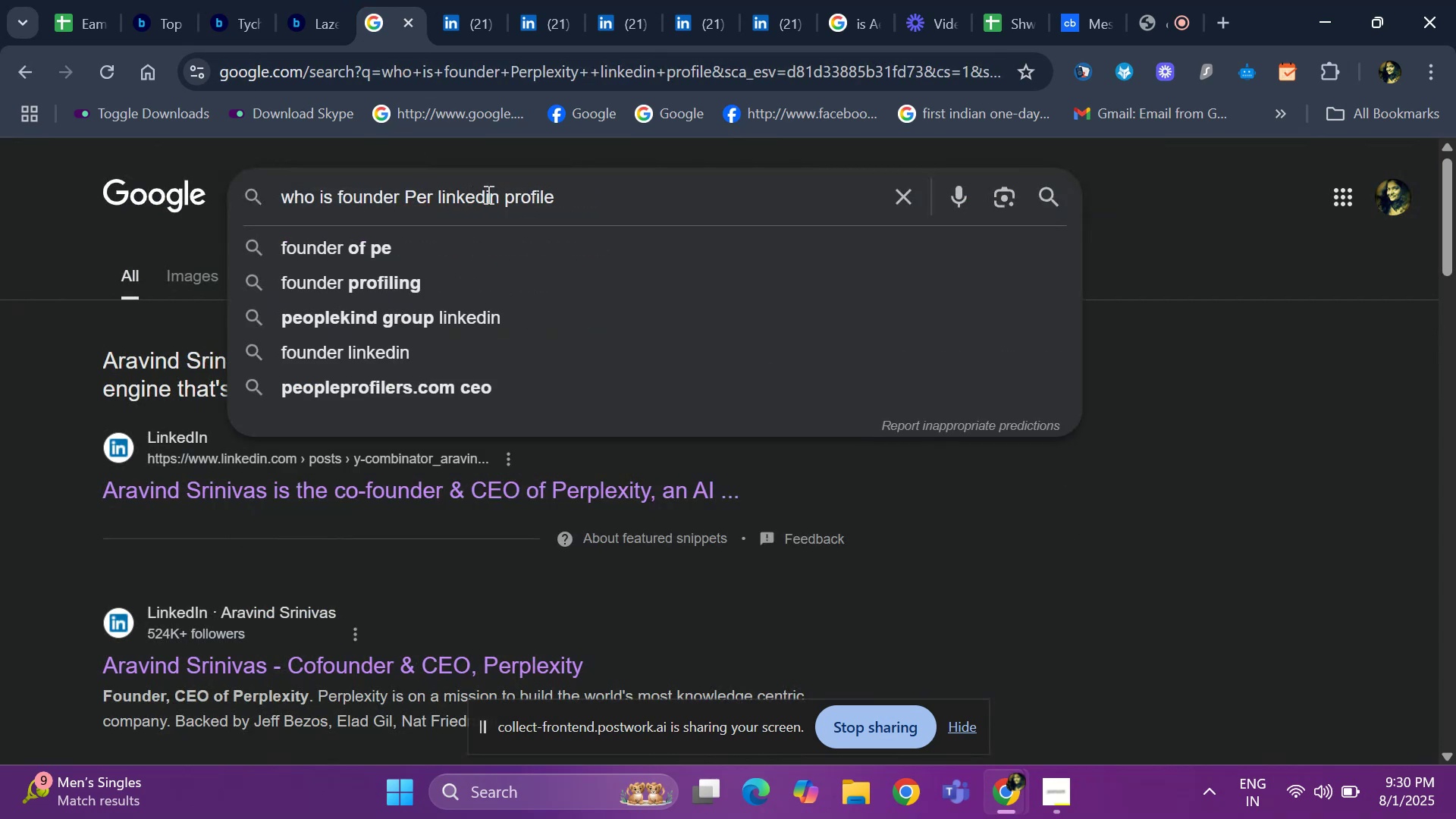 
key(Backspace)
 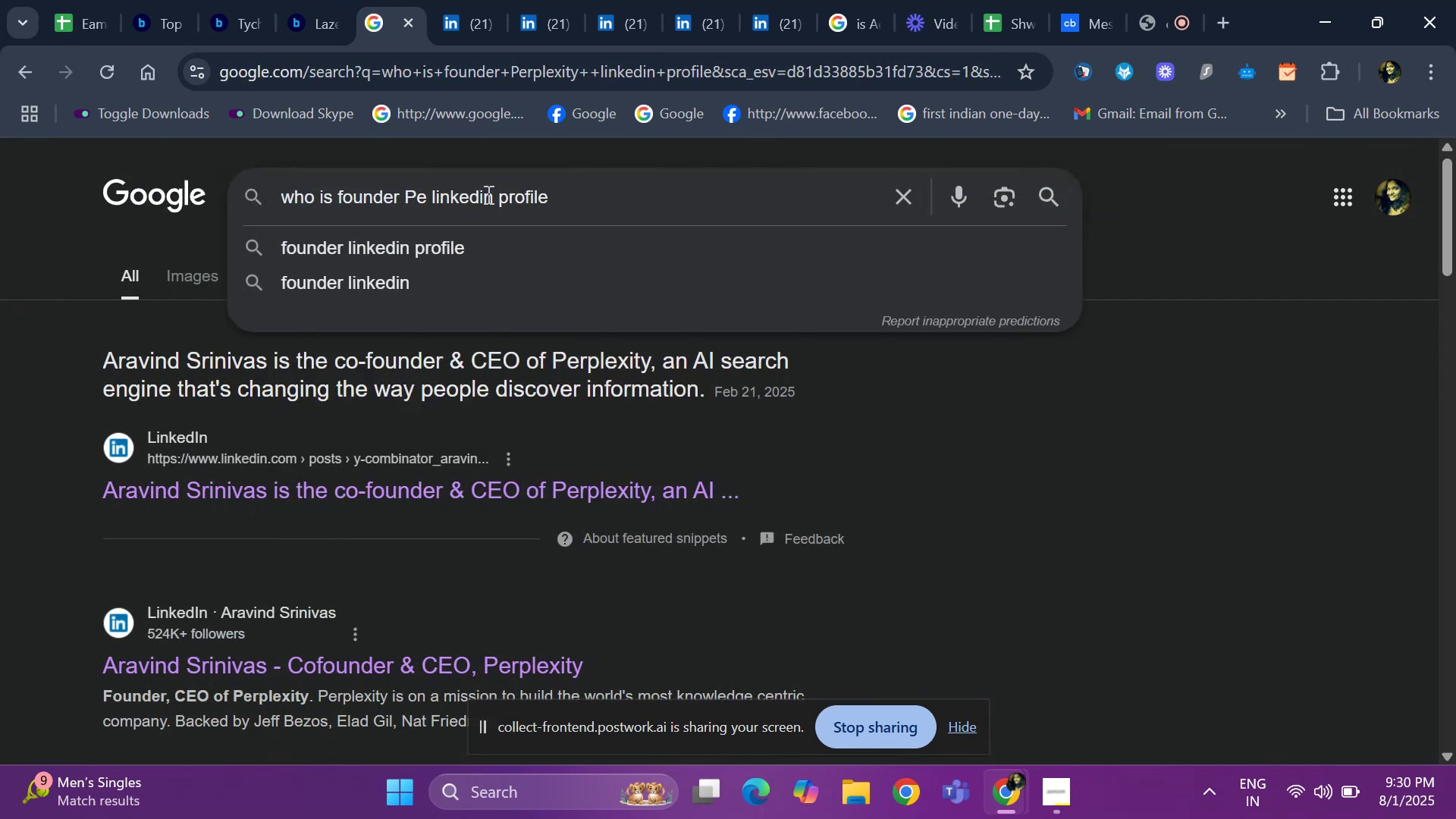 
key(Backspace)
 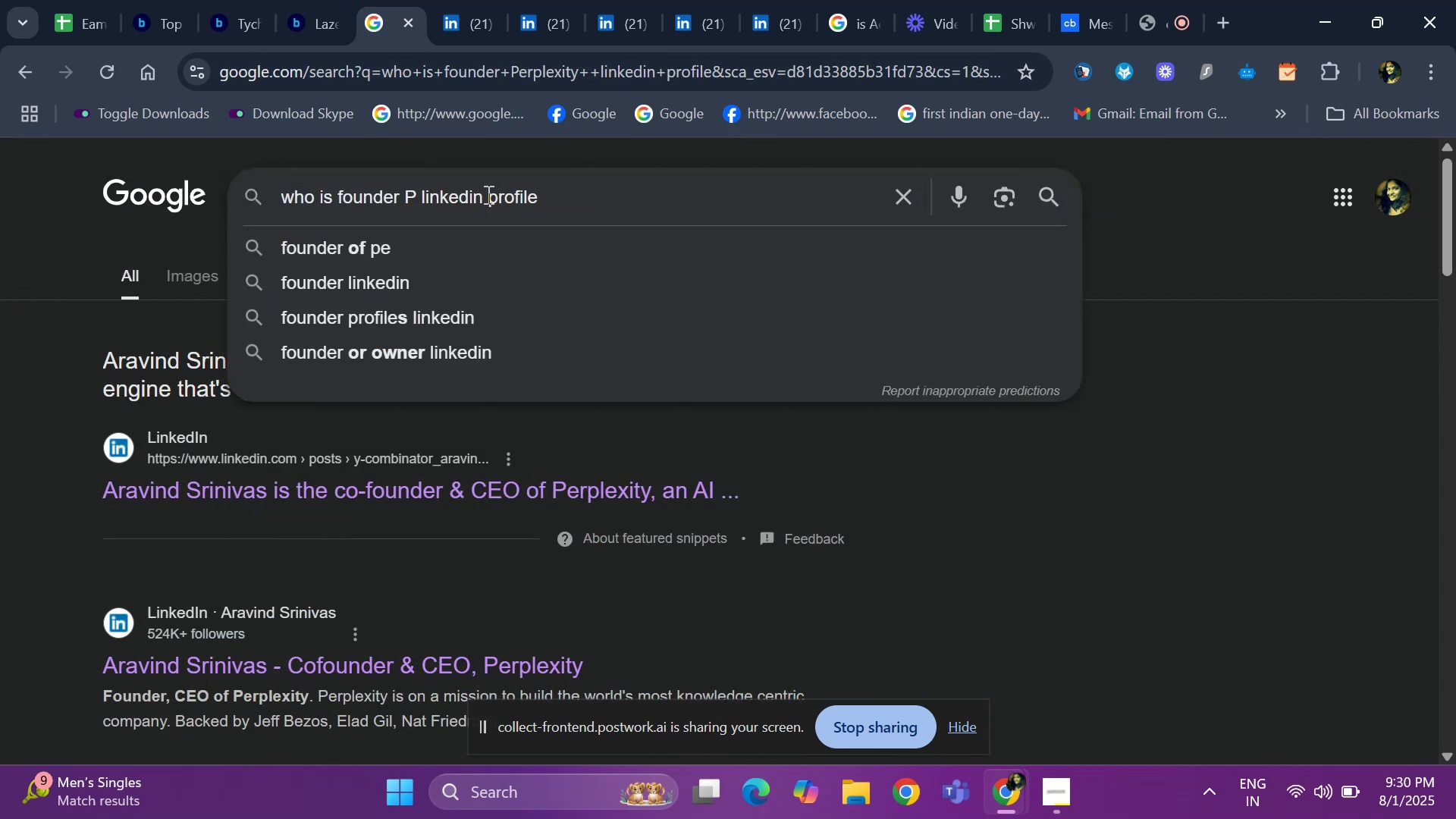 
key(Backspace)
 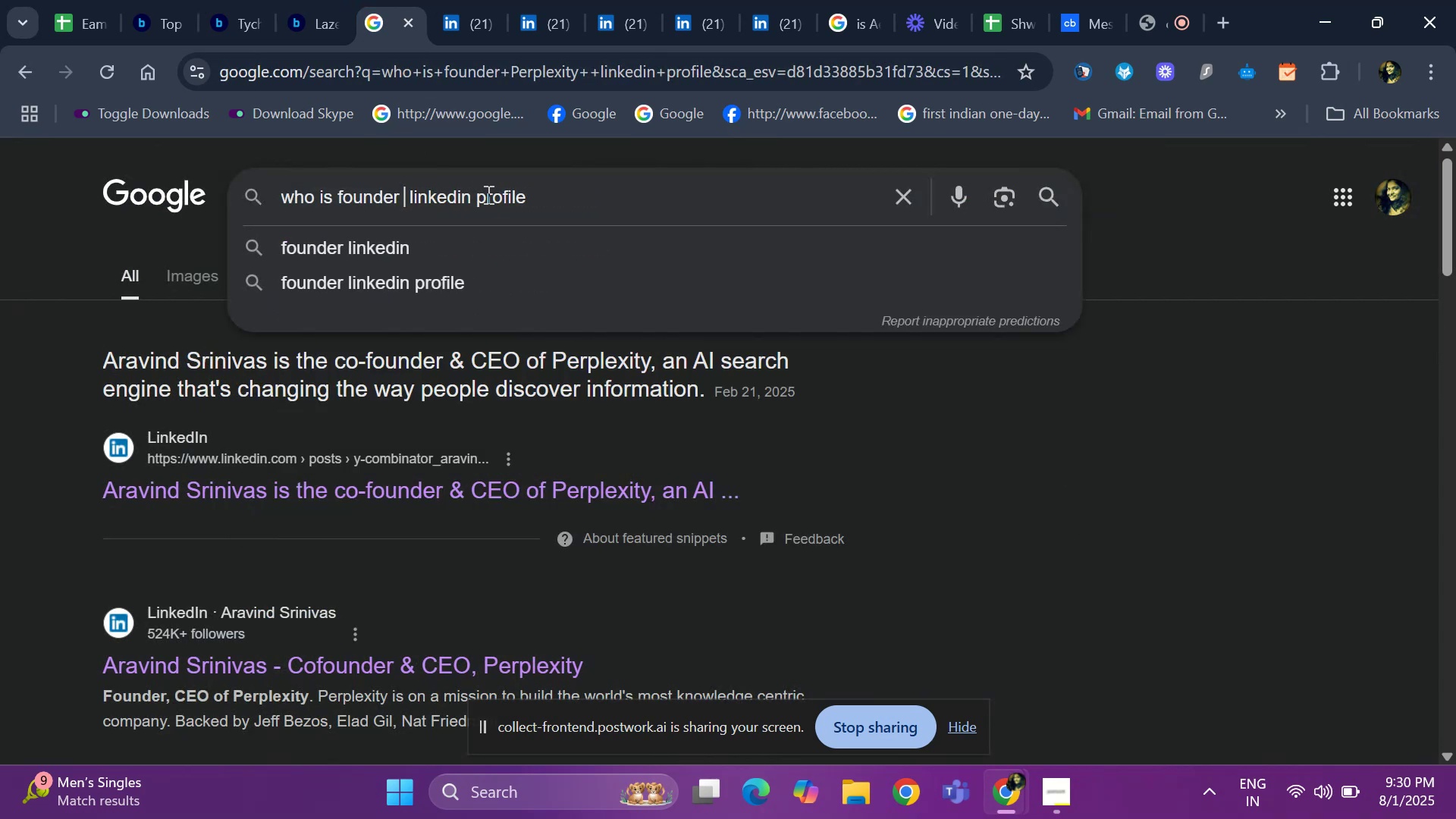 
key(Control+V)
 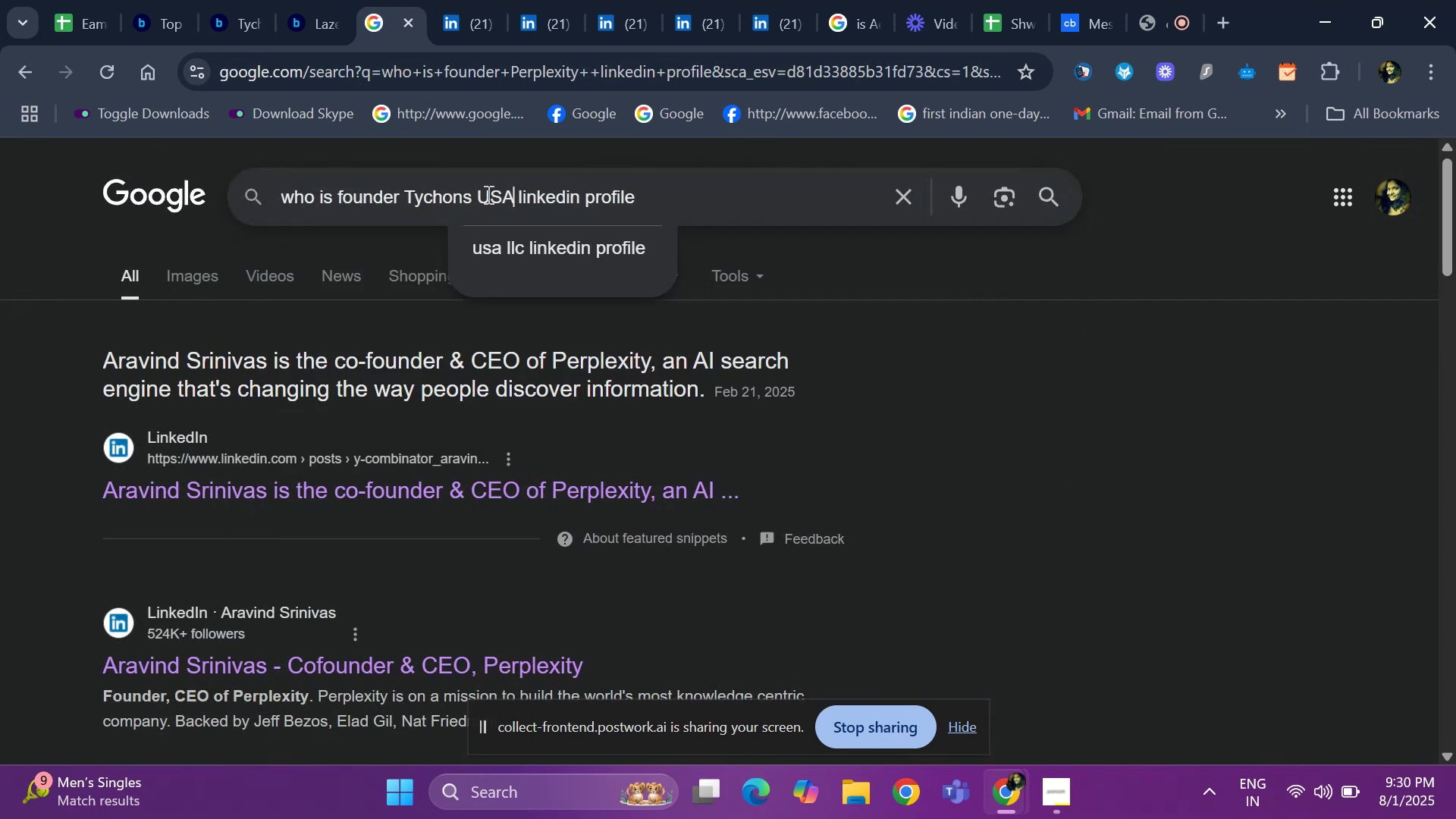 
key(Enter)
 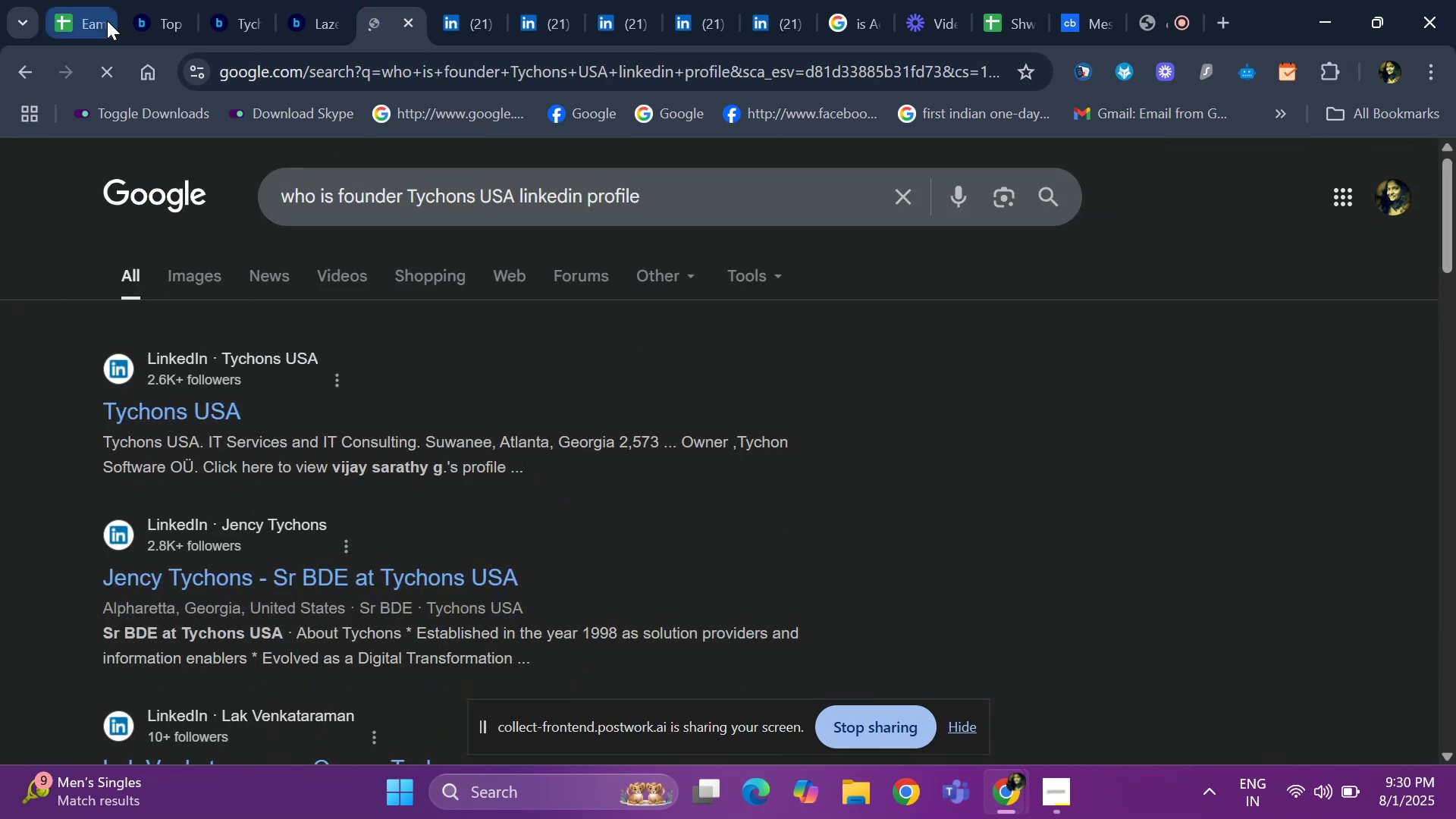 
left_click([83, 21])
 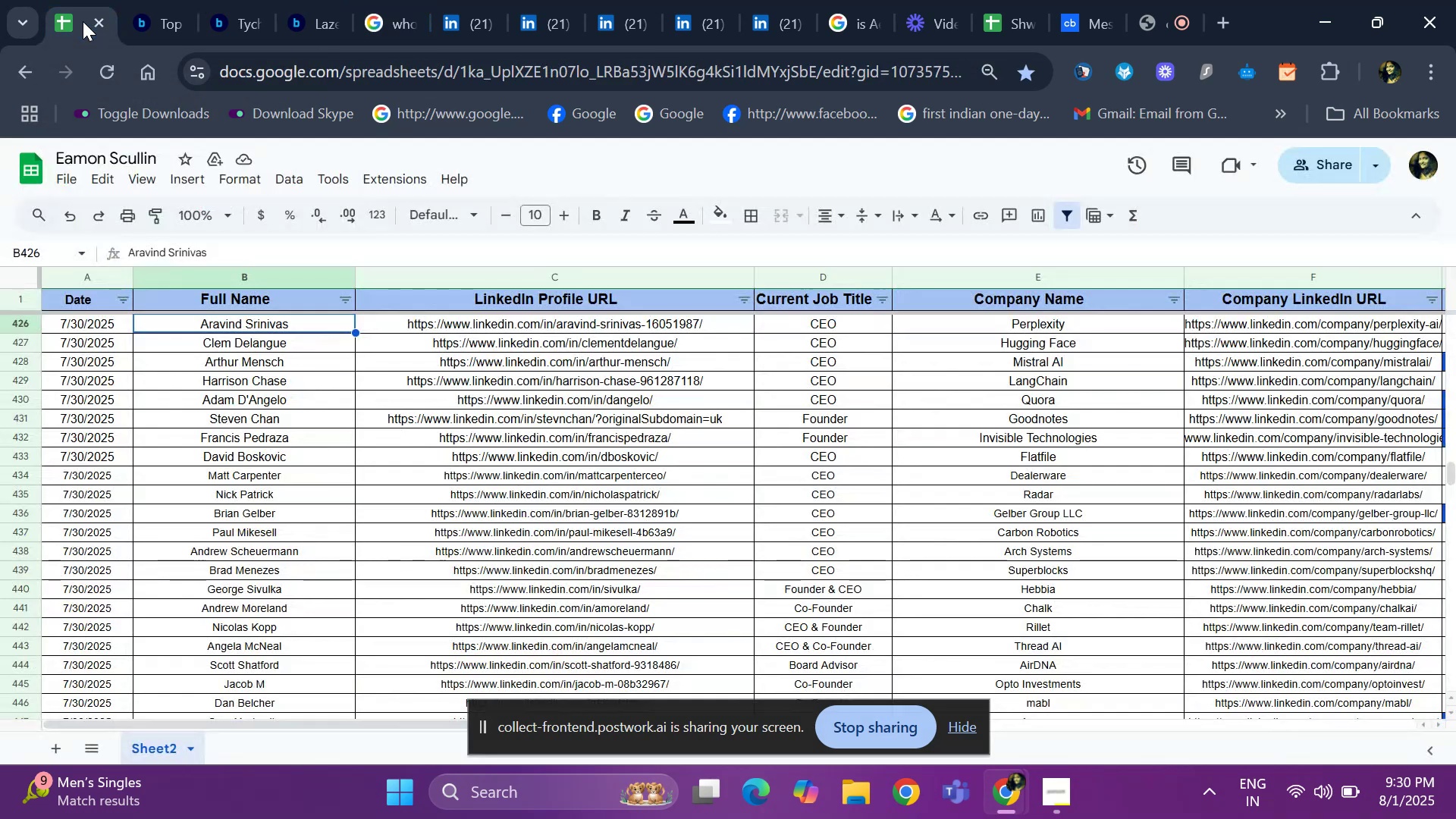 
hold_key(key=ControlLeft, duration=0.47)
 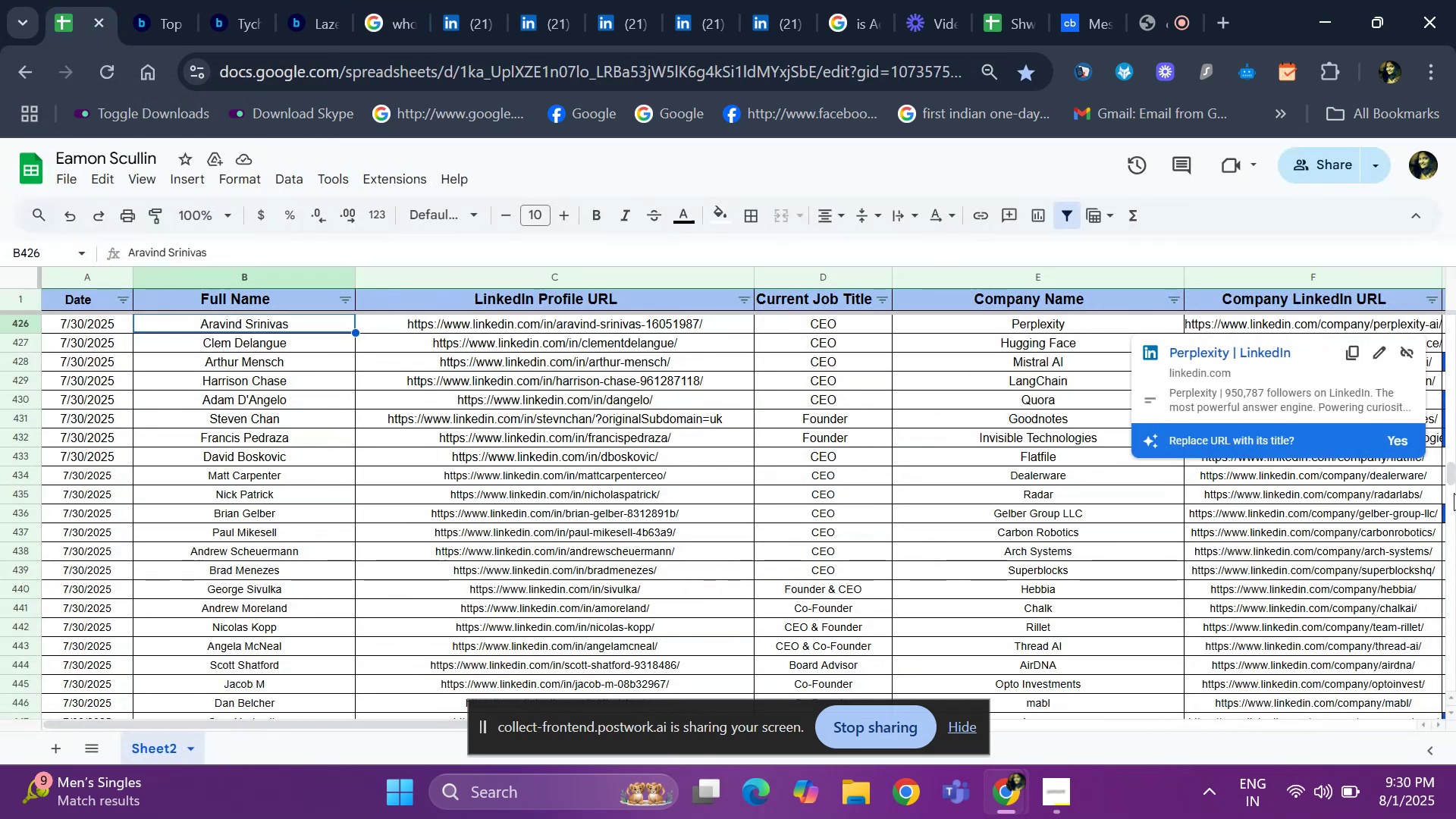 
left_click_drag(start_coordinate=[1453, 482], to_coordinate=[1455, 537])
 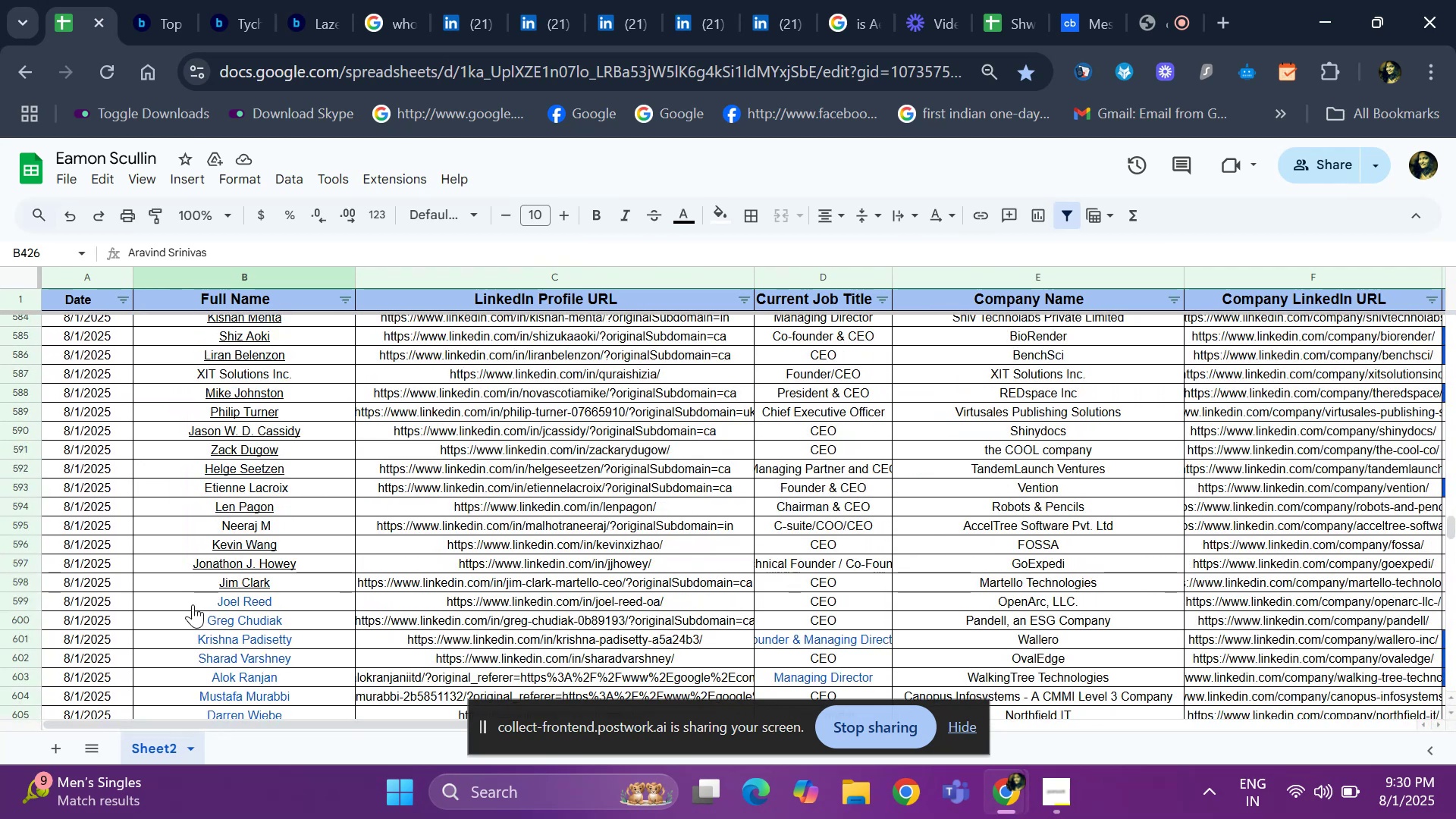 
left_click([198, 613])
 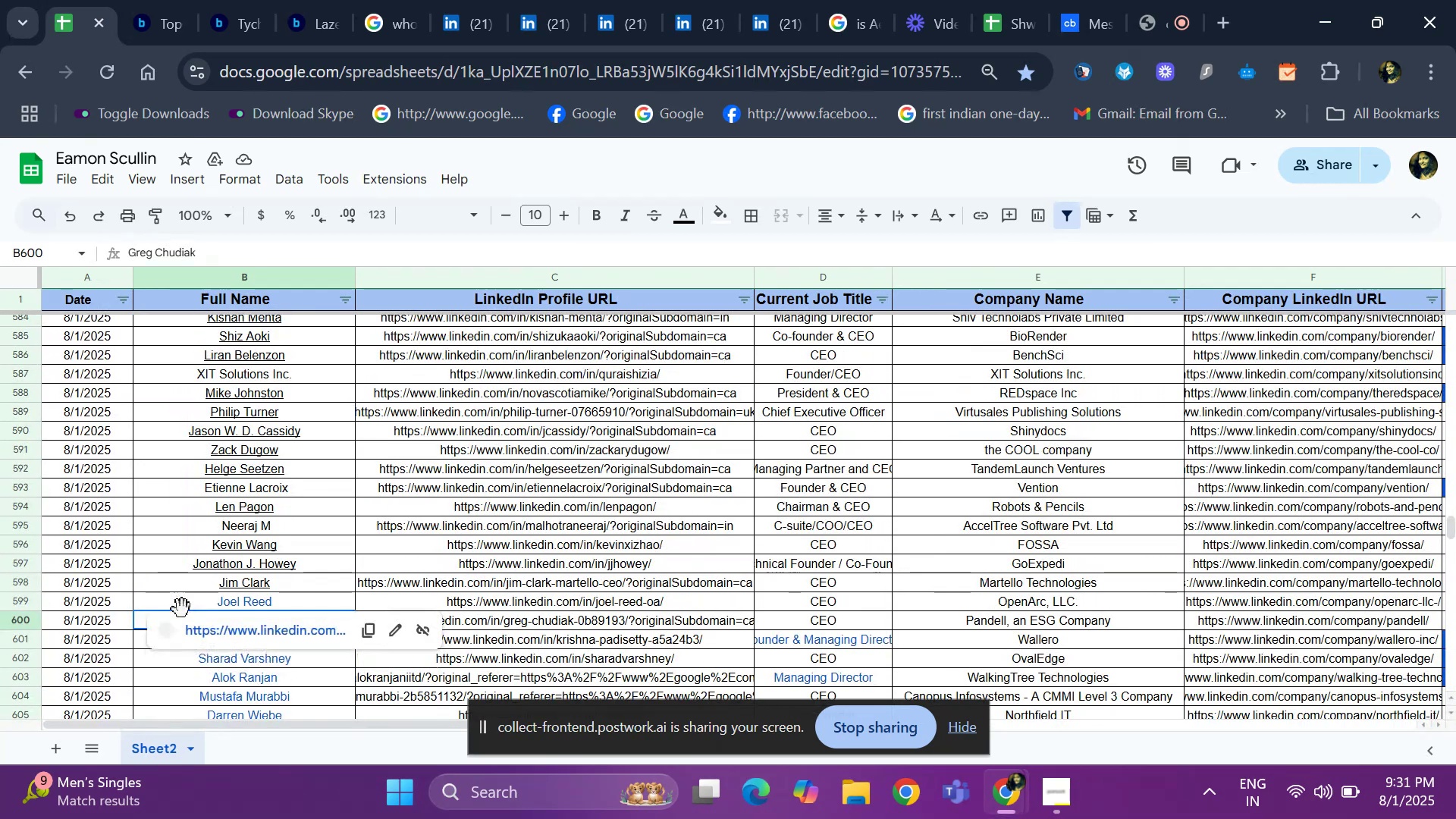 
hold_key(key=ArrowDown, duration=0.92)
 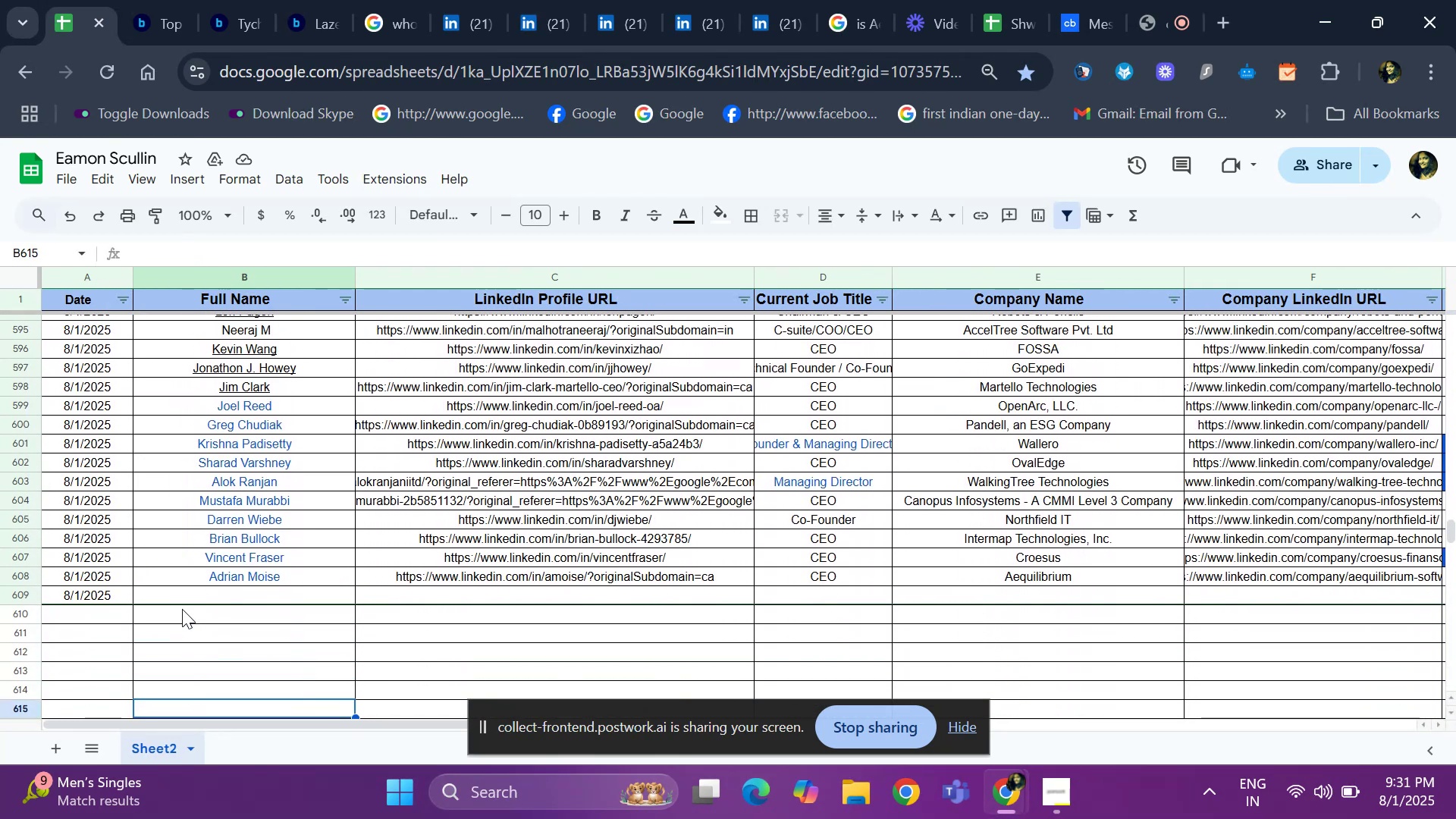 
key(Control+F)
 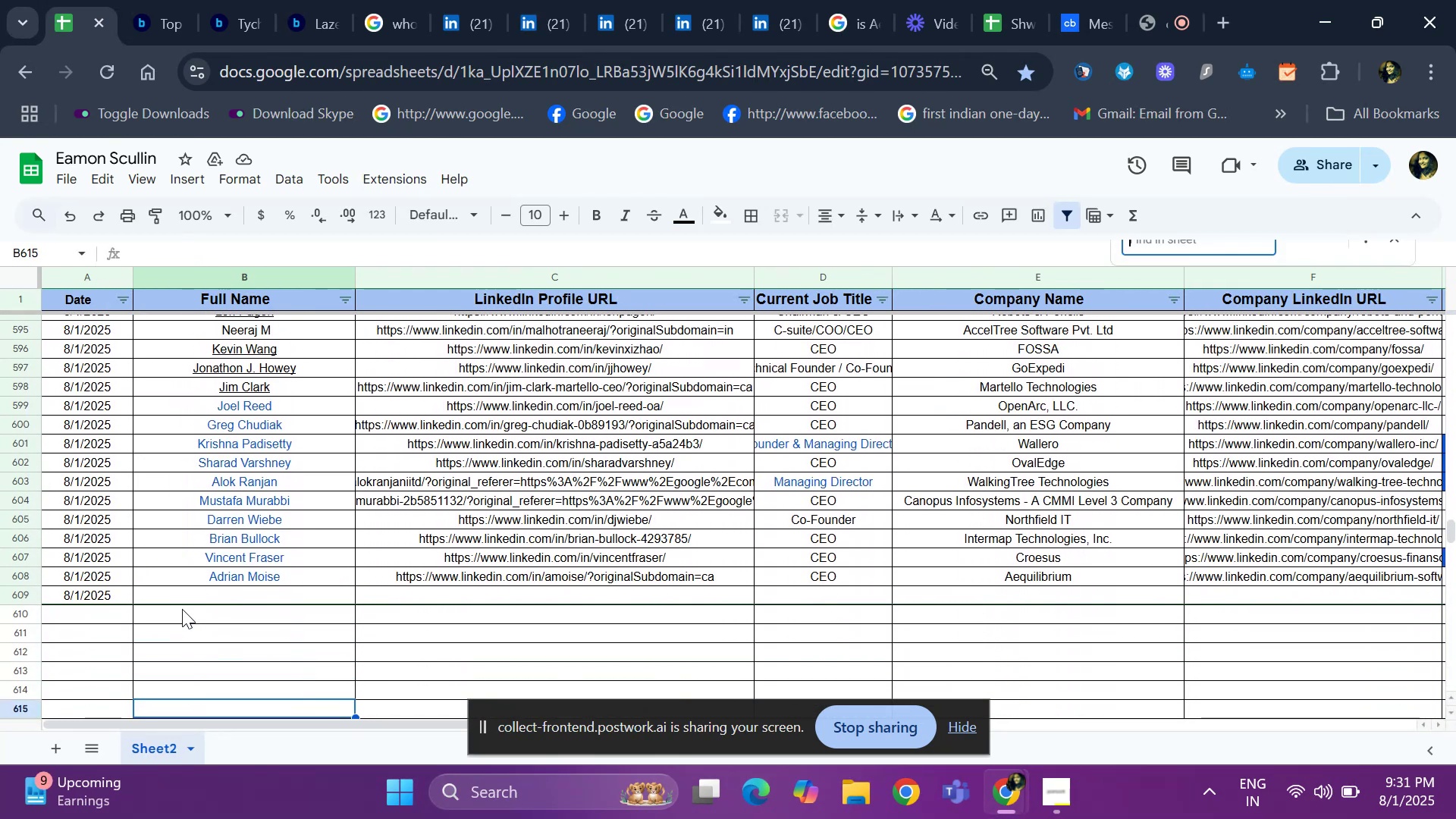 
key(Control+ControlLeft)
 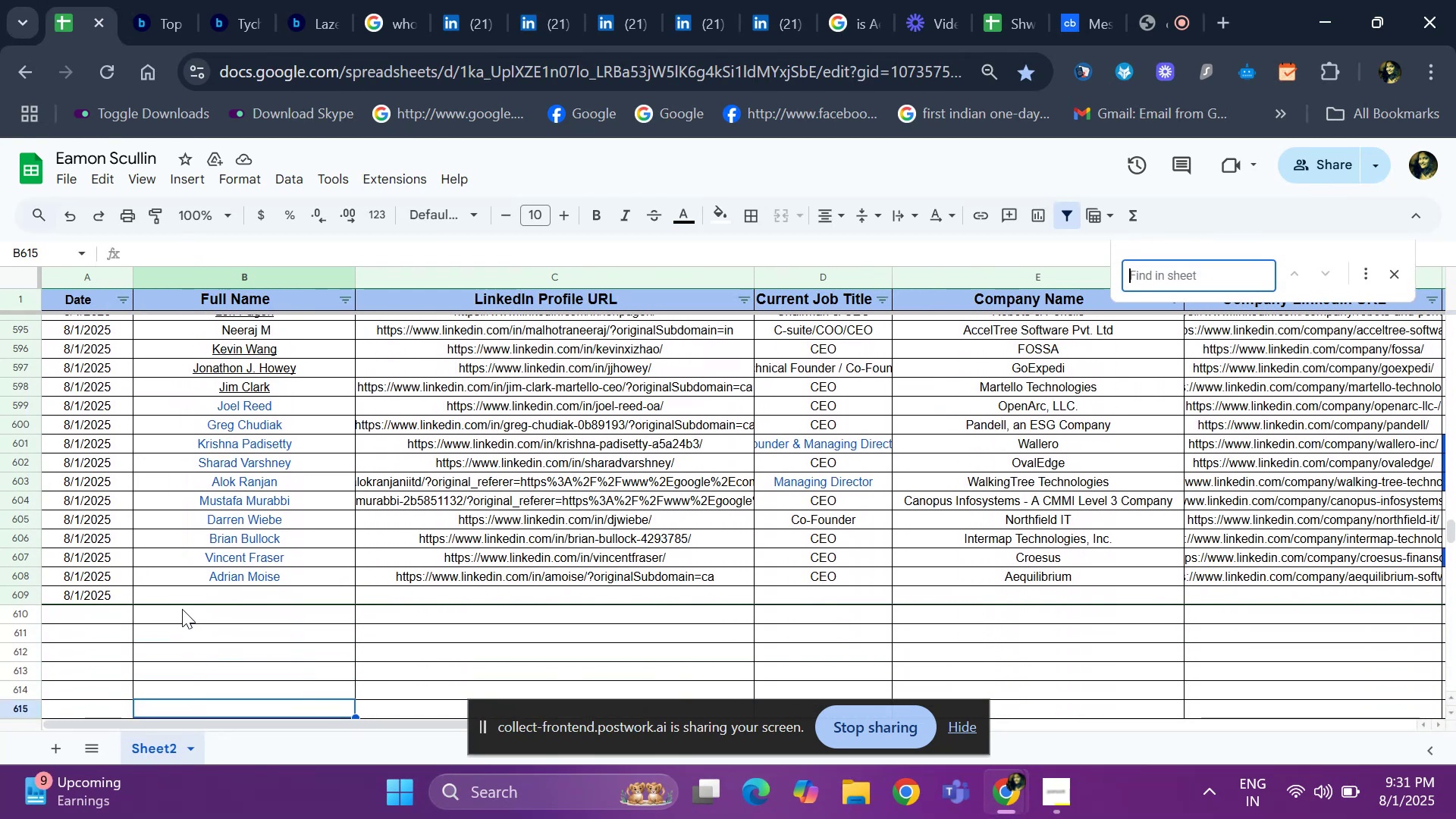 
key(Control+V)
 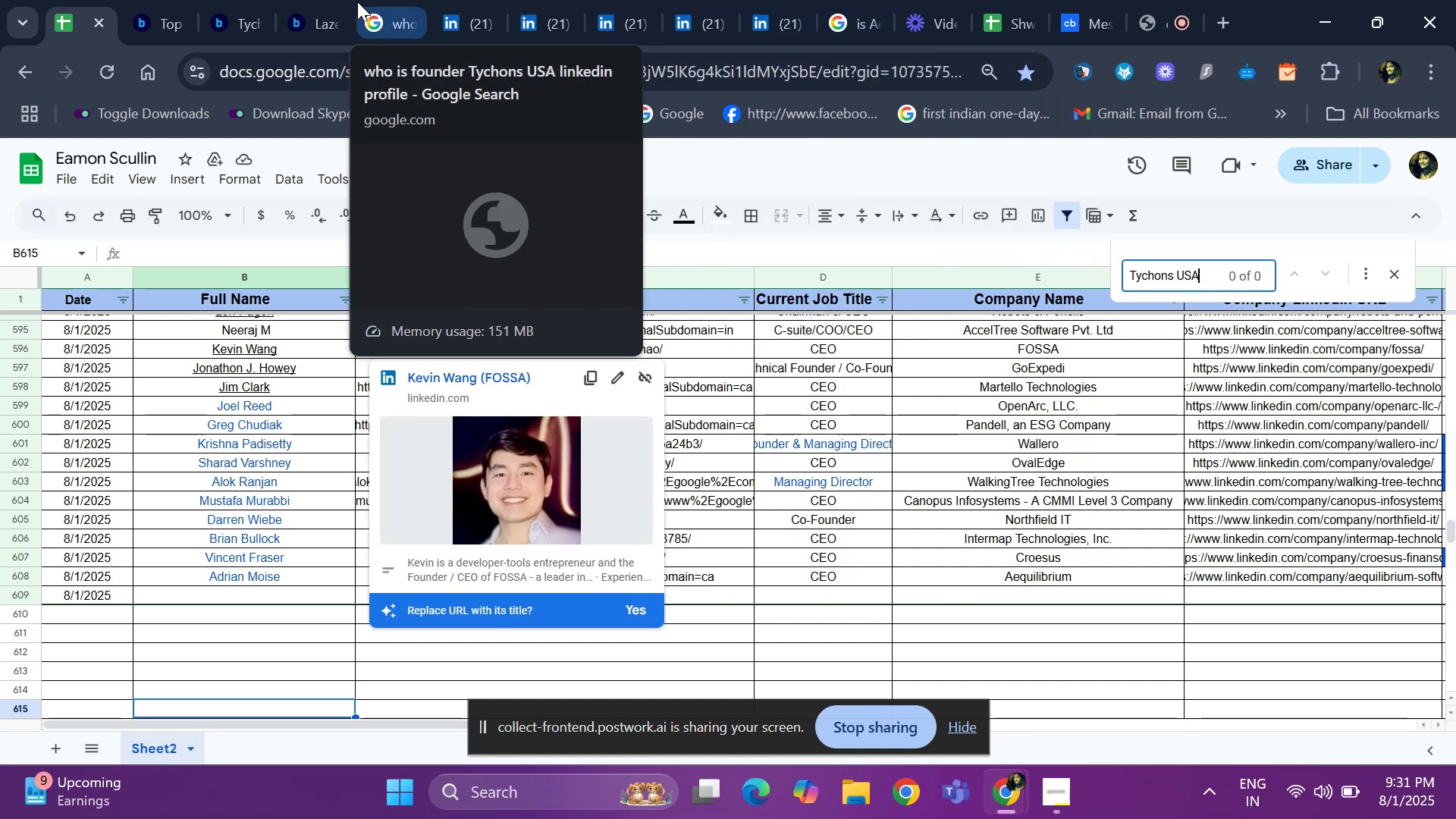 
left_click([382, 9])
 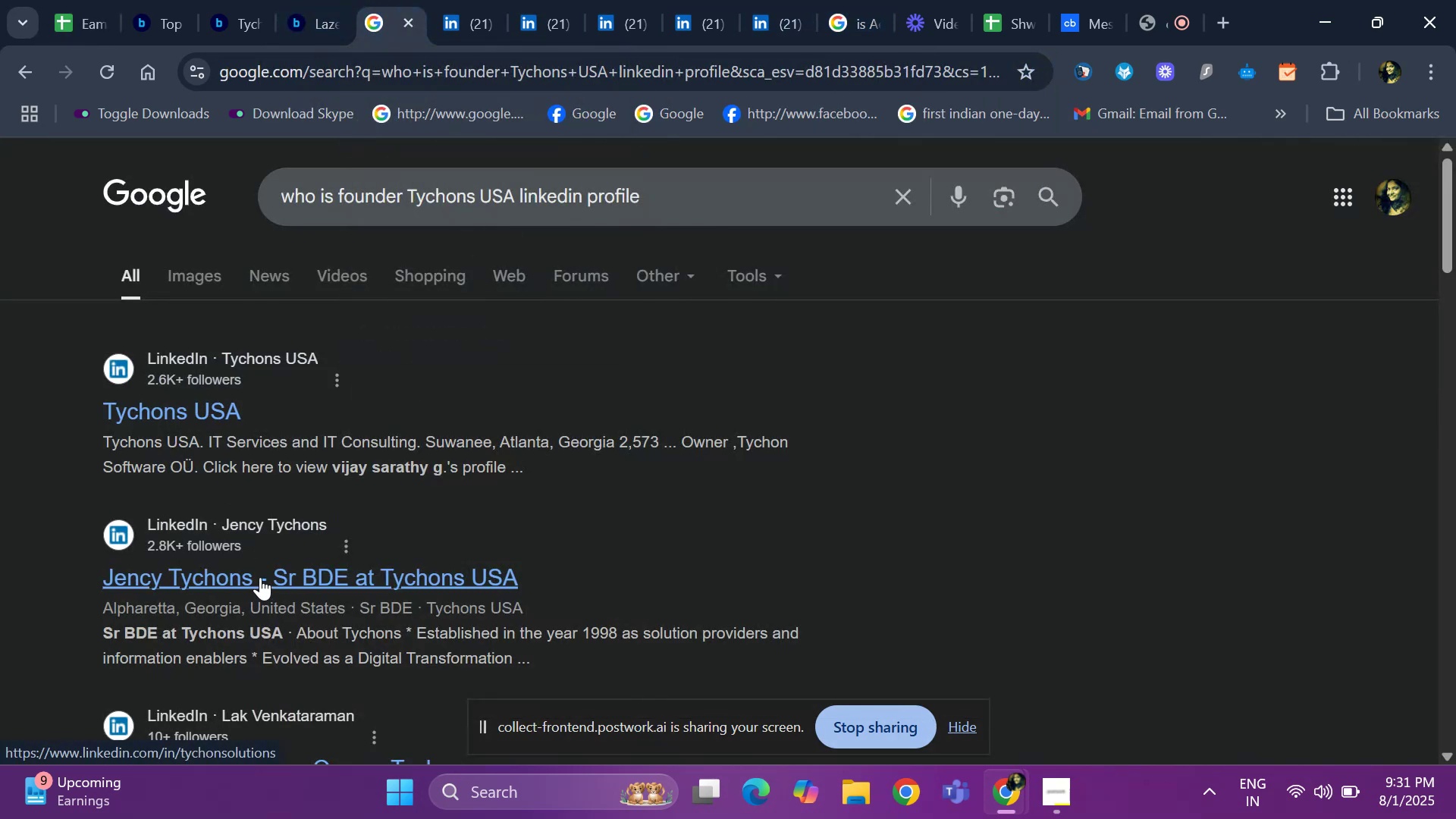 
right_click([260, 577])
 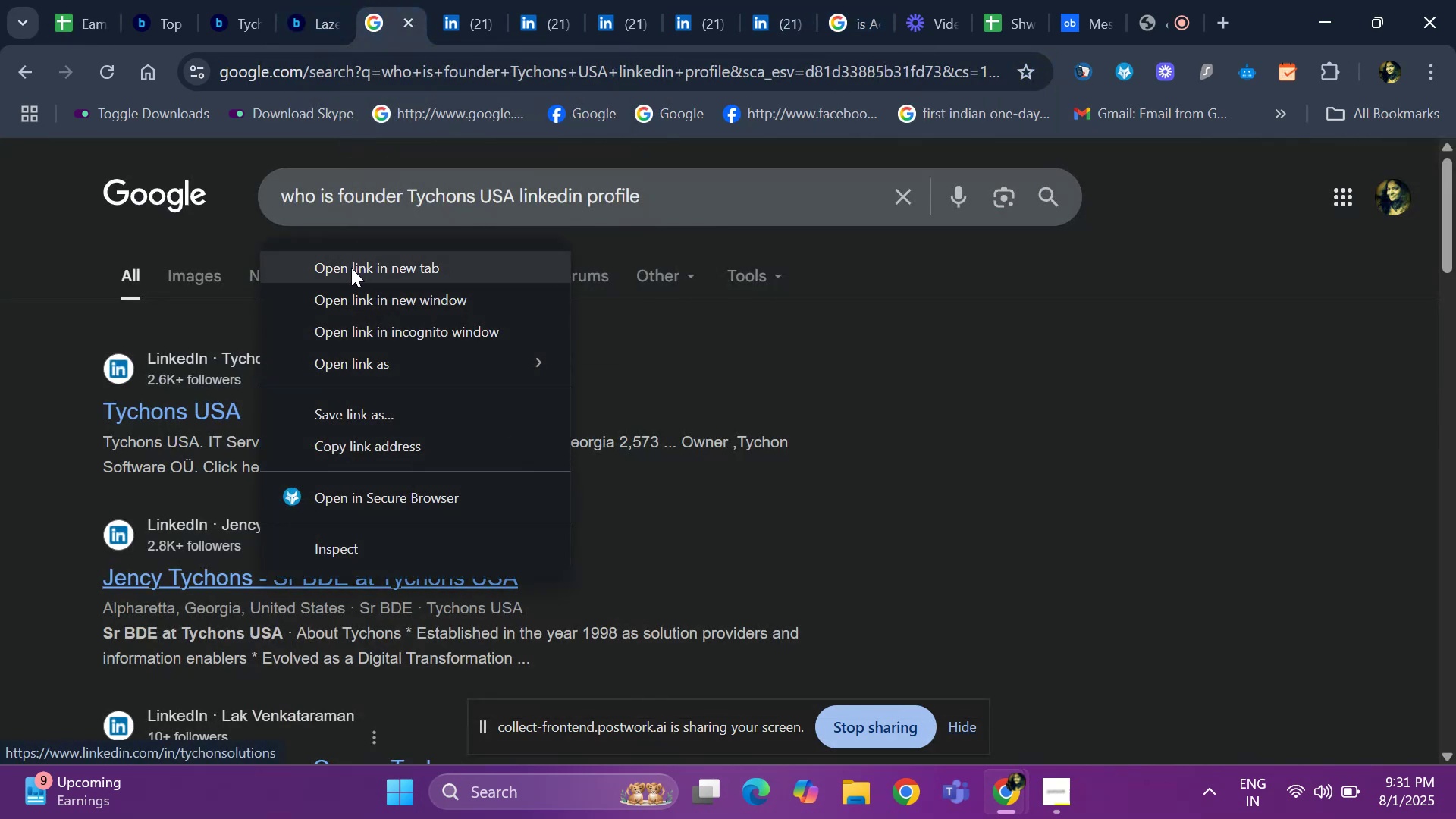 
left_click([351, 268])
 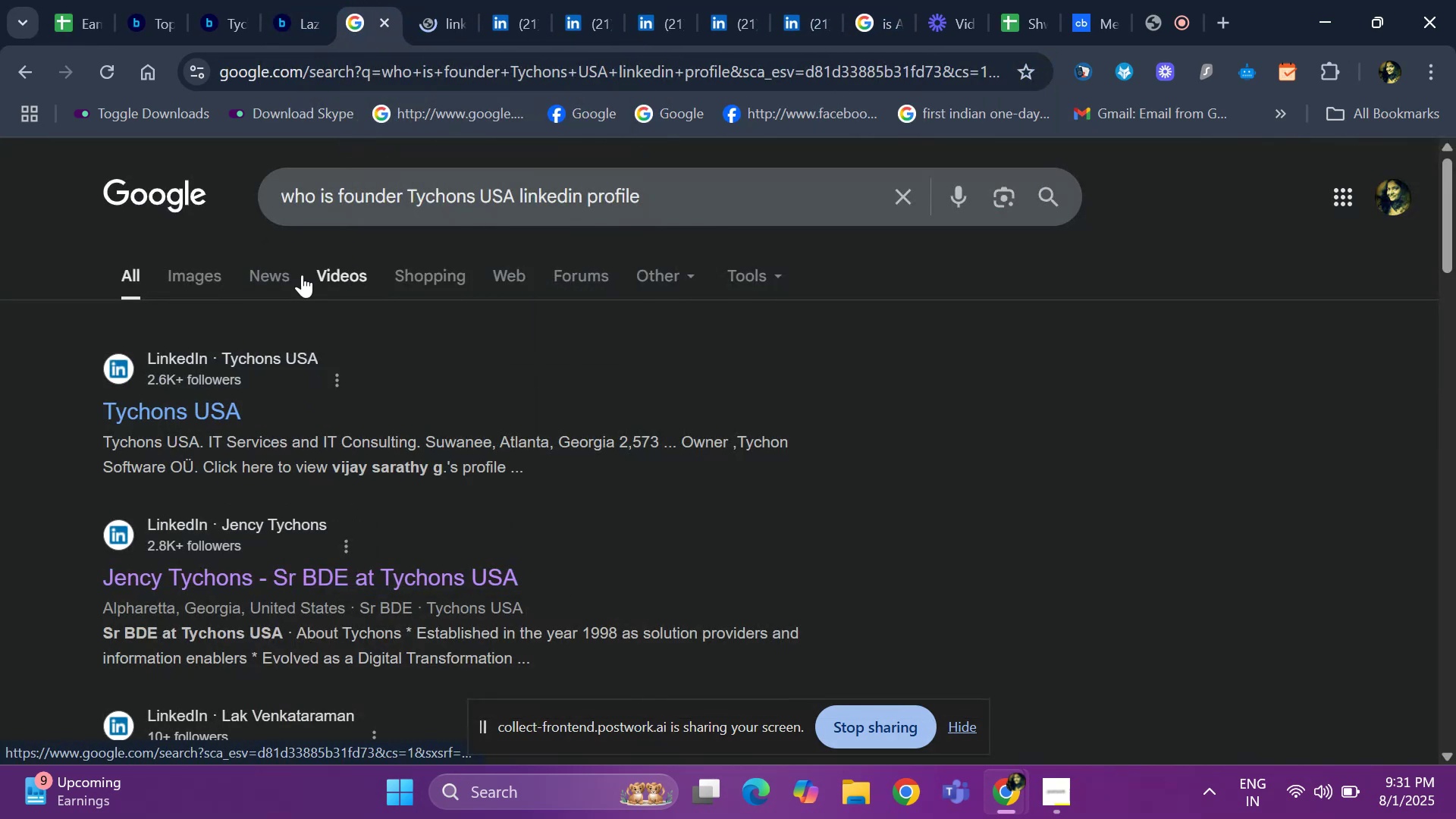 
key(ArrowDown)
 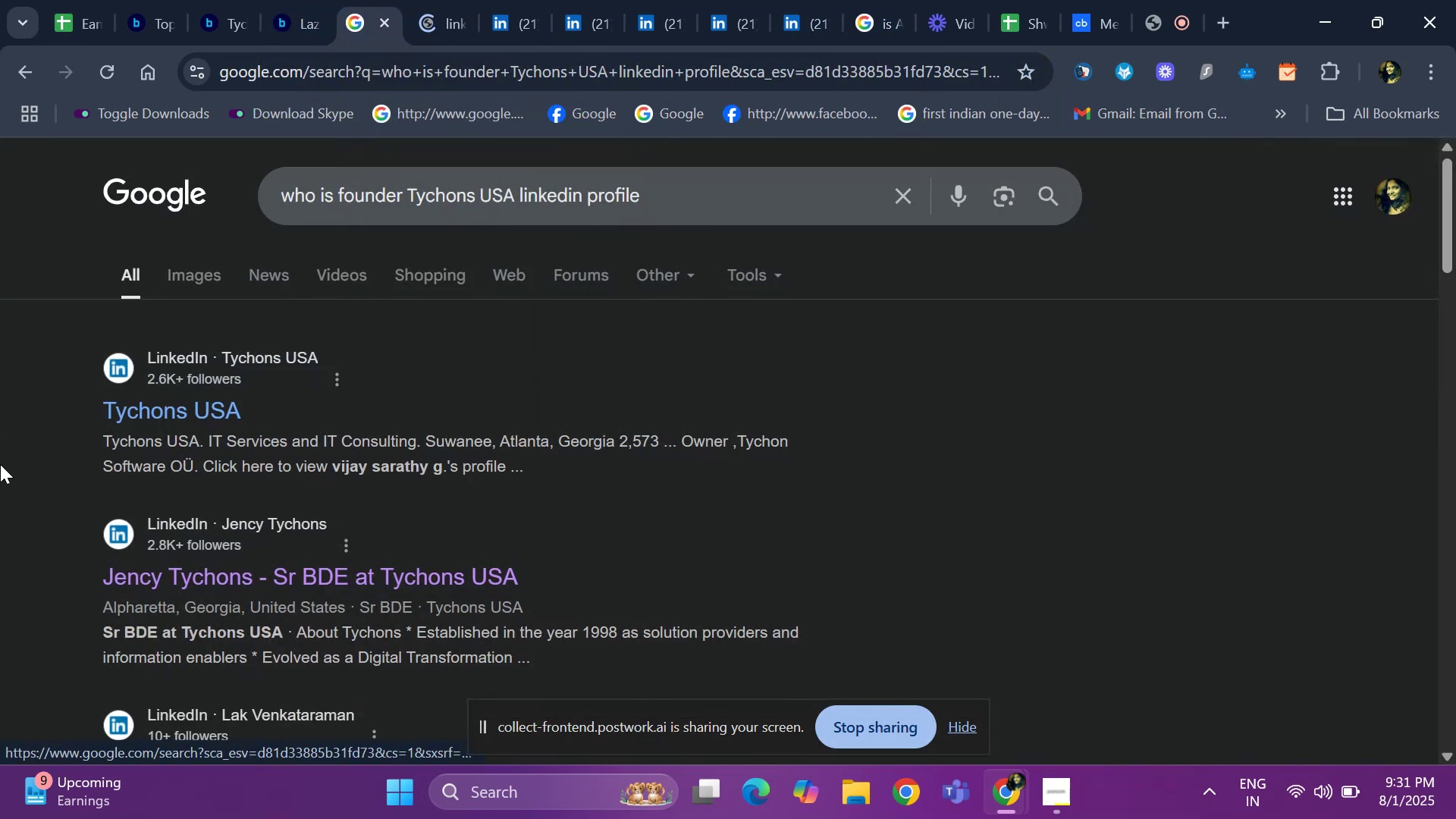 
key(ArrowDown)
 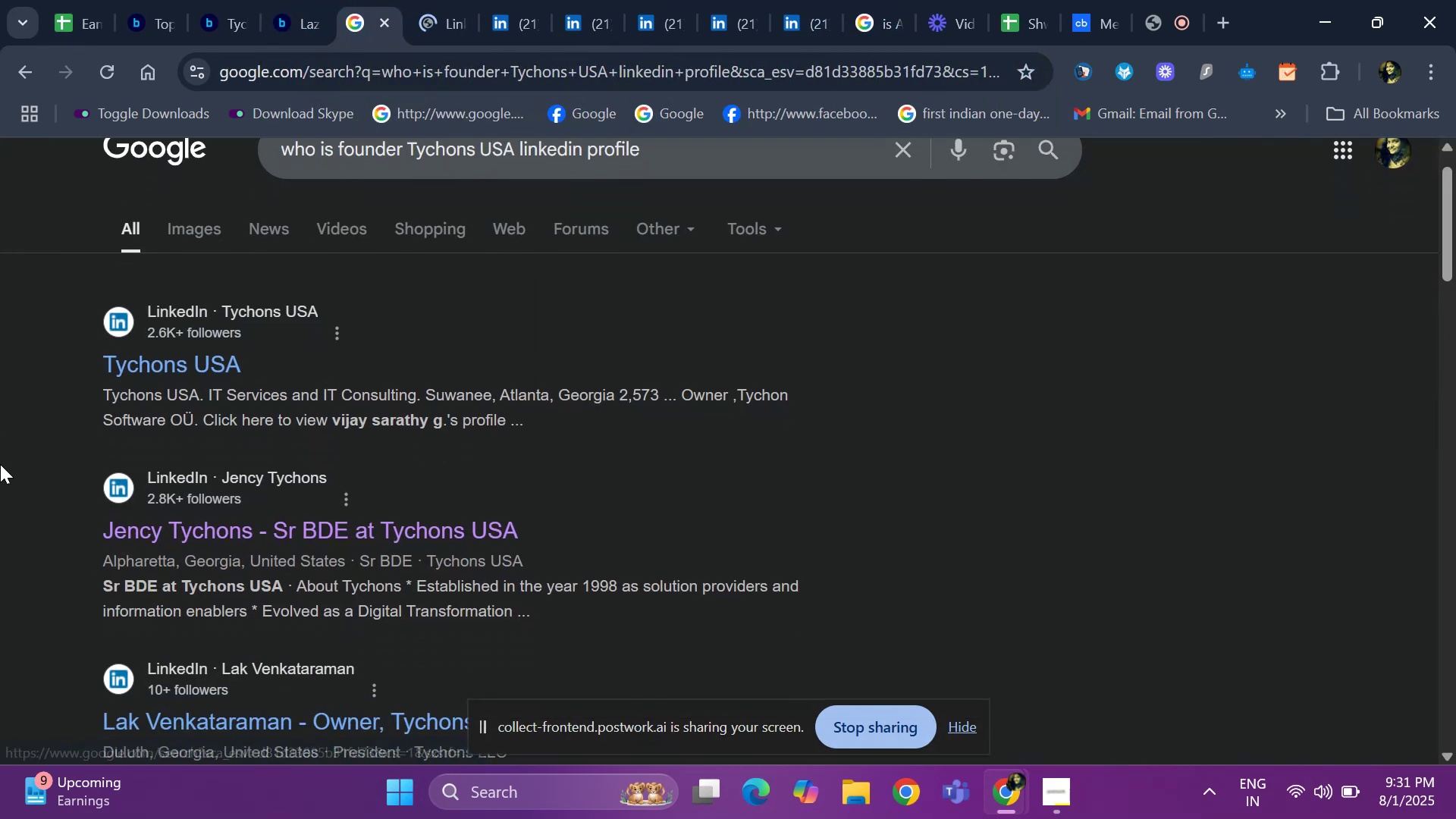 
key(ArrowDown)
 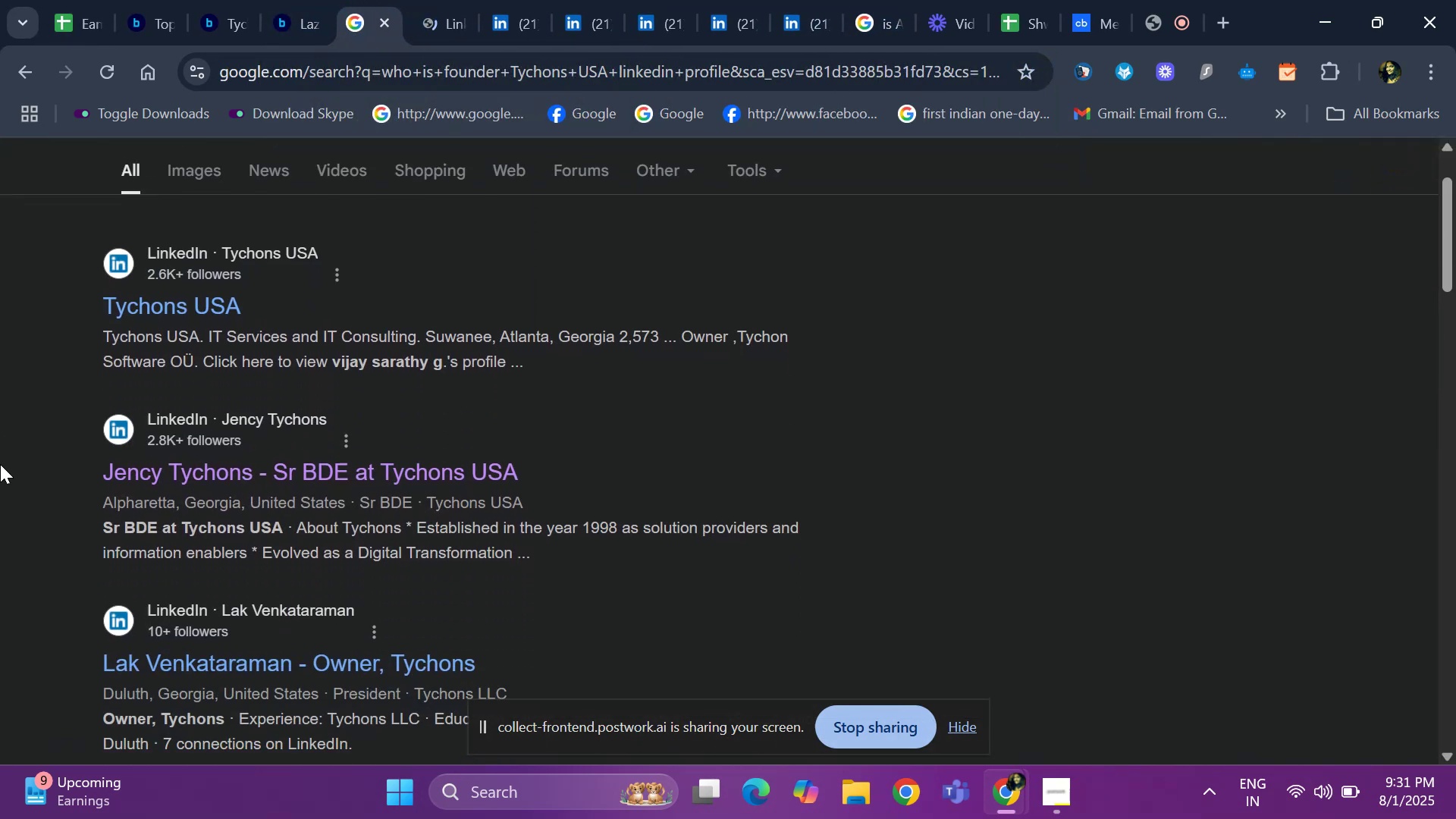 
key(ArrowDown)
 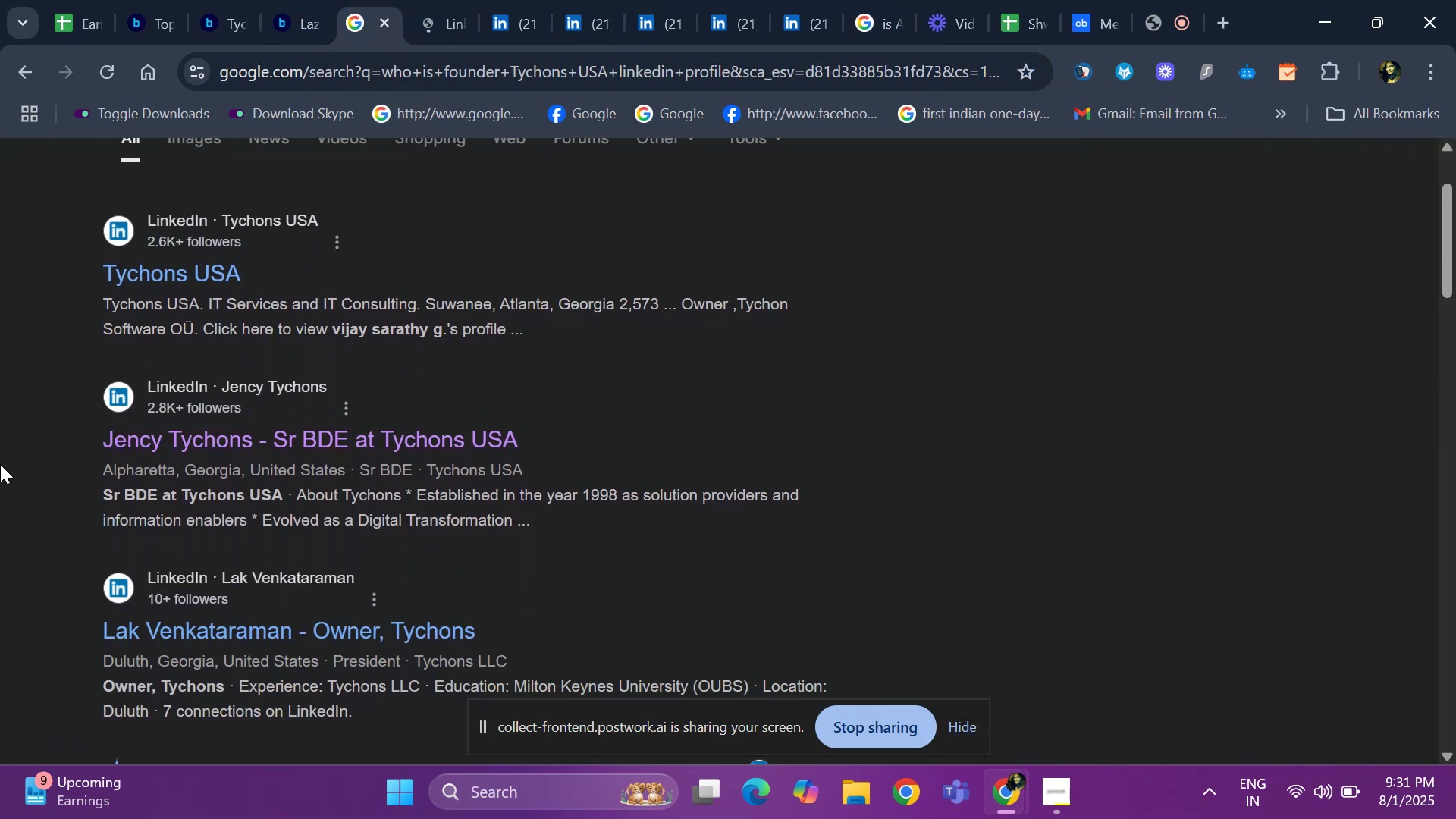 
key(ArrowDown)
 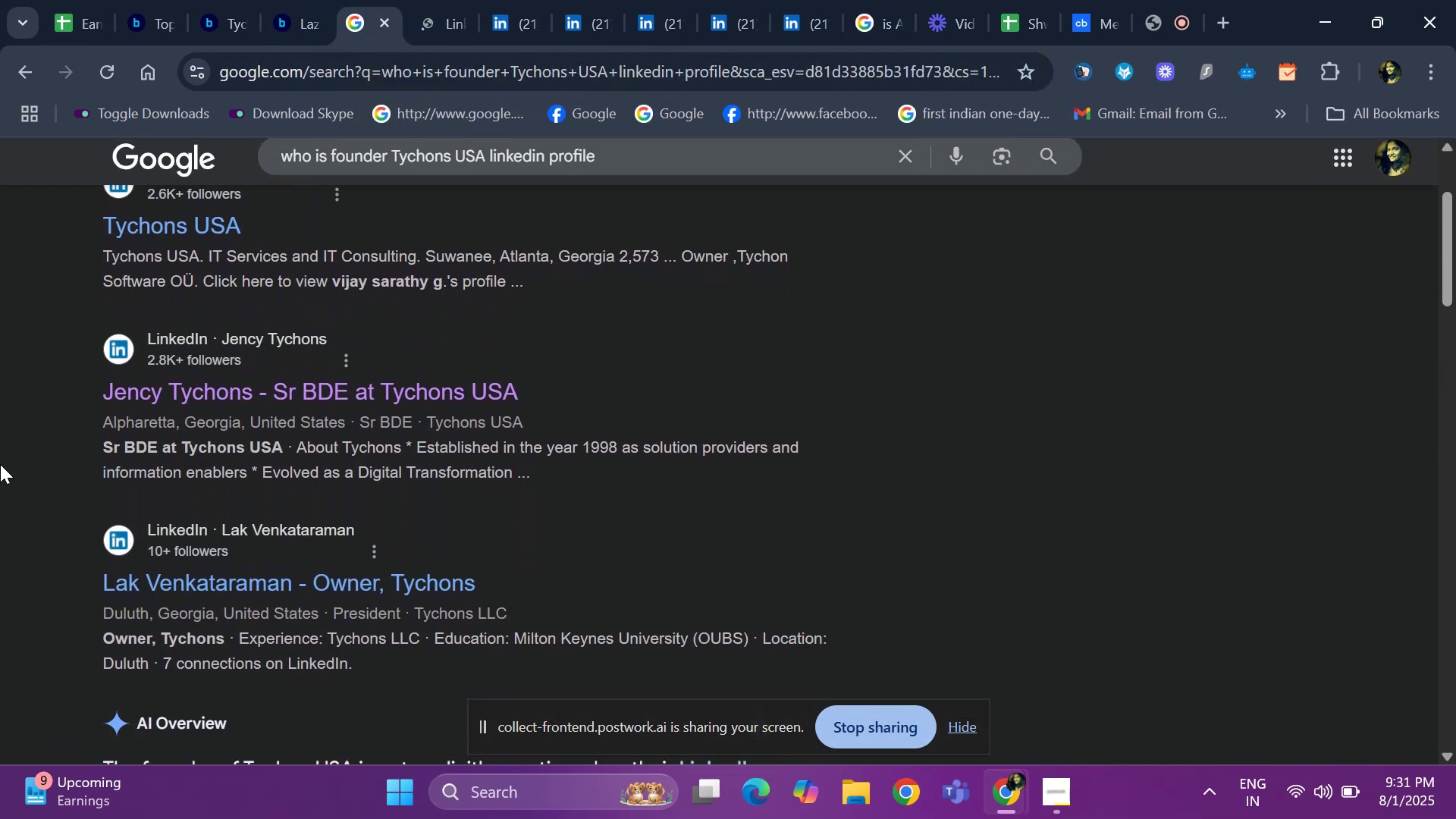 
key(ArrowDown)
 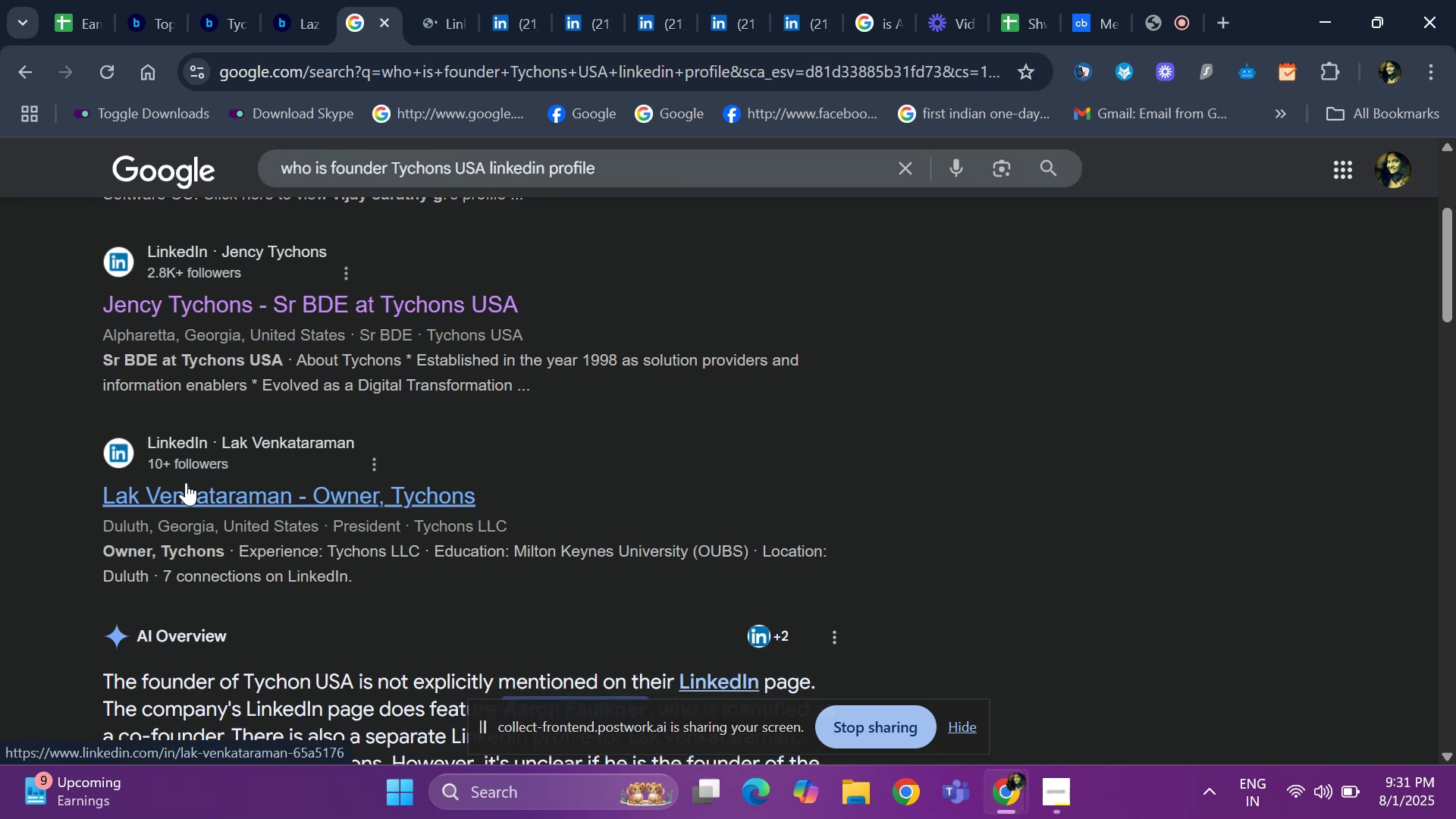 
right_click([186, 482])
 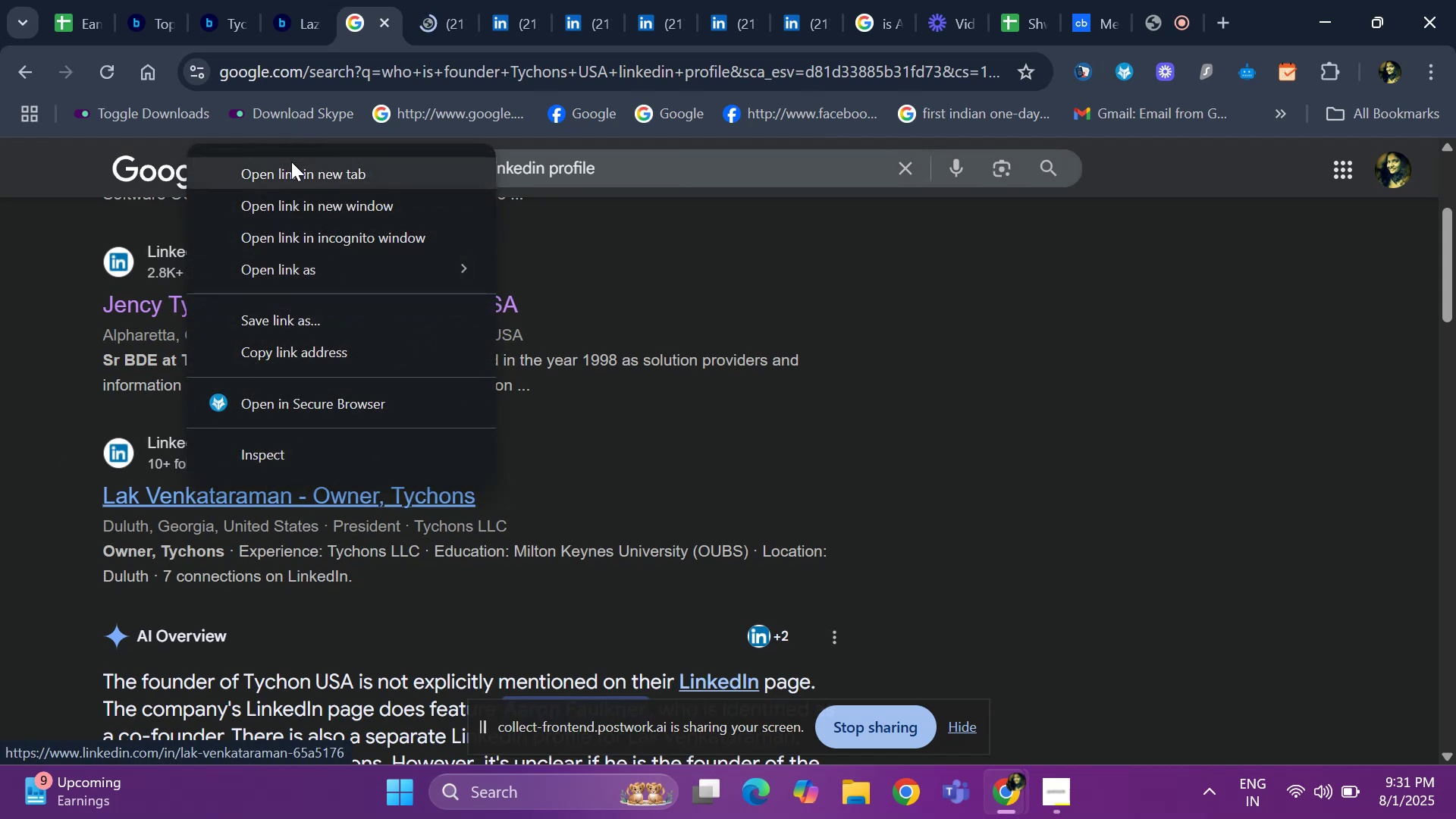 
left_click([290, 162])
 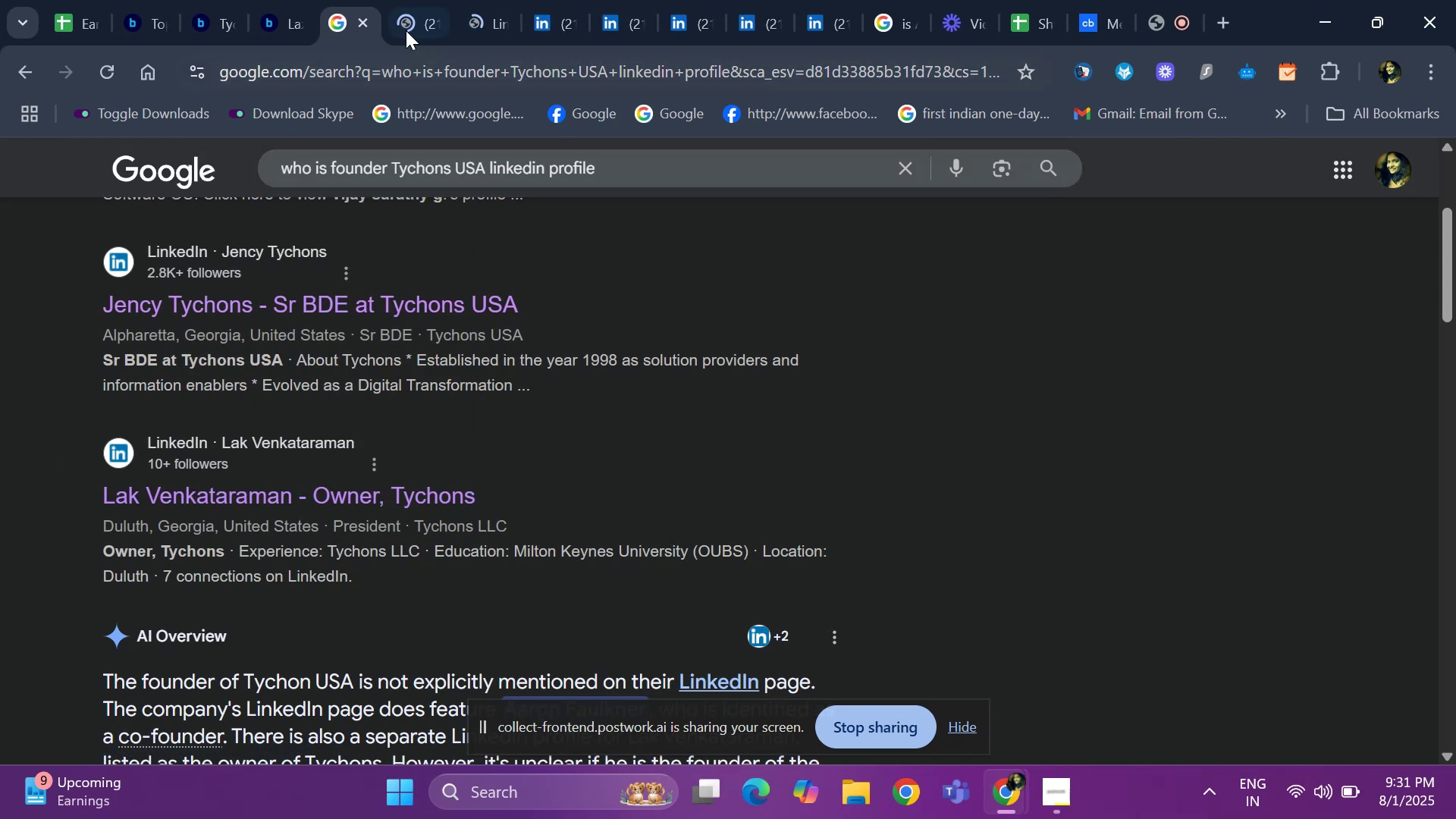 
left_click([407, 29])
 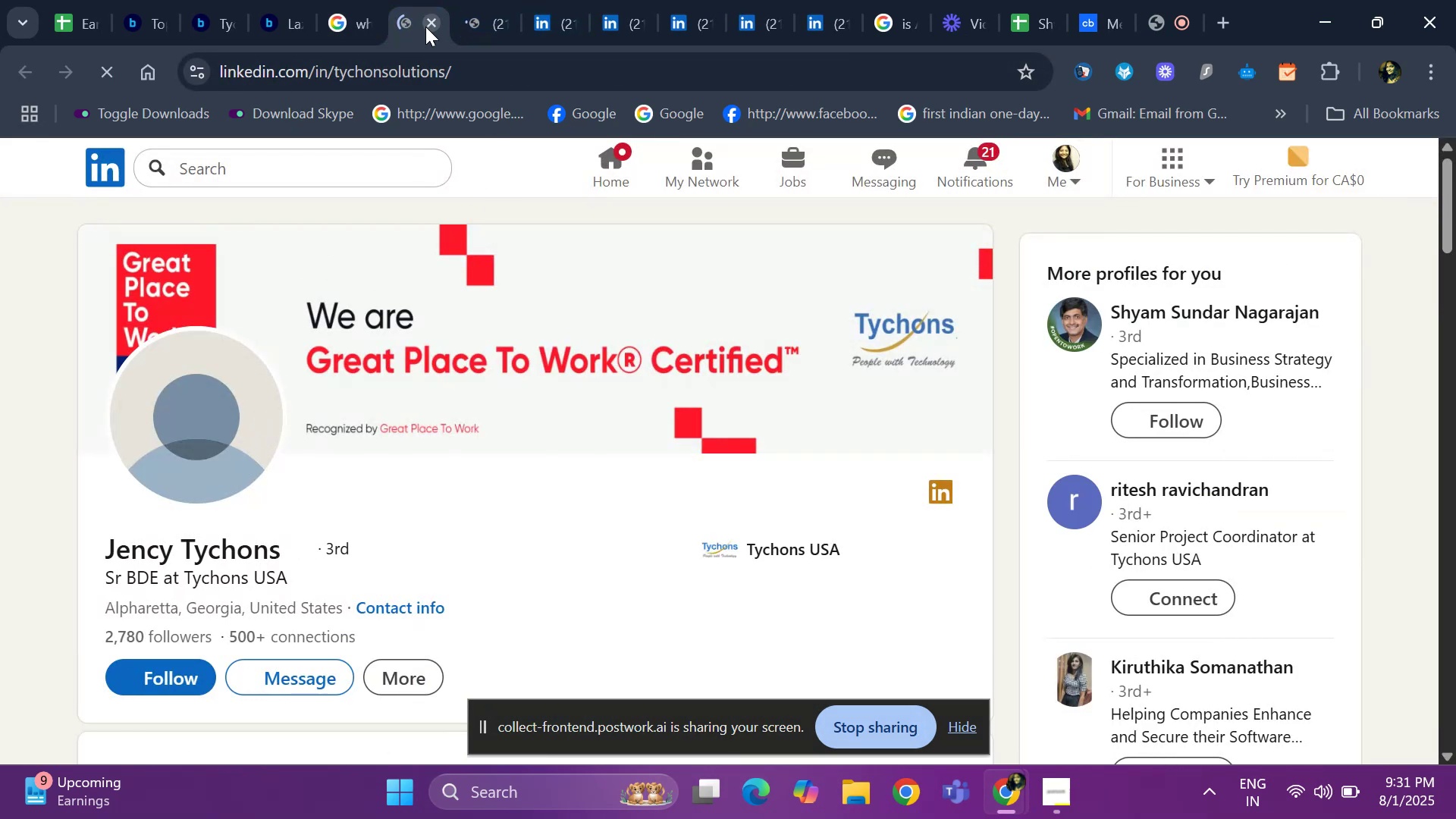 
left_click([426, 26])
 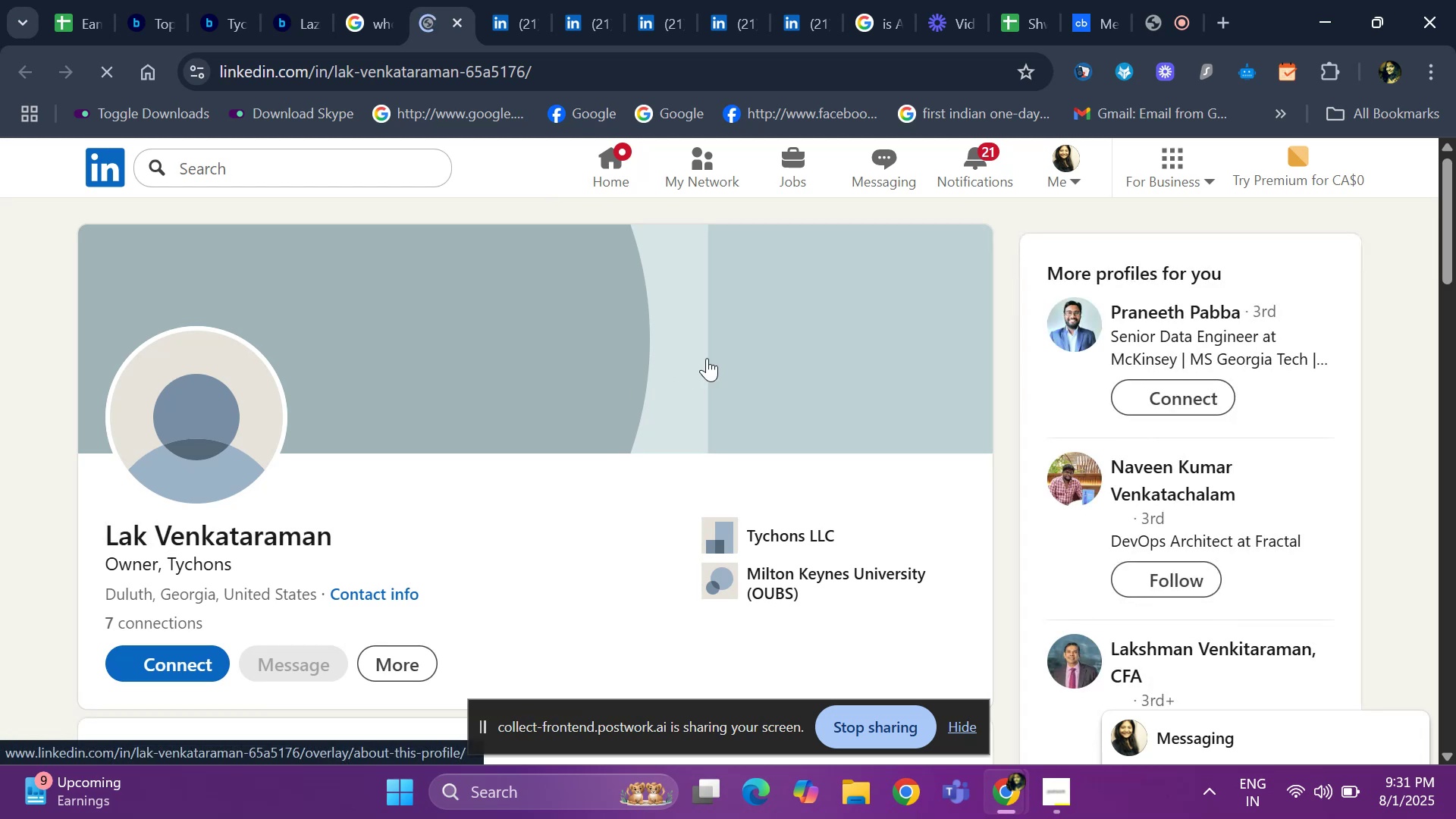 
left_click_drag(start_coordinate=[1455, 202], to_coordinate=[1455, 221])
 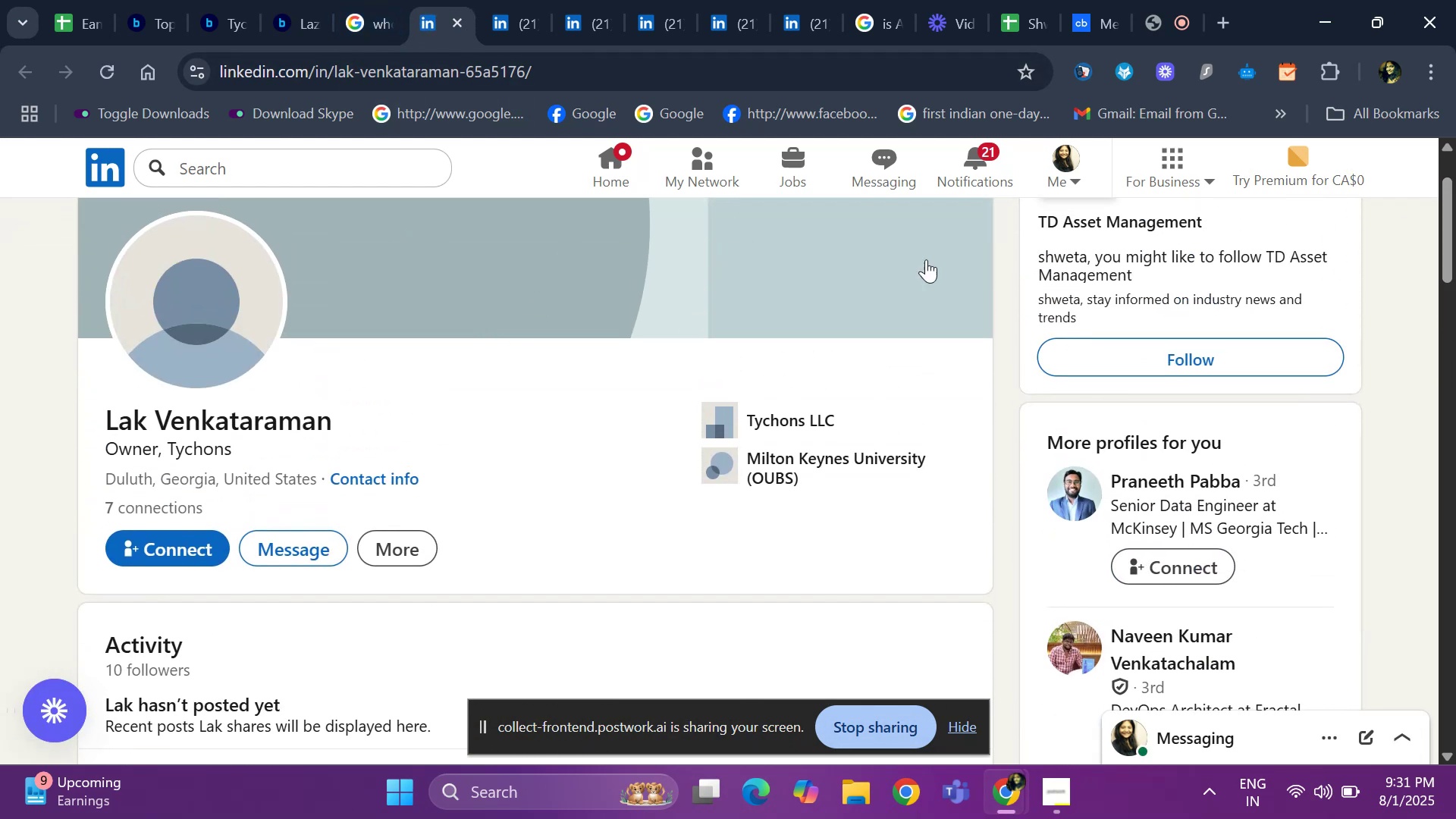 
left_click_drag(start_coordinate=[1455, 243], to_coordinate=[1455, 328])
 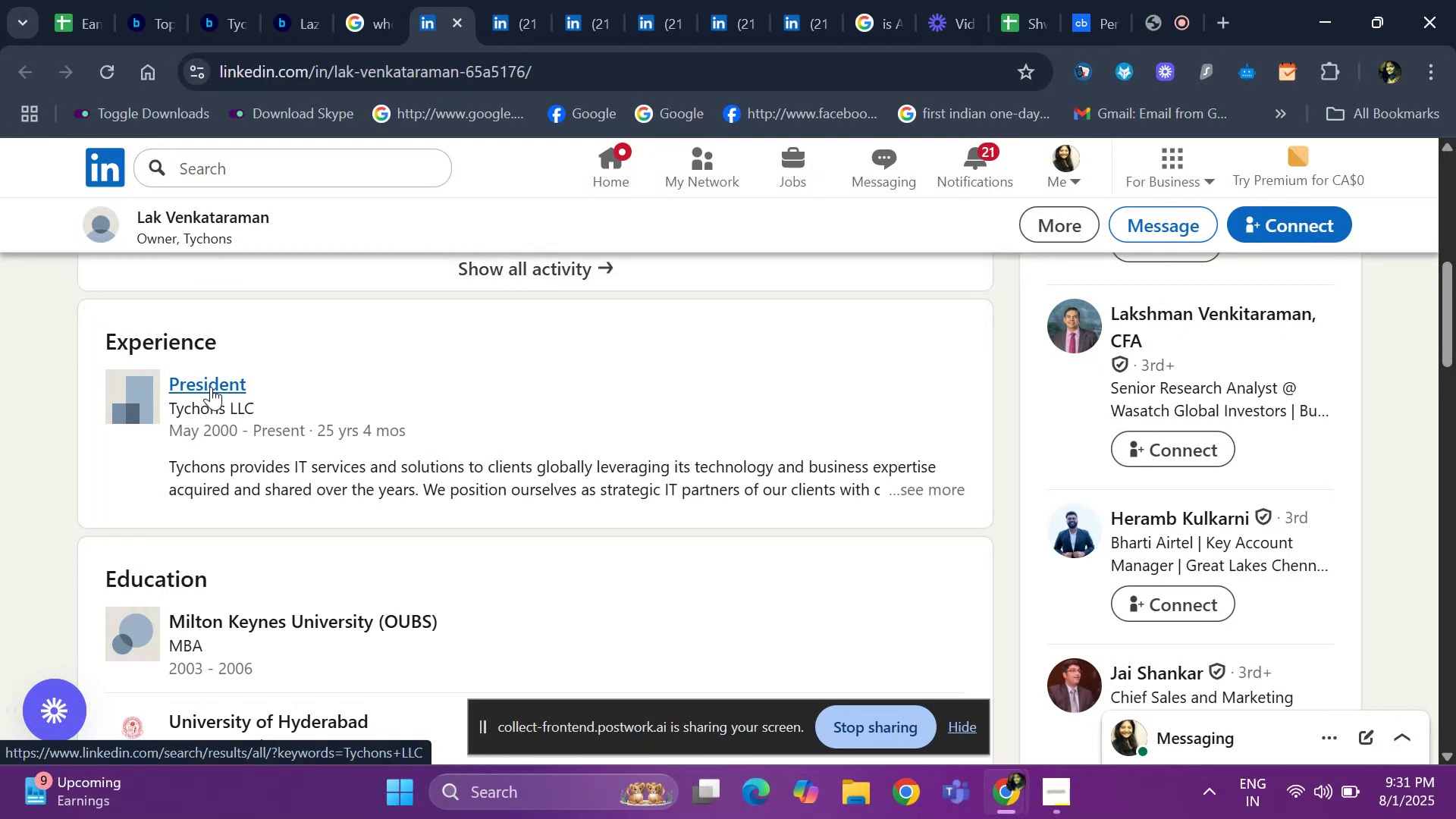 
right_click([211, 387])
 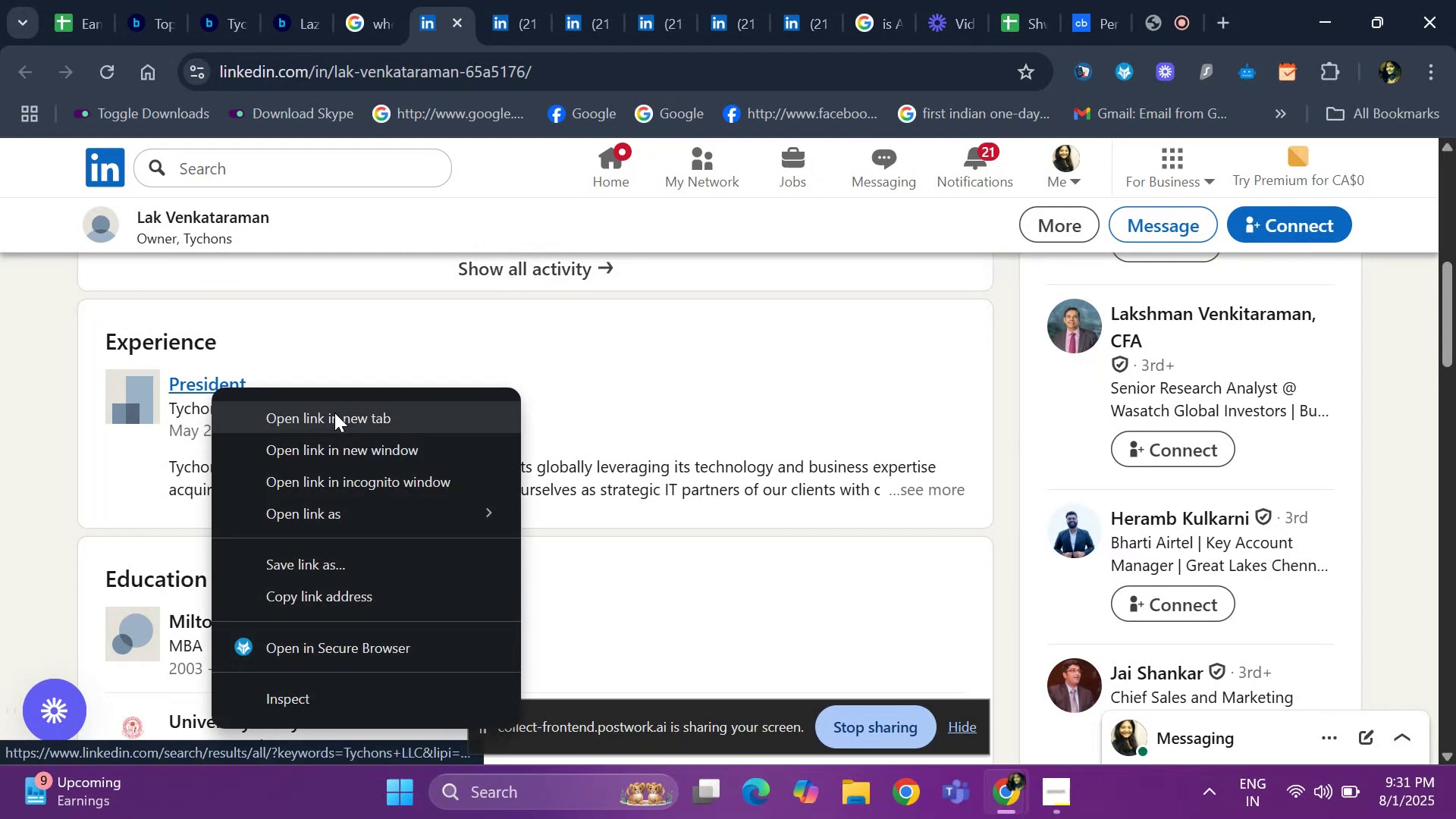 
left_click([334, 413])
 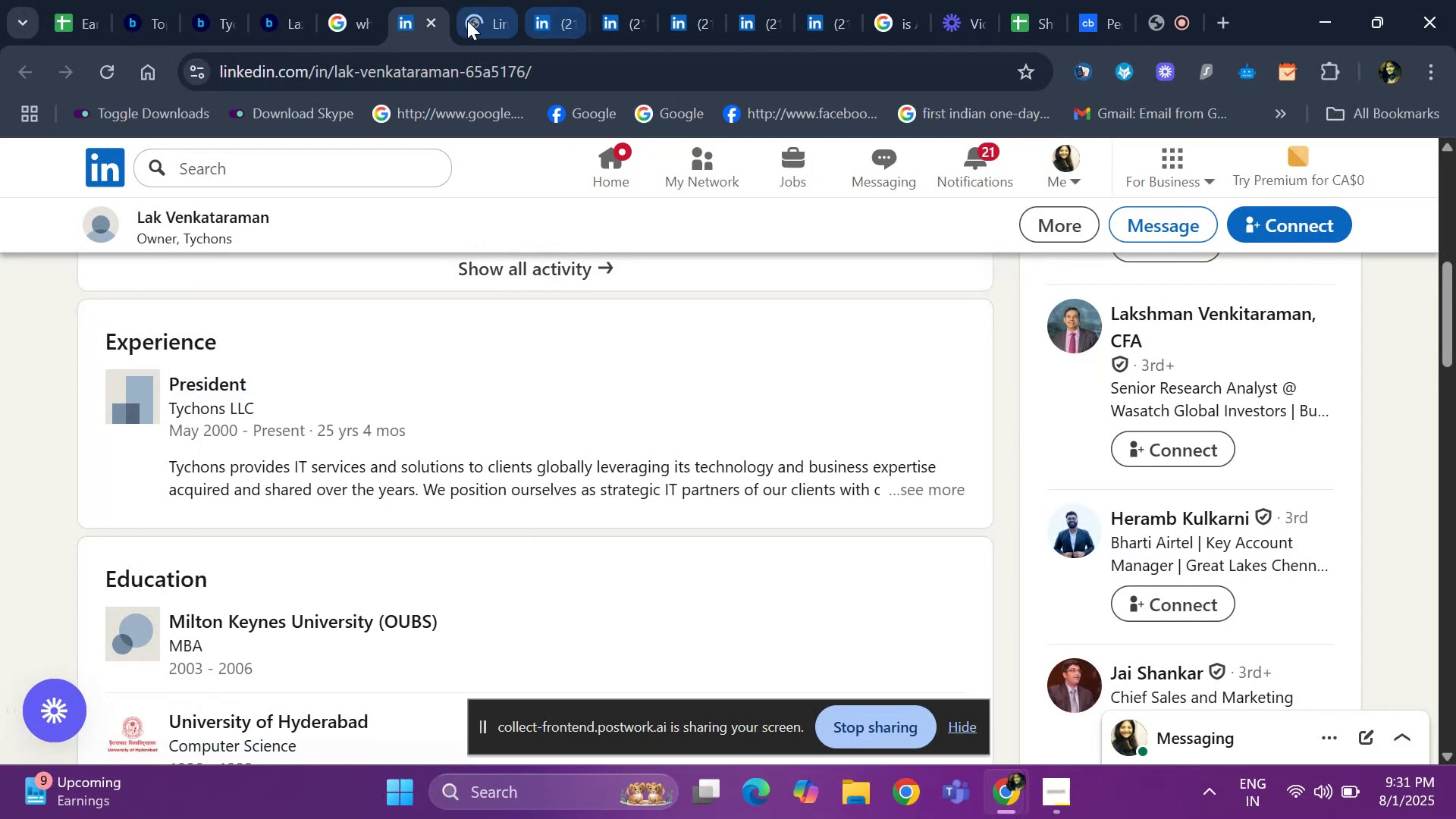 
left_click([467, 20])
 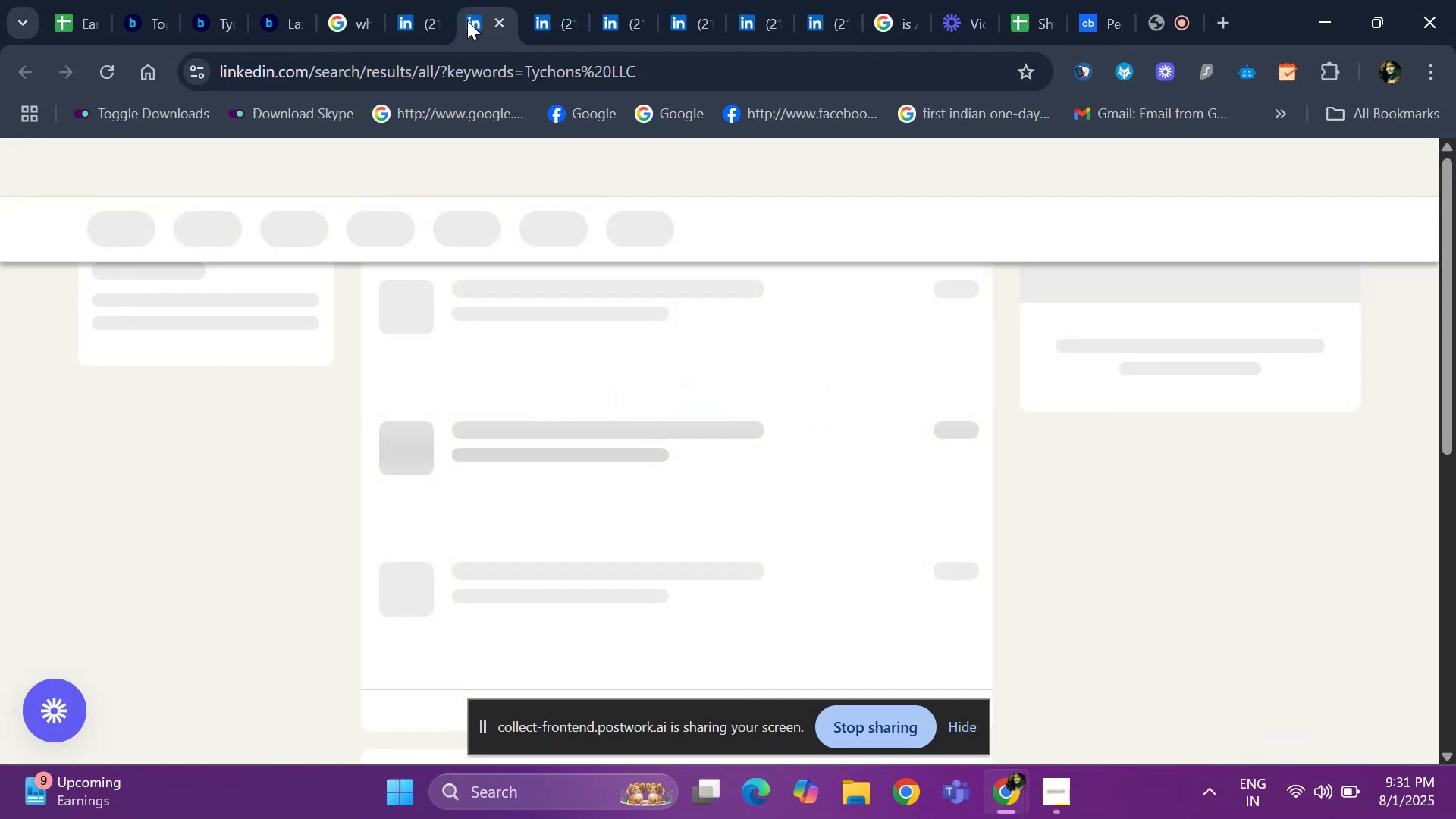 
mouse_move([465, 325])
 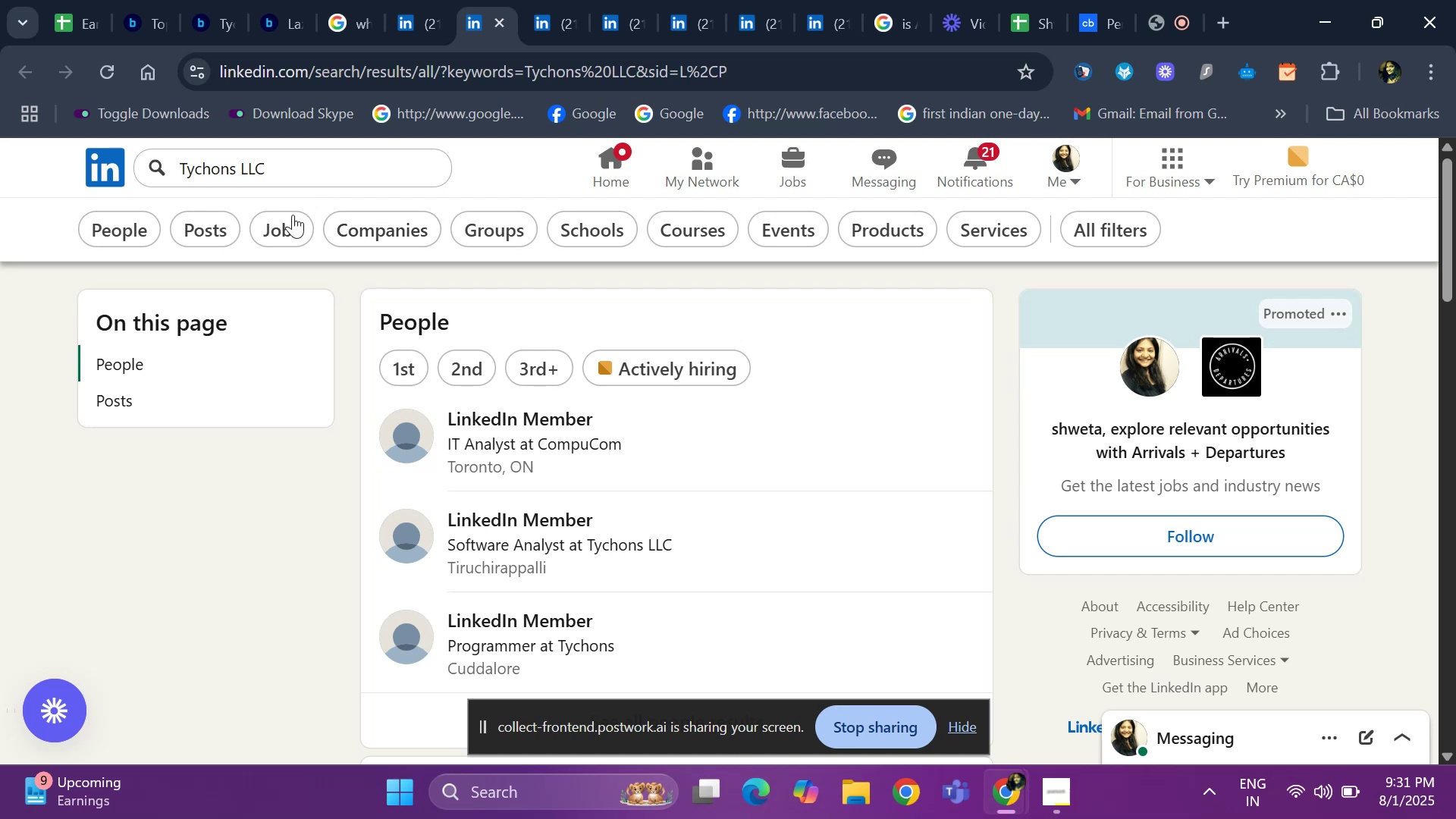 
left_click([352, 238])
 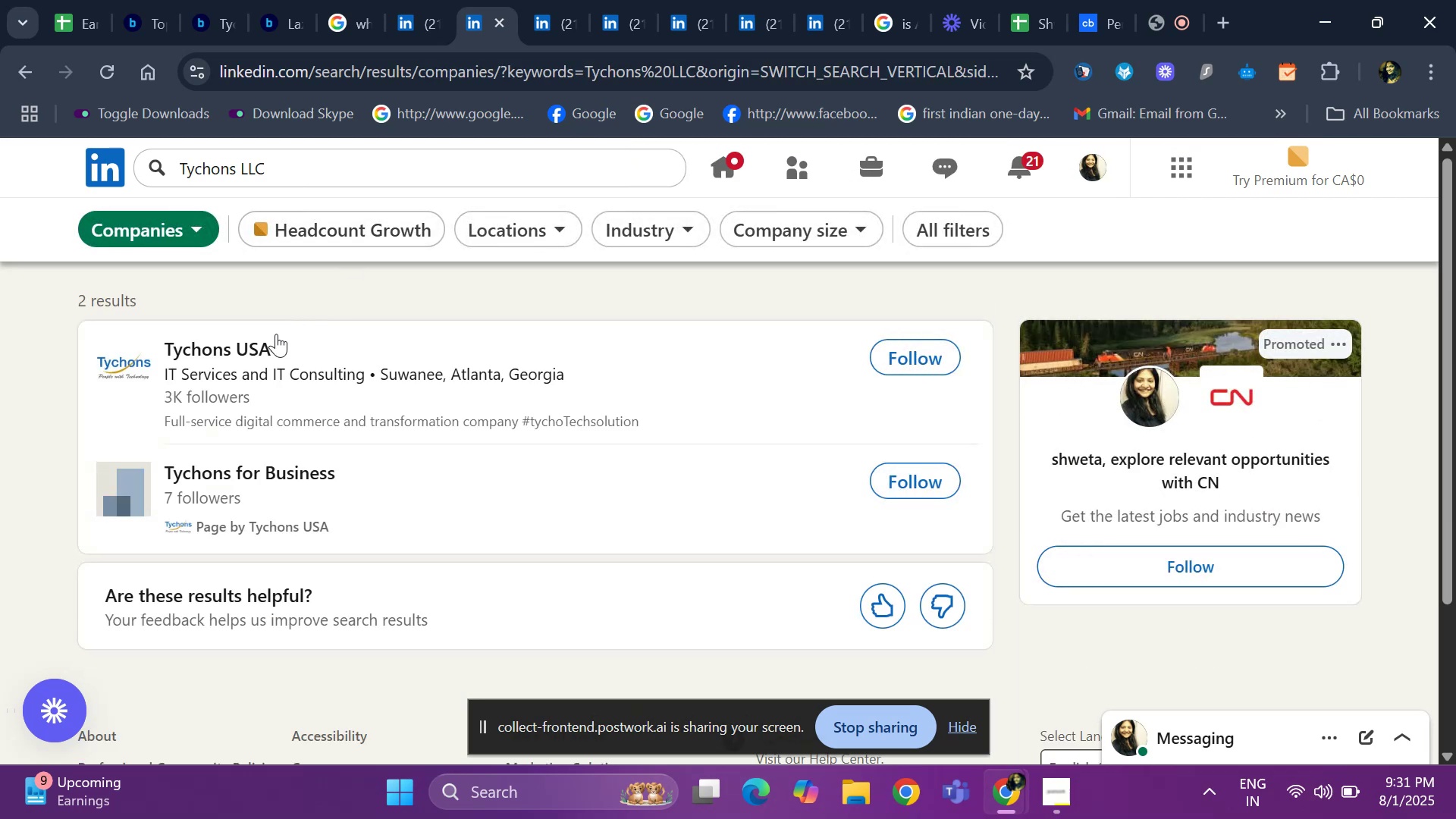 
left_click([250, 337])
 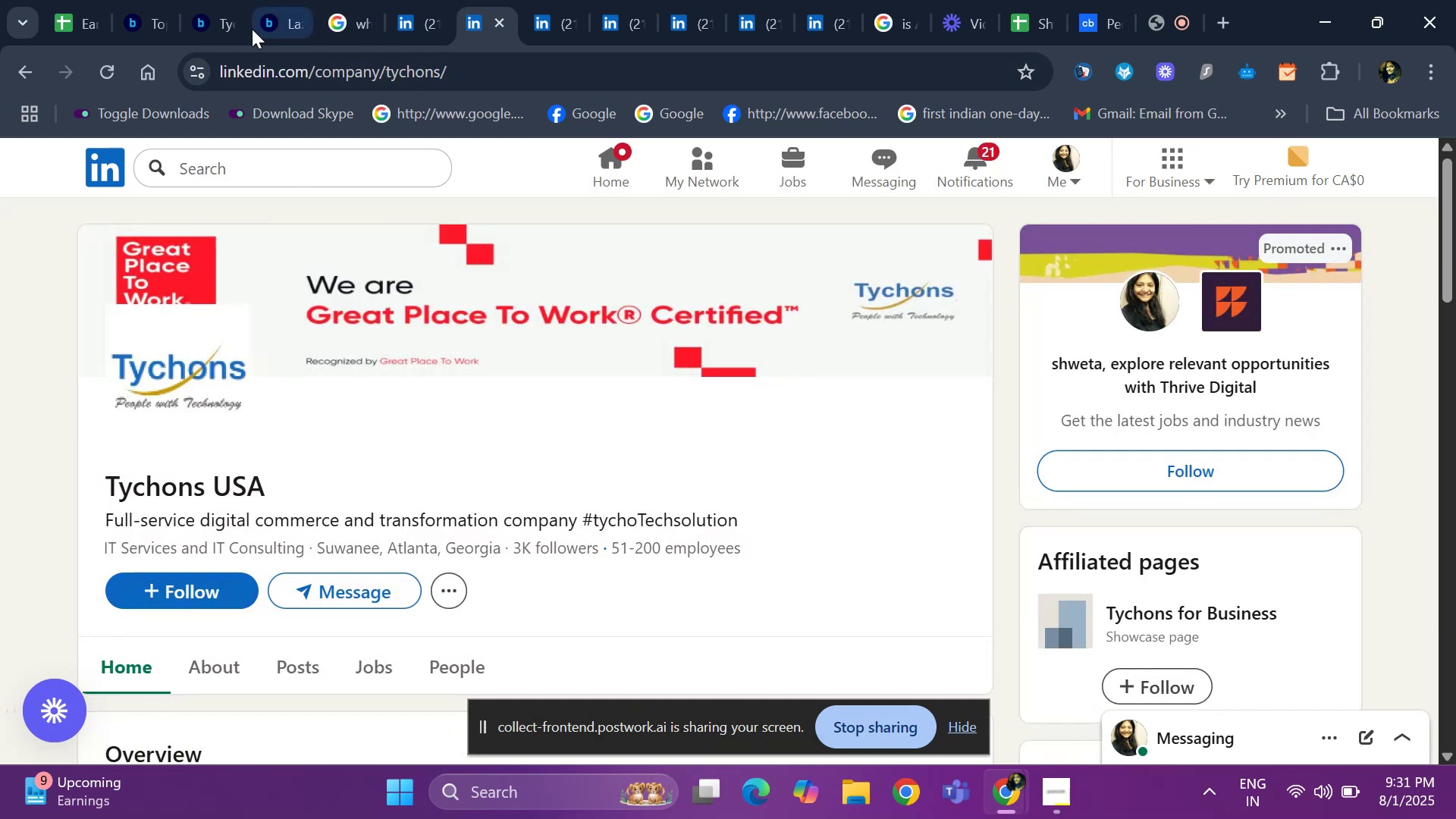 
left_click([391, 17])
 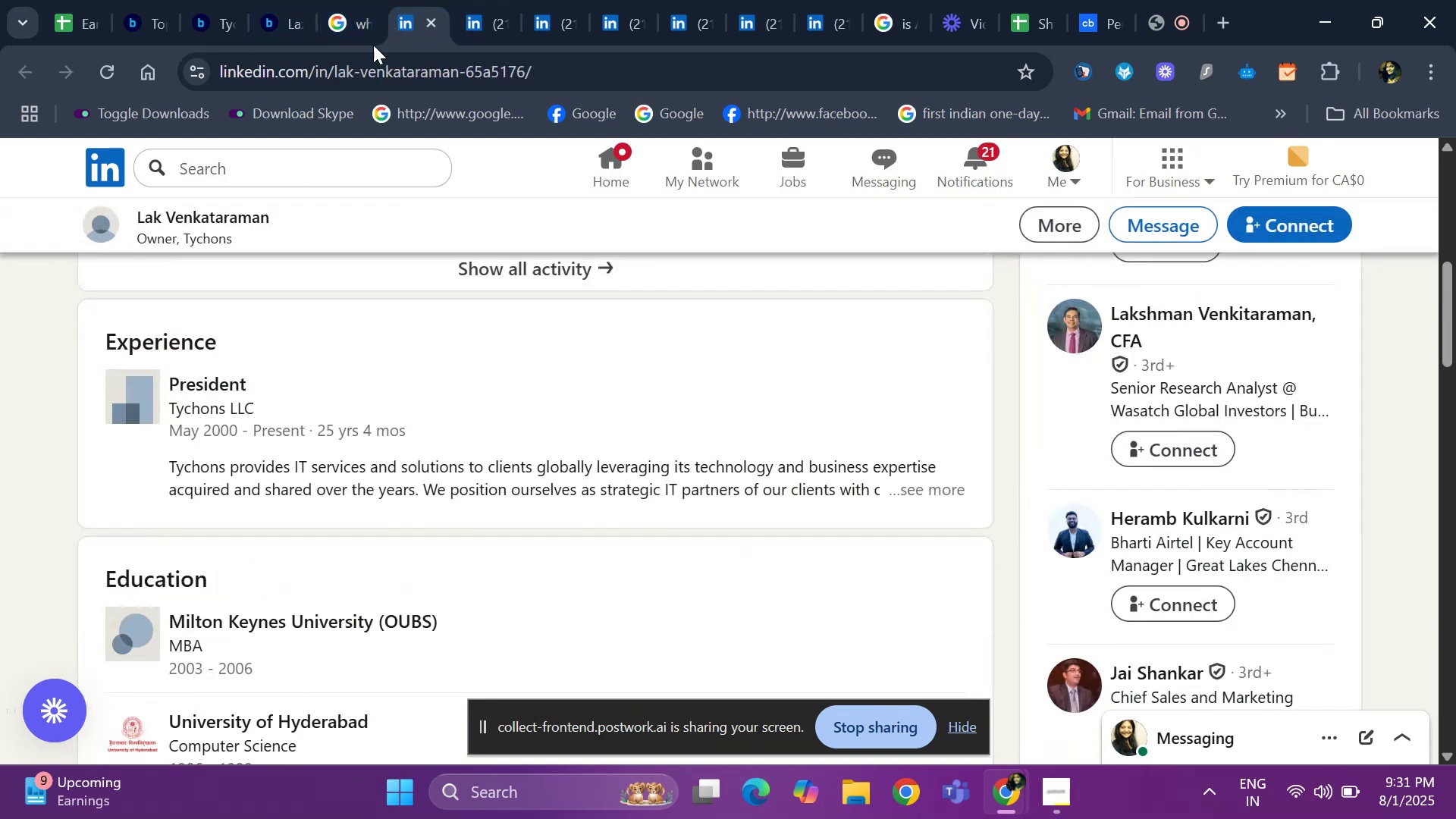 
hold_key(key=ArrowUp, duration=1.01)
 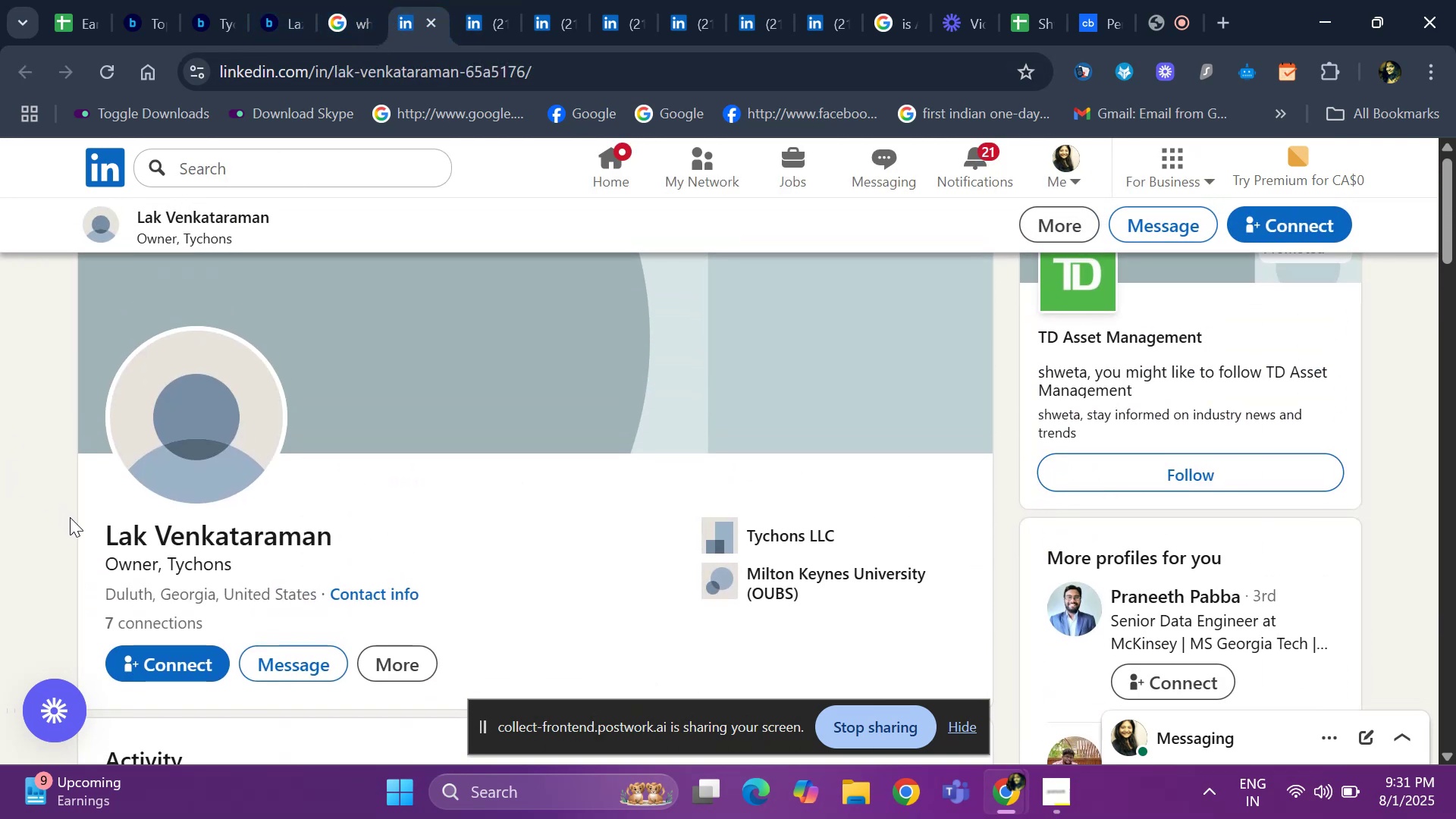 
left_click_drag(start_coordinate=[83, 525], to_coordinate=[360, 522])
 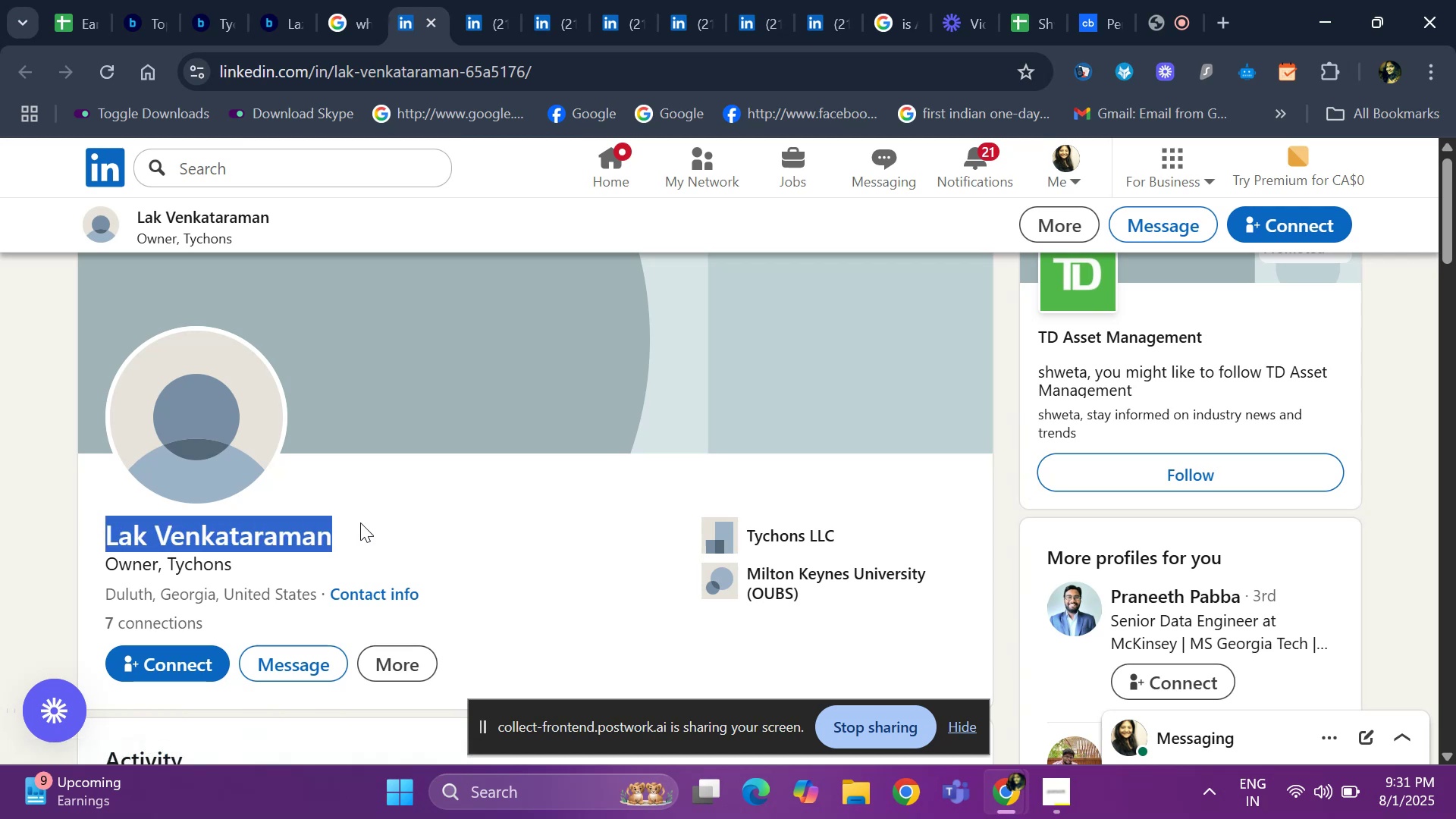 
key(Control+C)
 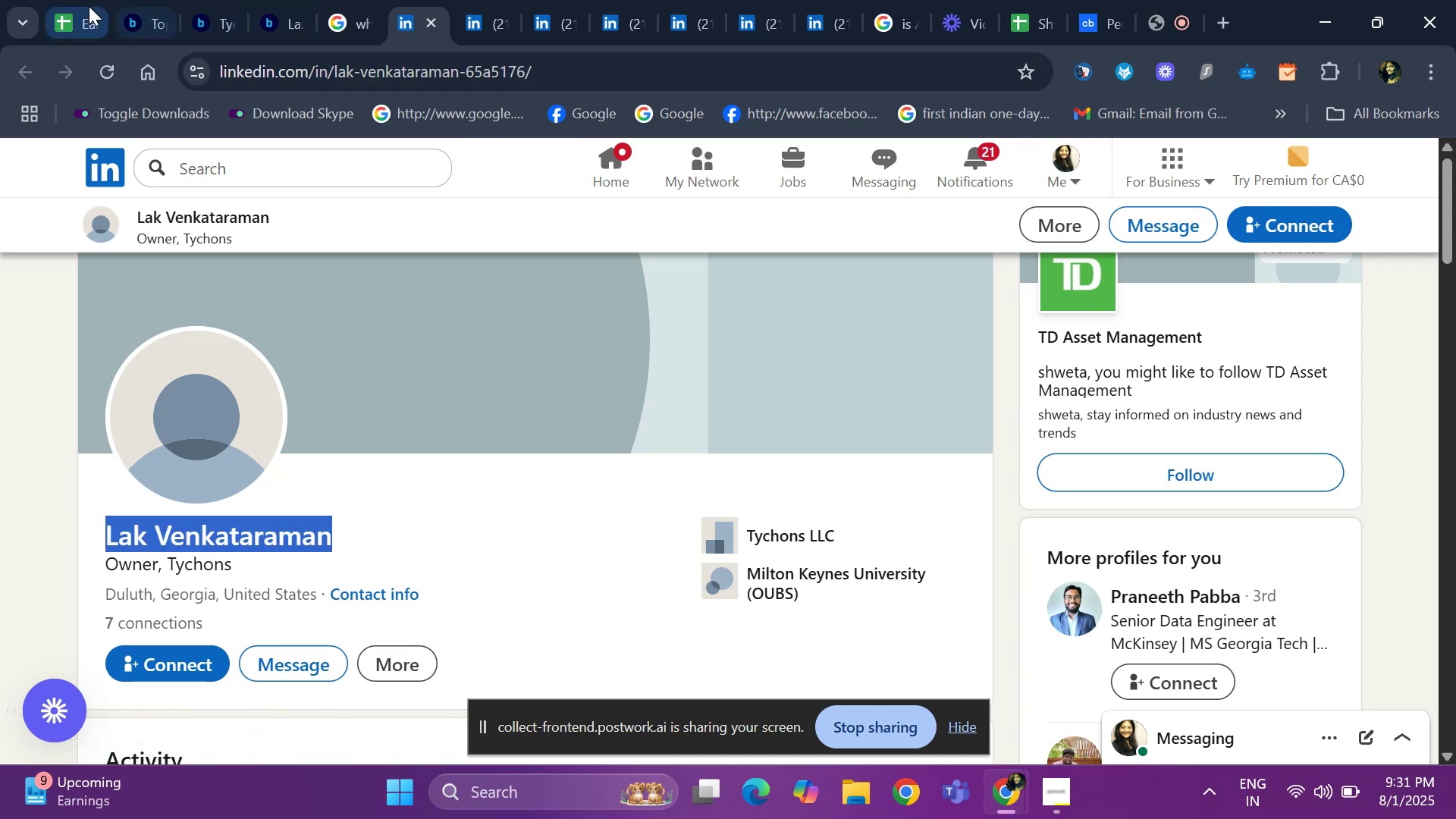 
left_click([77, 13])
 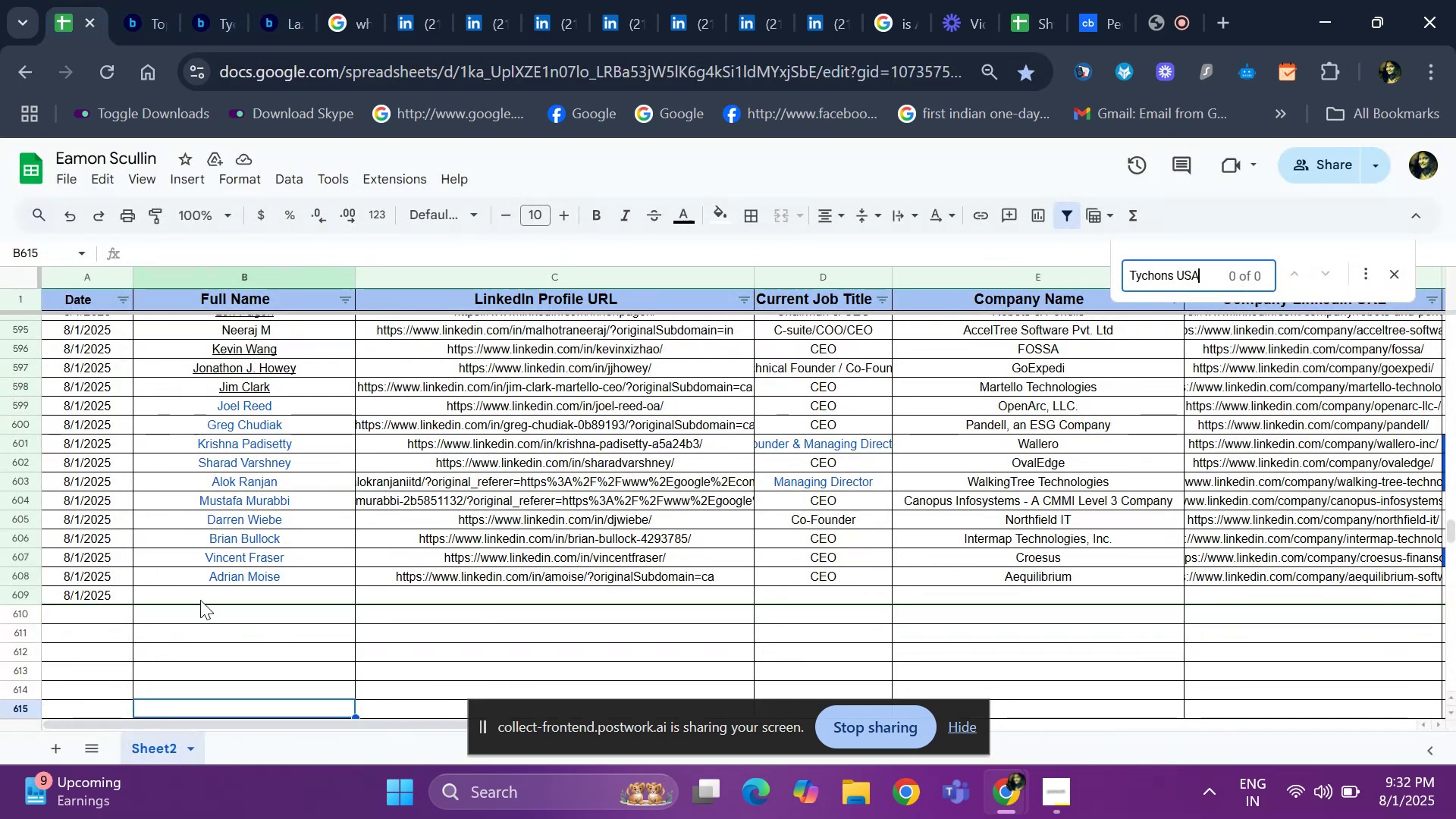 
left_click([199, 598])
 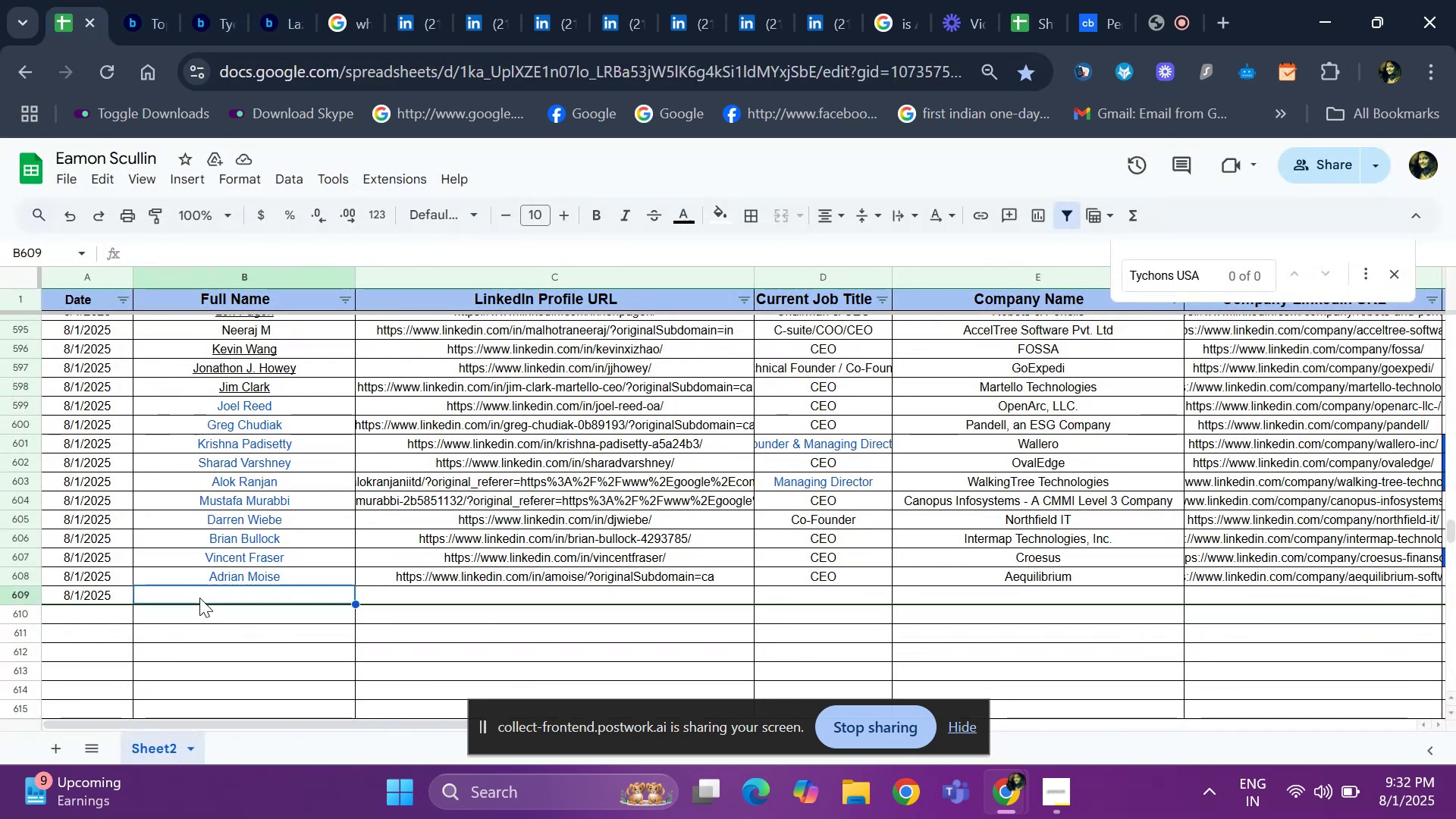 
key(Control+ControlLeft)
 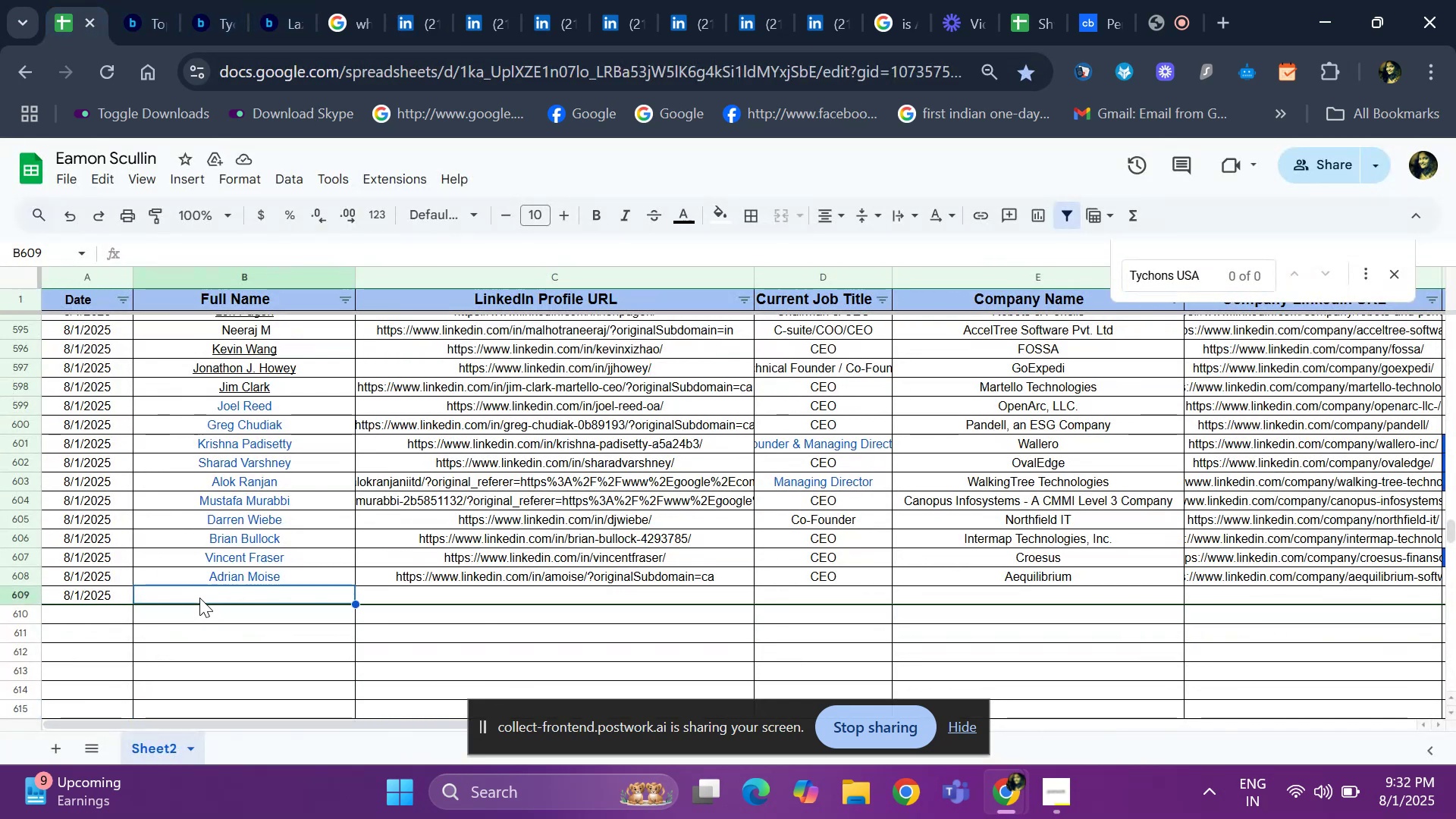 
key(Control+V)
 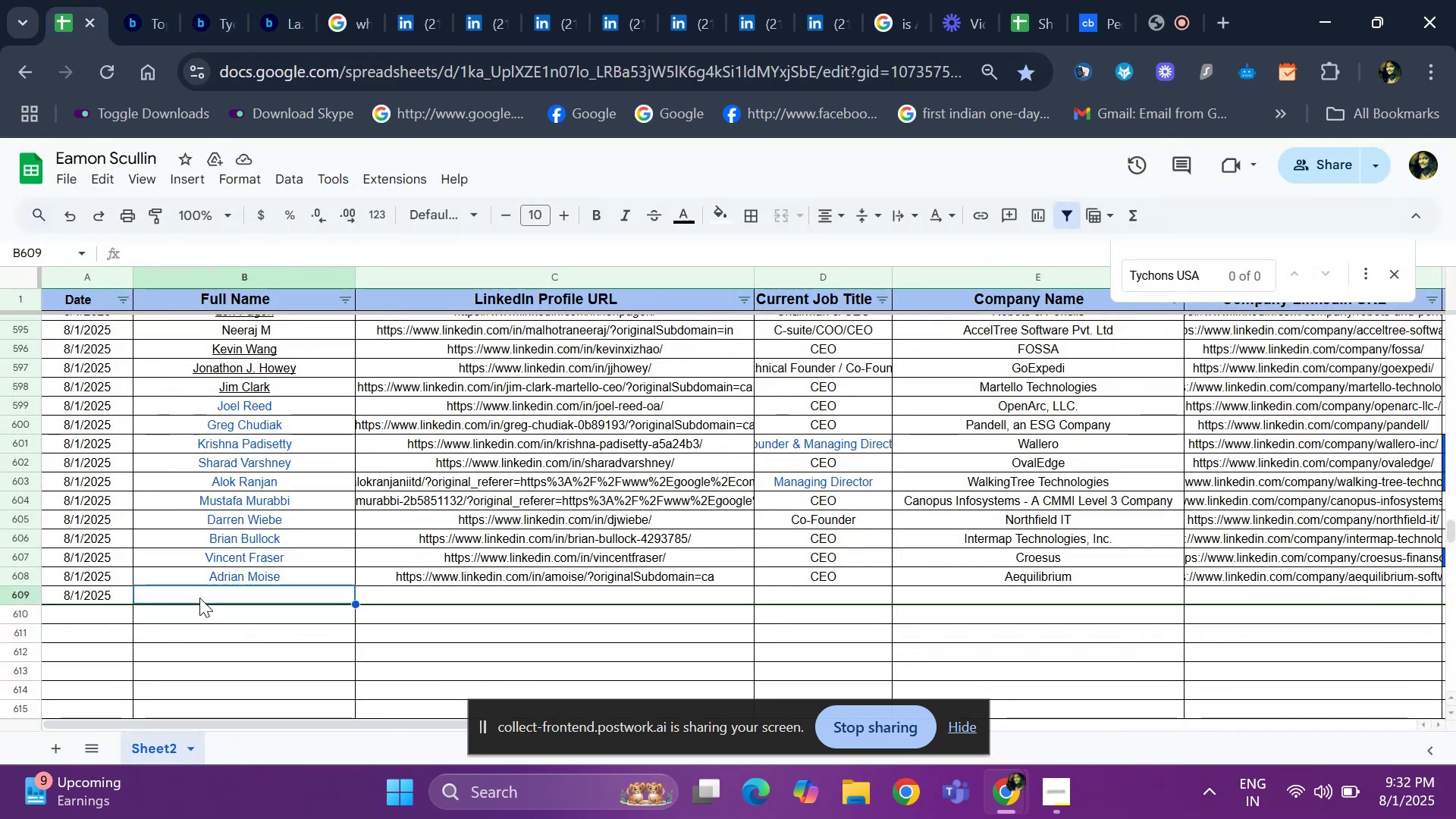 
key(ArrowRight)
 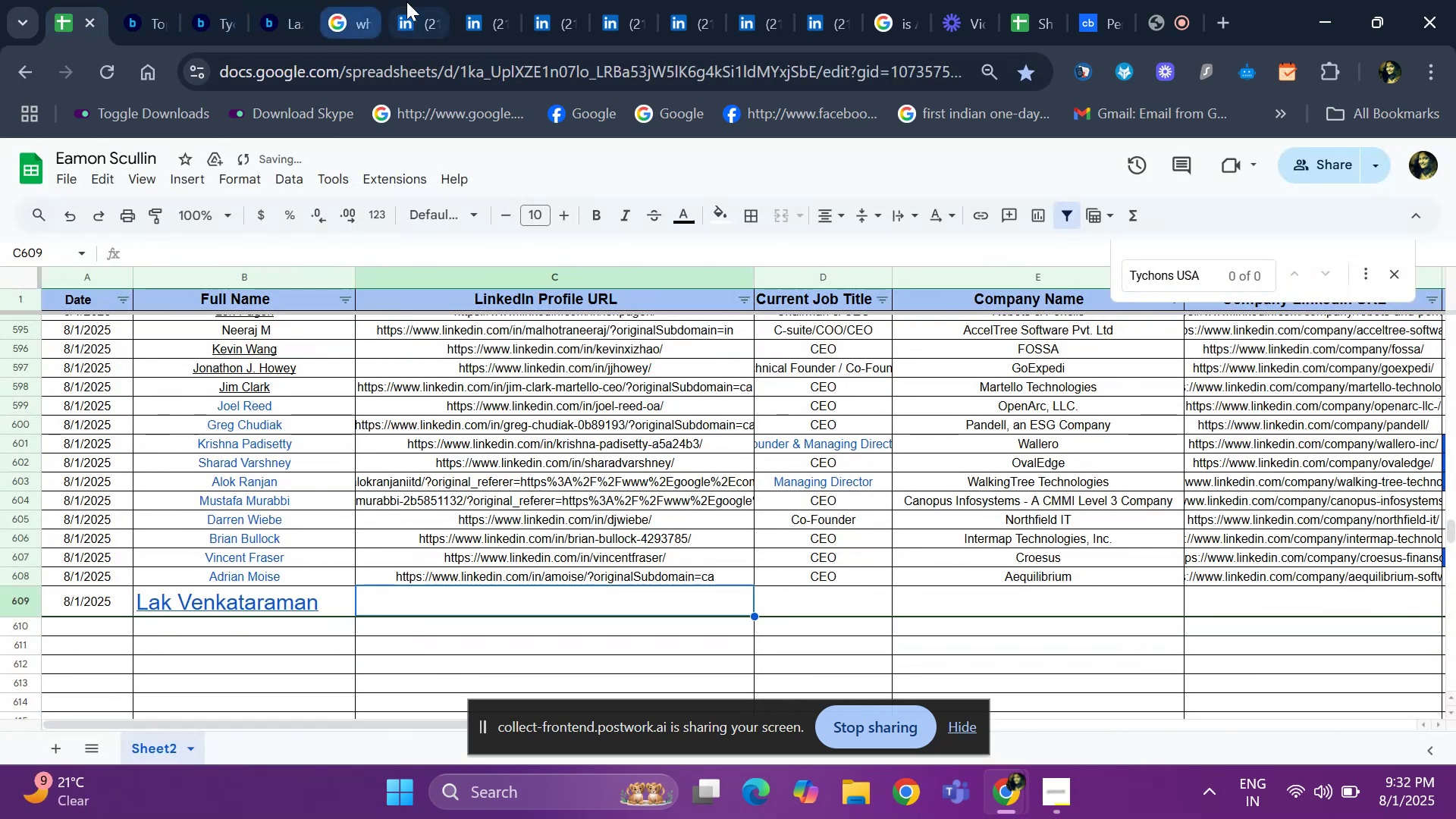 
left_click([412, 7])
 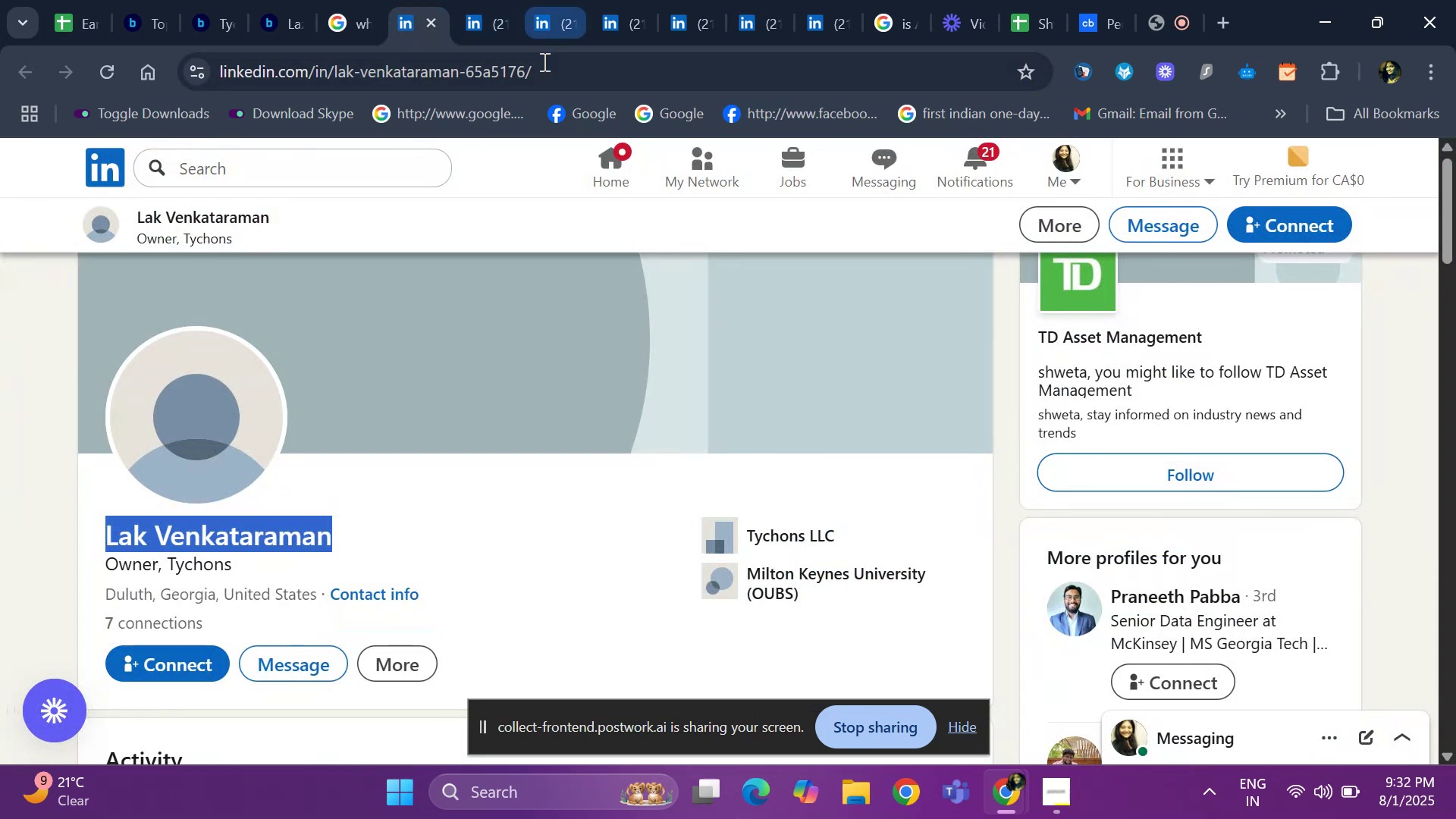 
left_click([543, 67])
 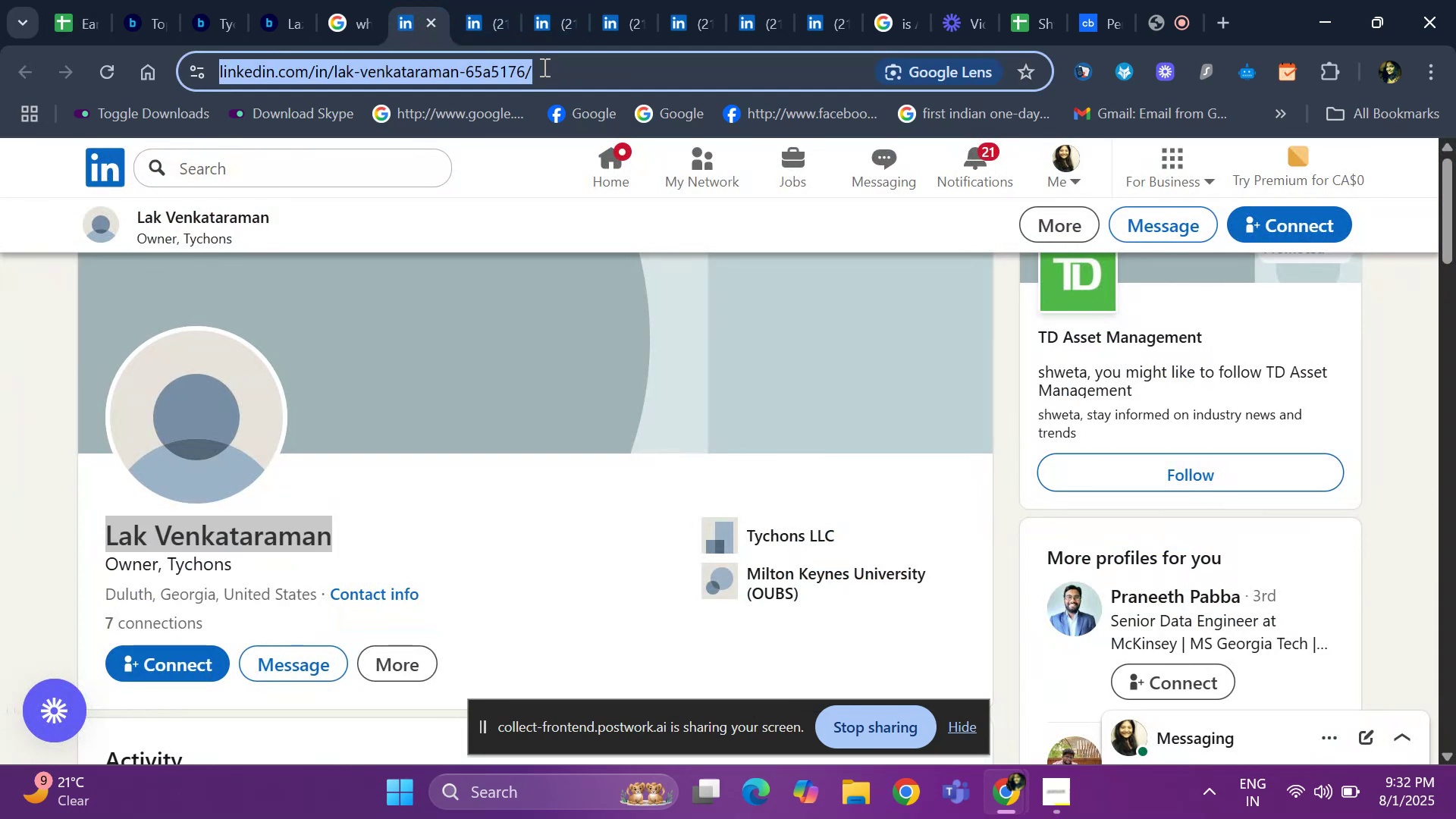 
key(Control+C)
 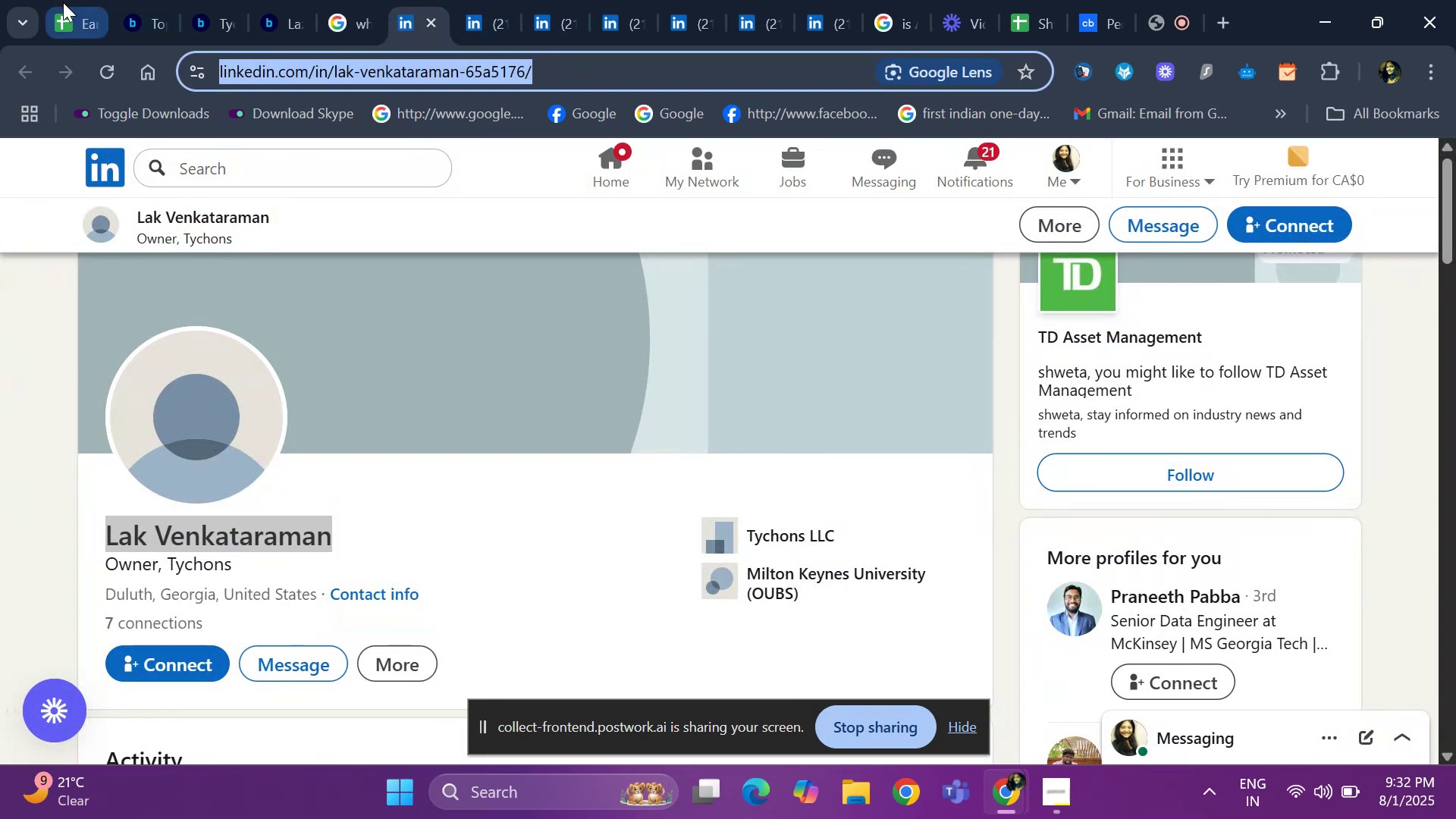 
left_click([63, 2])
 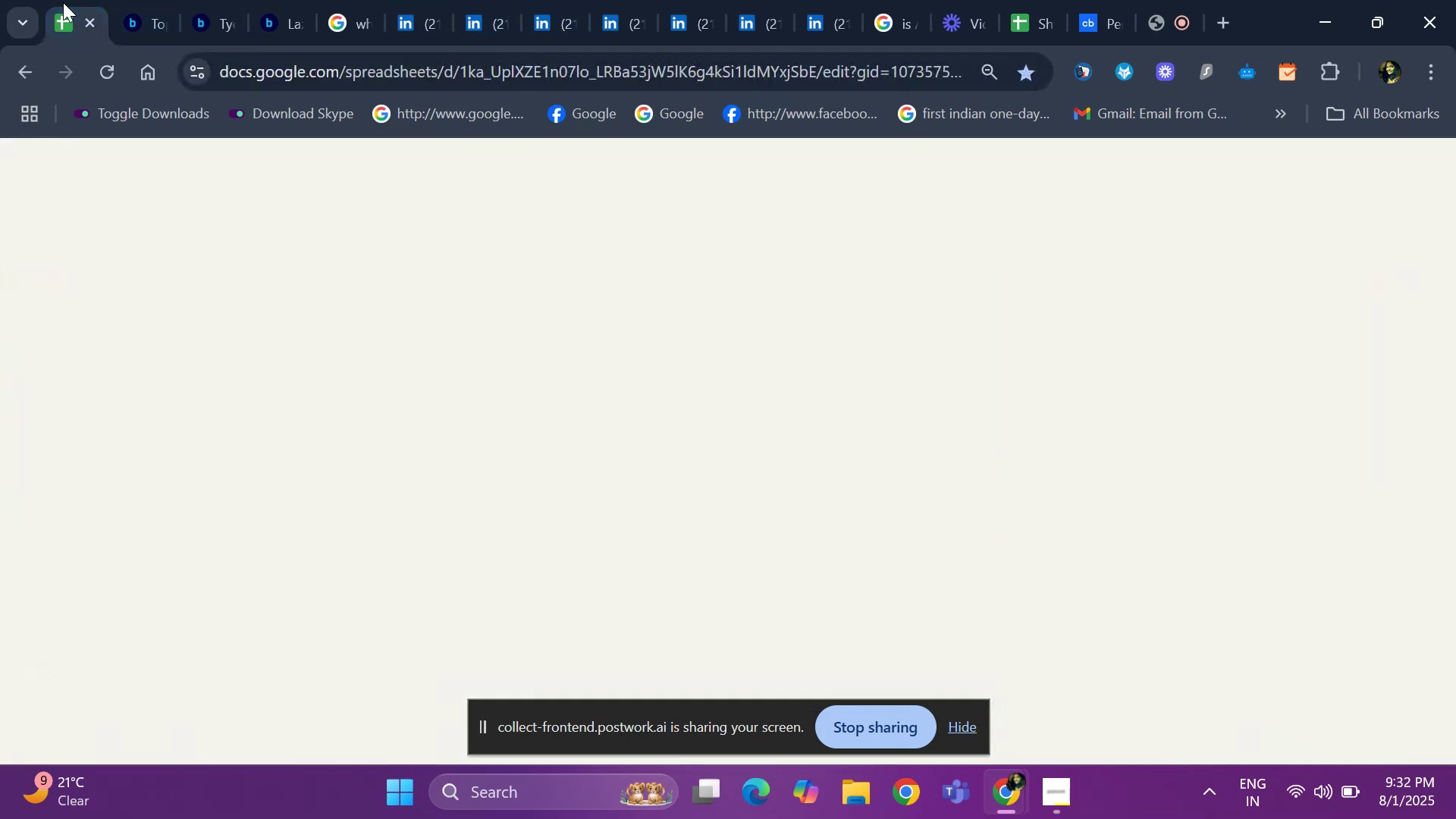 
key(Control+V)
 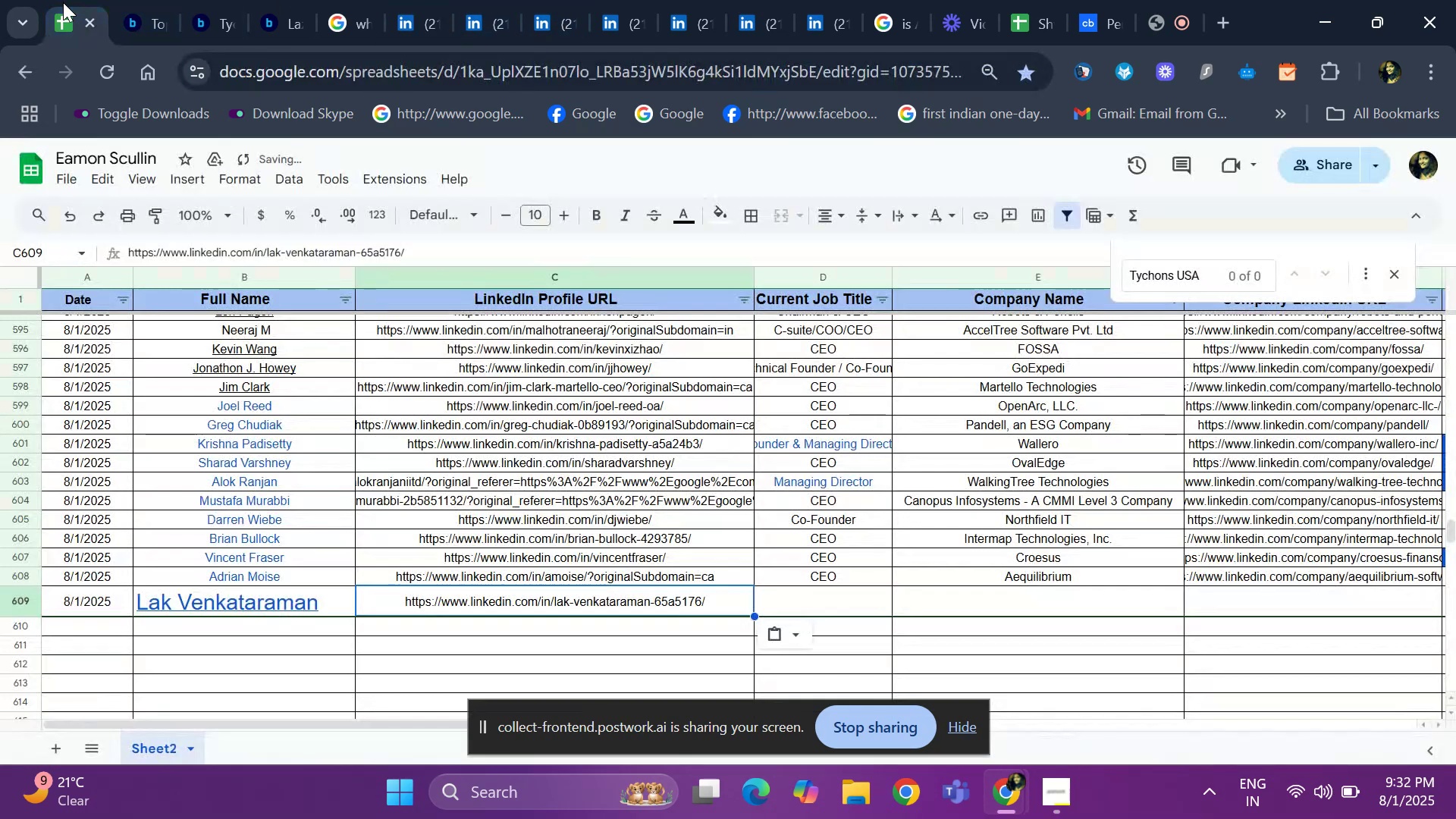 
key(ArrowRight)
 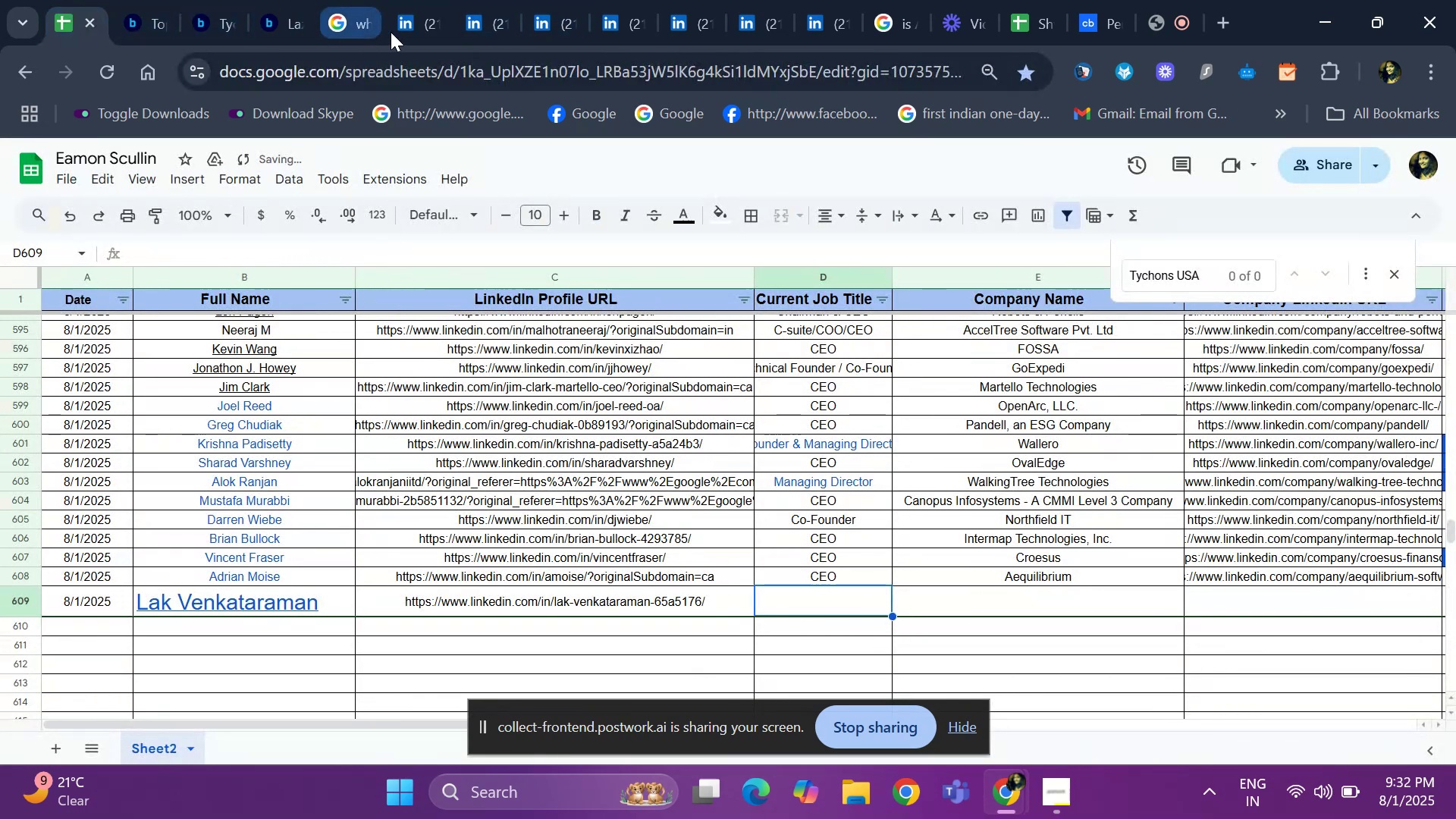 
left_click([415, 31])
 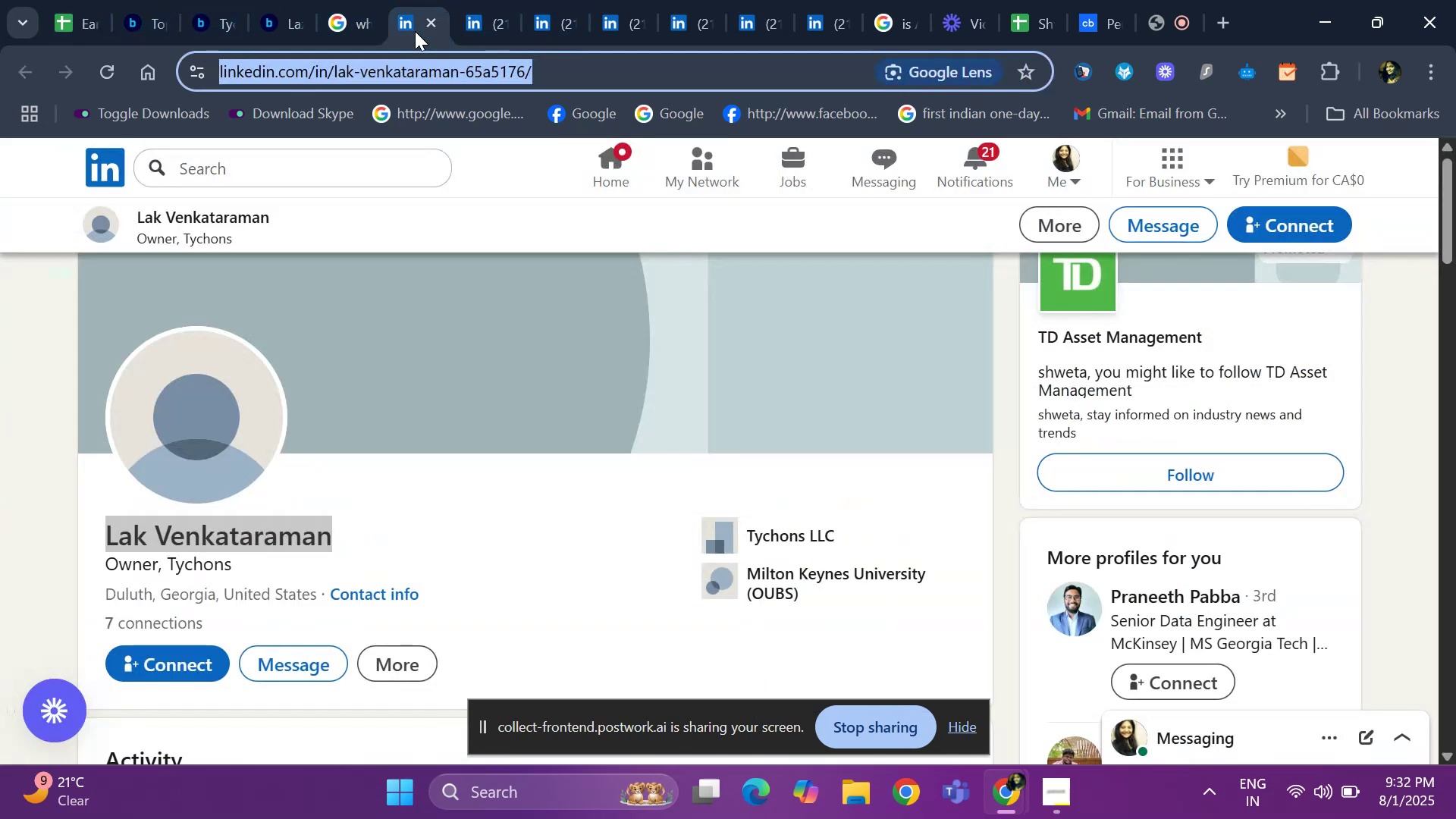 
left_click([476, 21])
 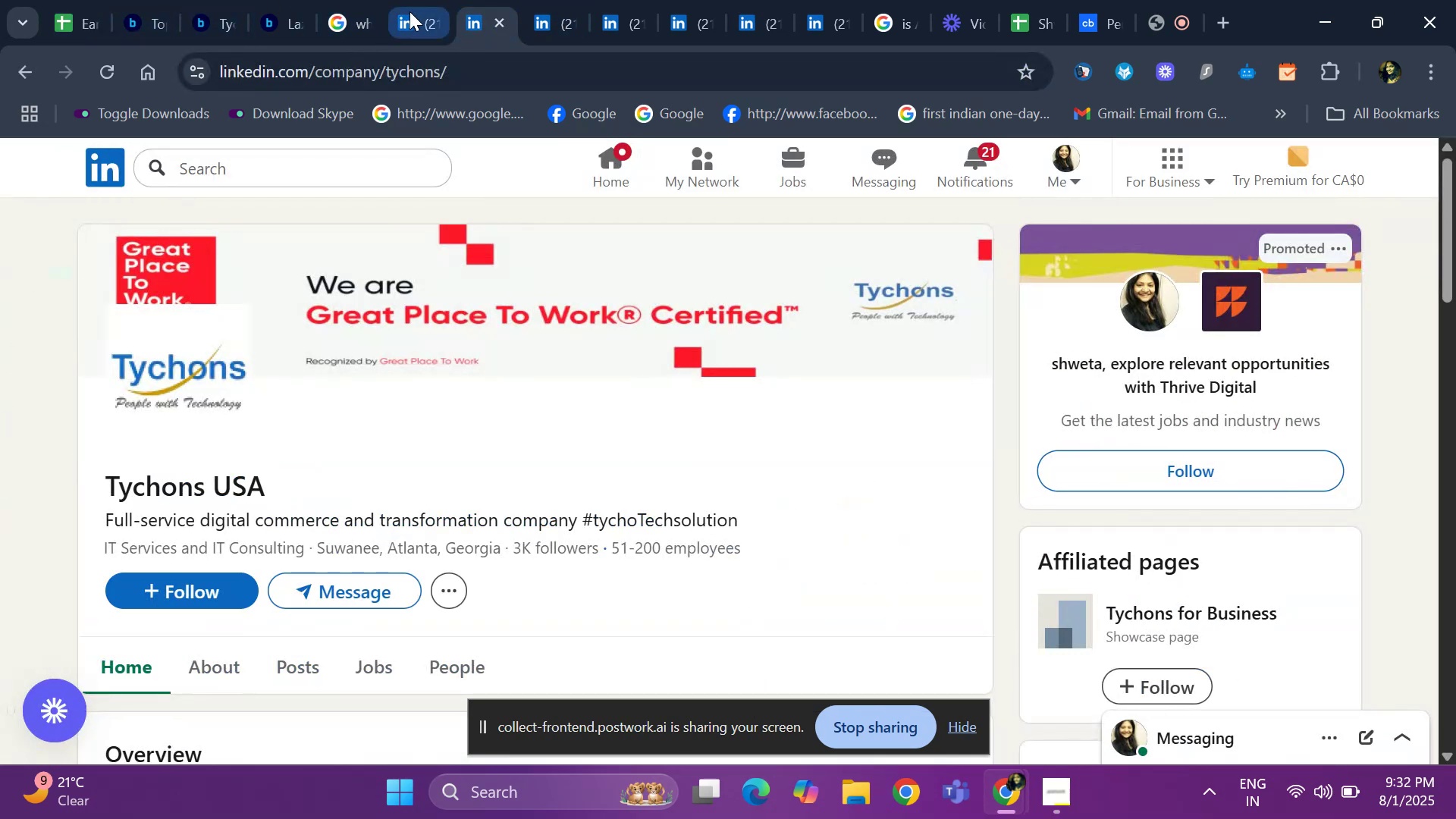 
left_click([407, 11])
 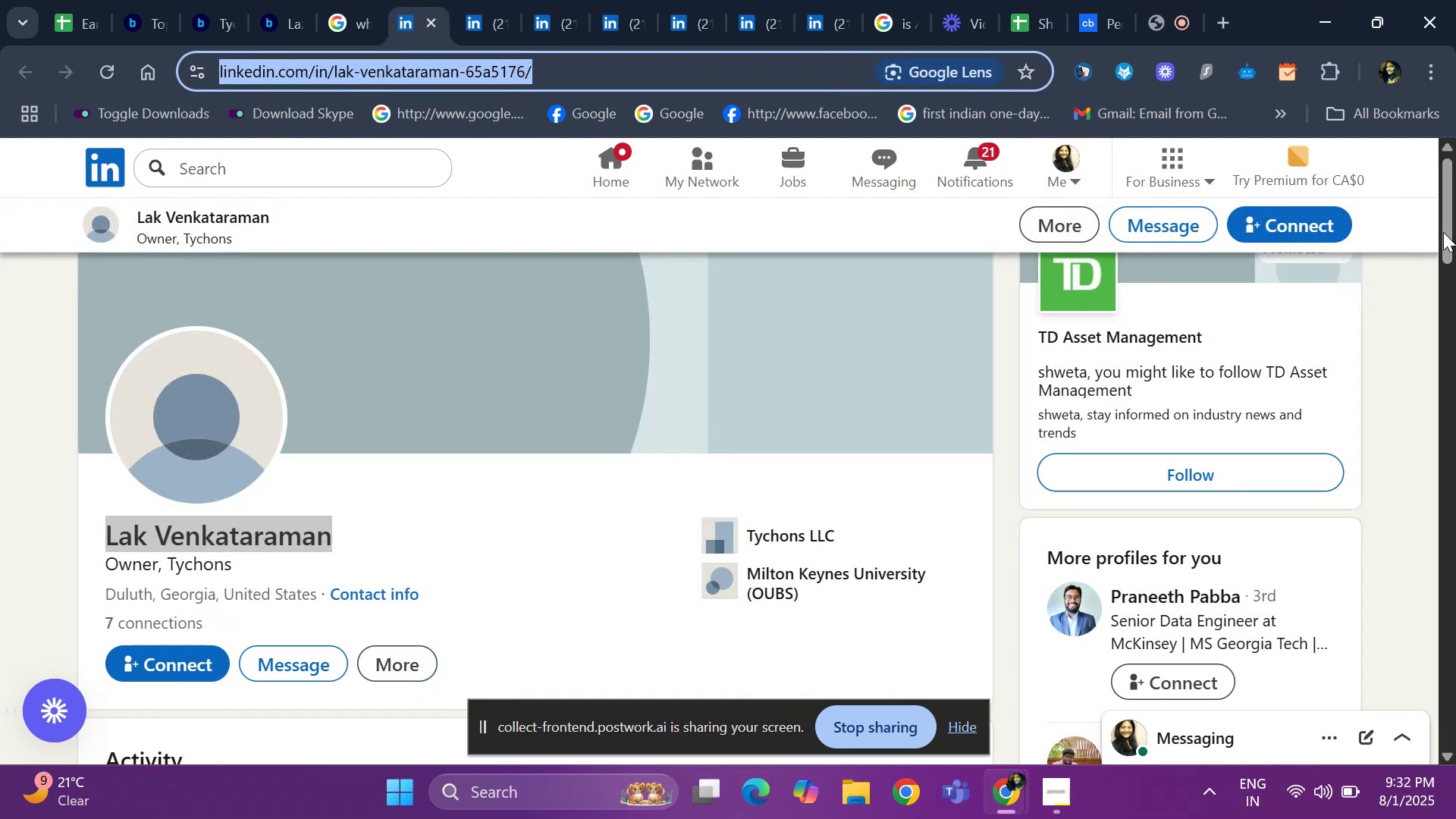 
left_click_drag(start_coordinate=[1455, 224], to_coordinate=[1455, 335])
 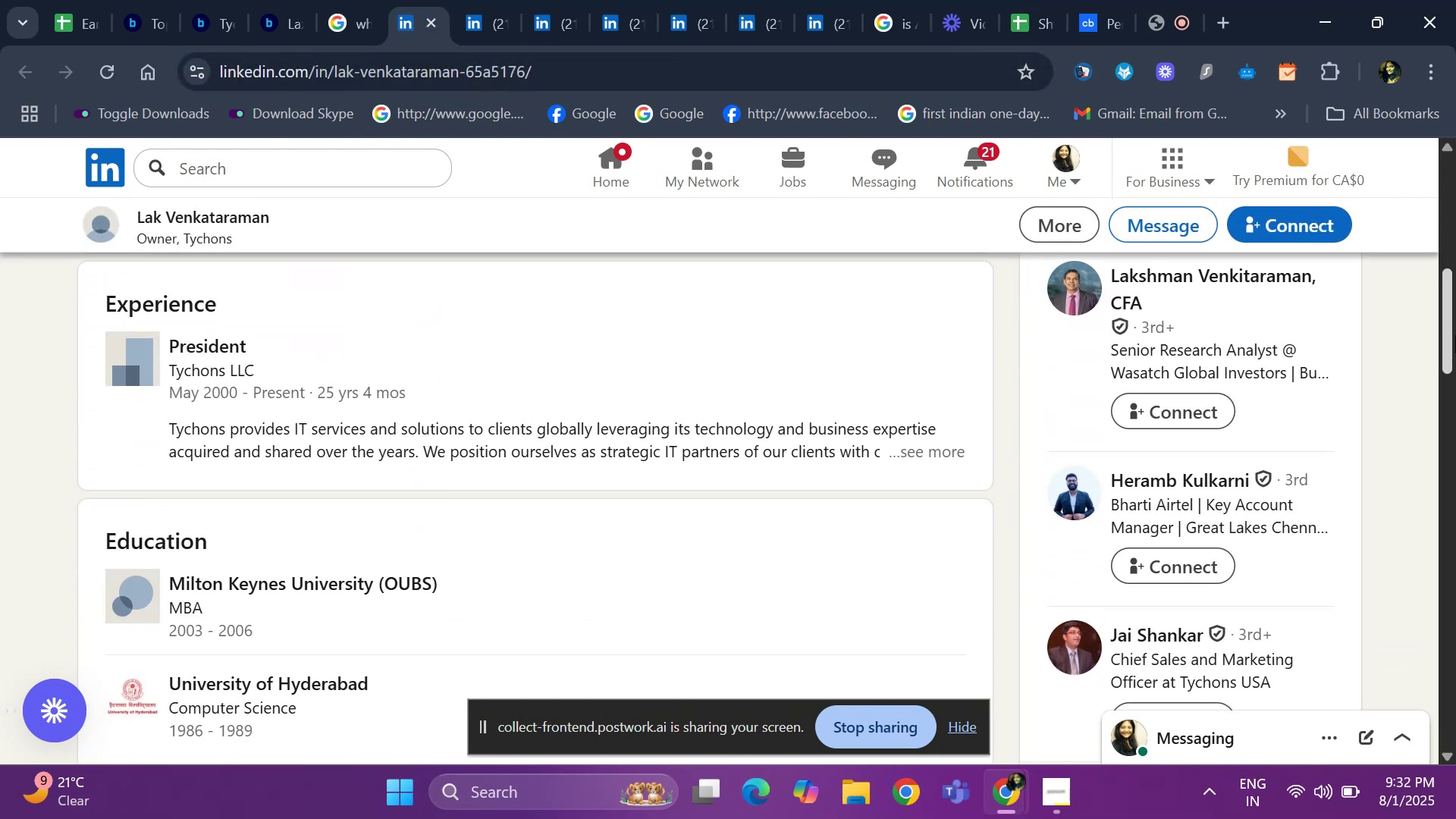 
left_click([1455, 335])
 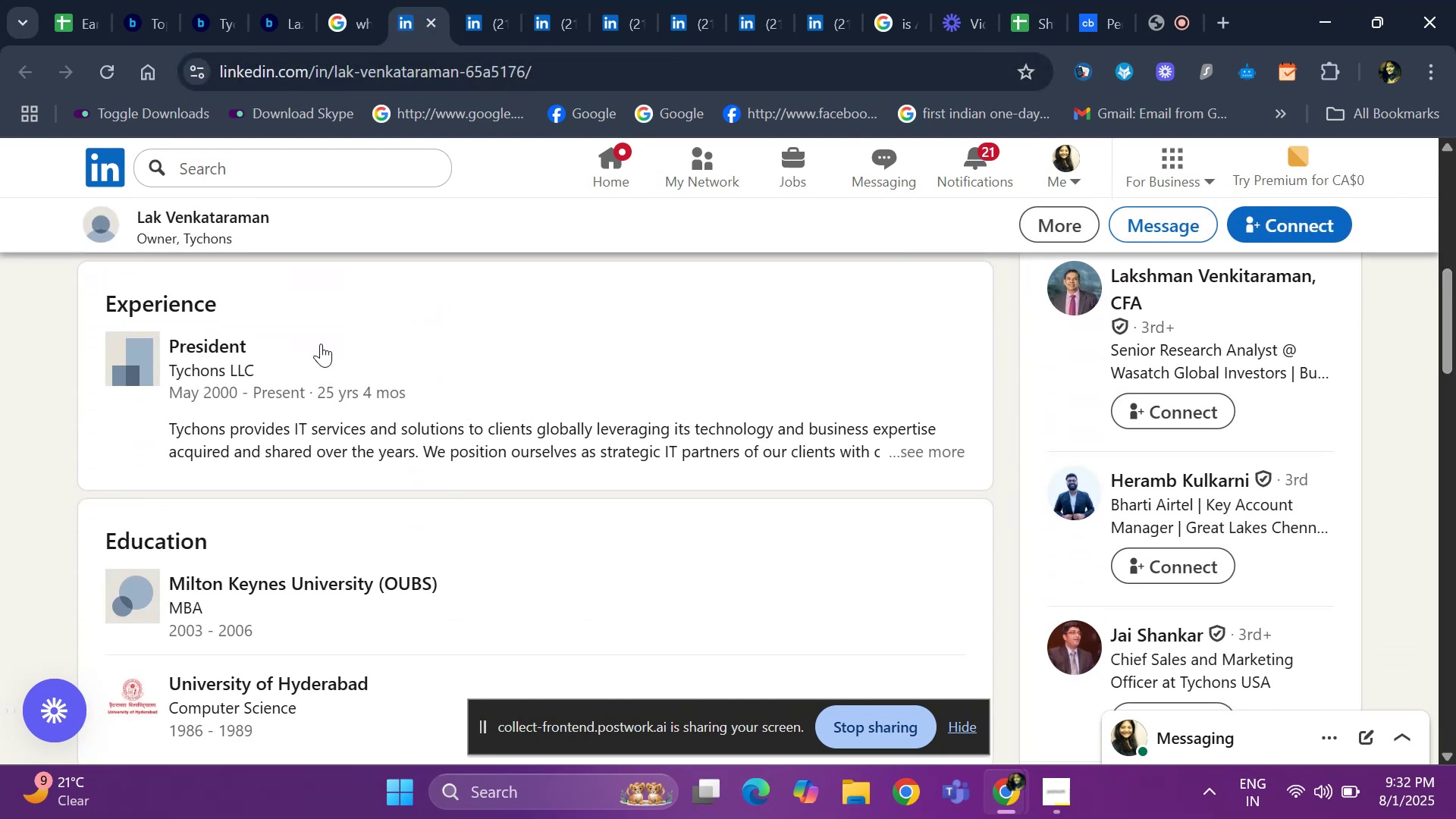 
left_click_drag(start_coordinate=[321, 344], to_coordinate=[222, 336])
 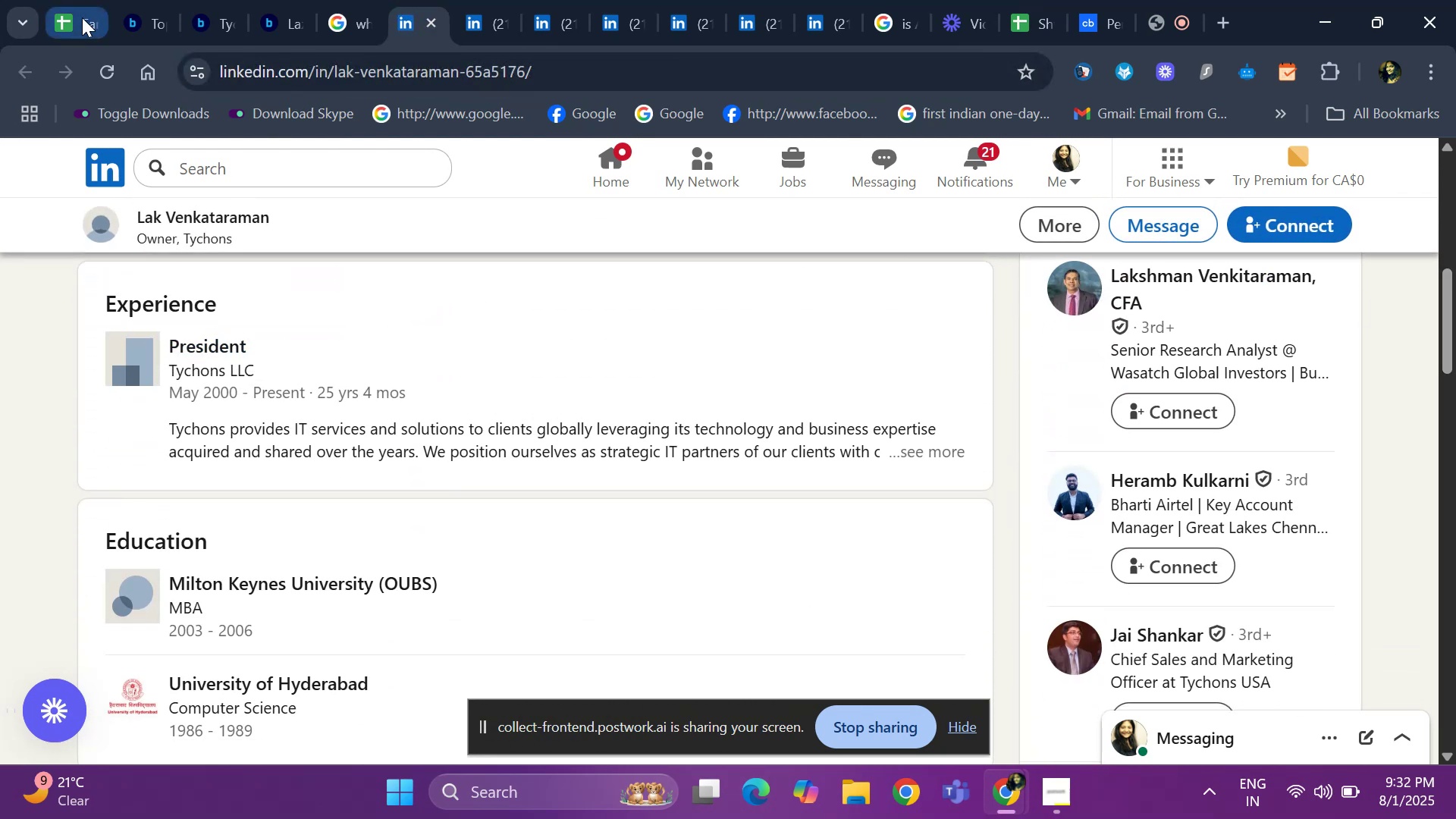 
left_click([82, 17])
 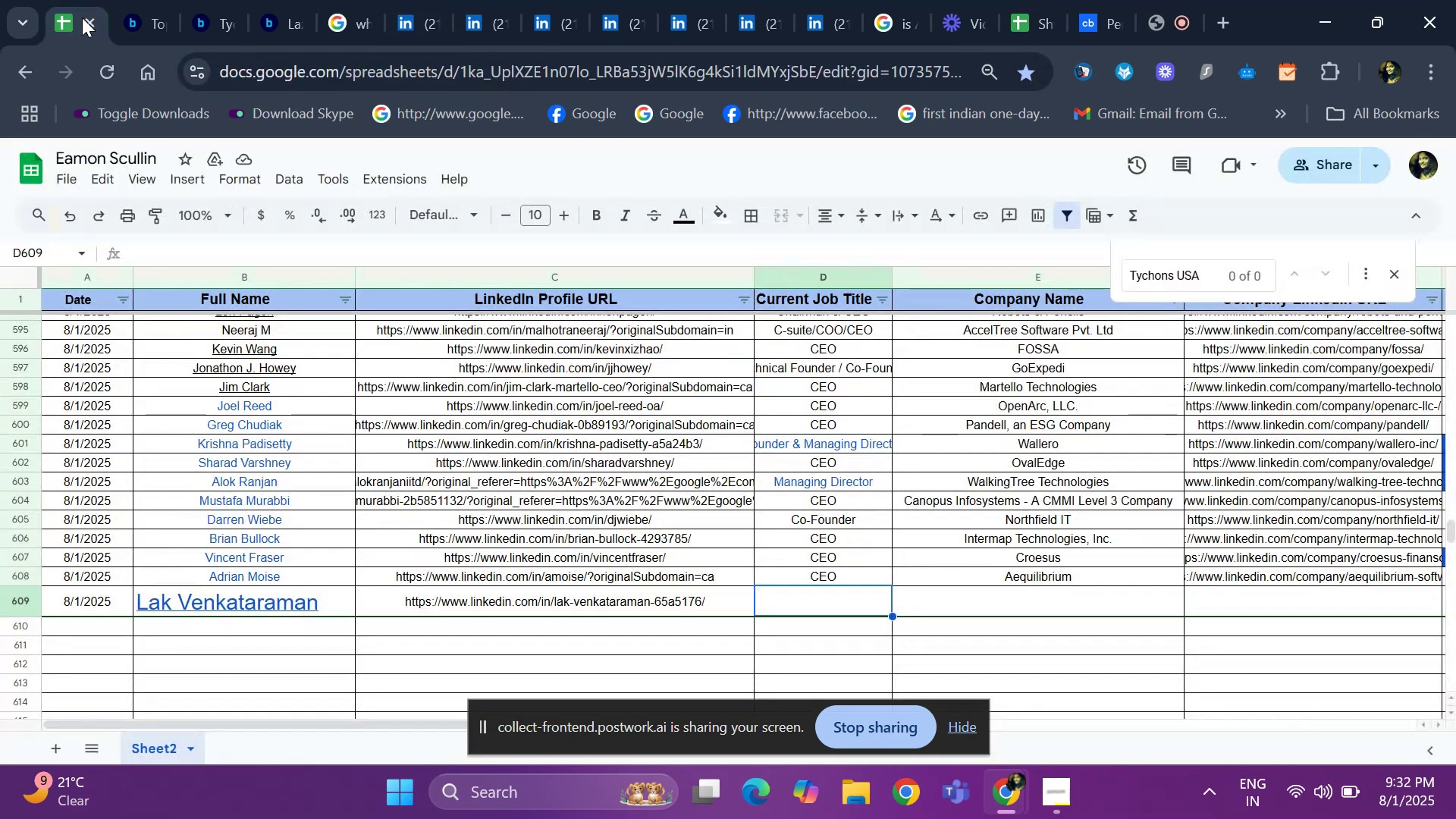 
type(President)
 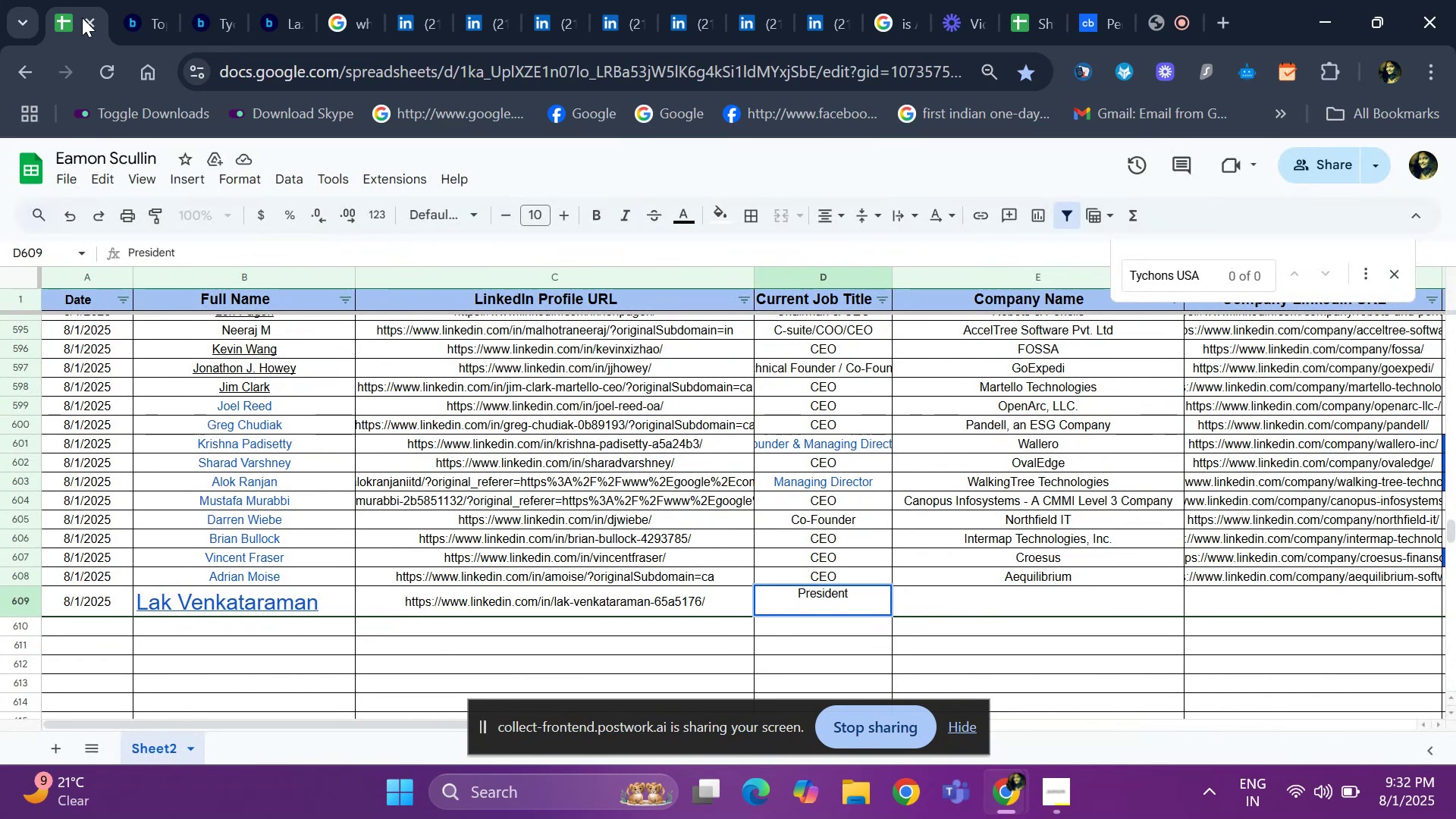 
key(Enter)
 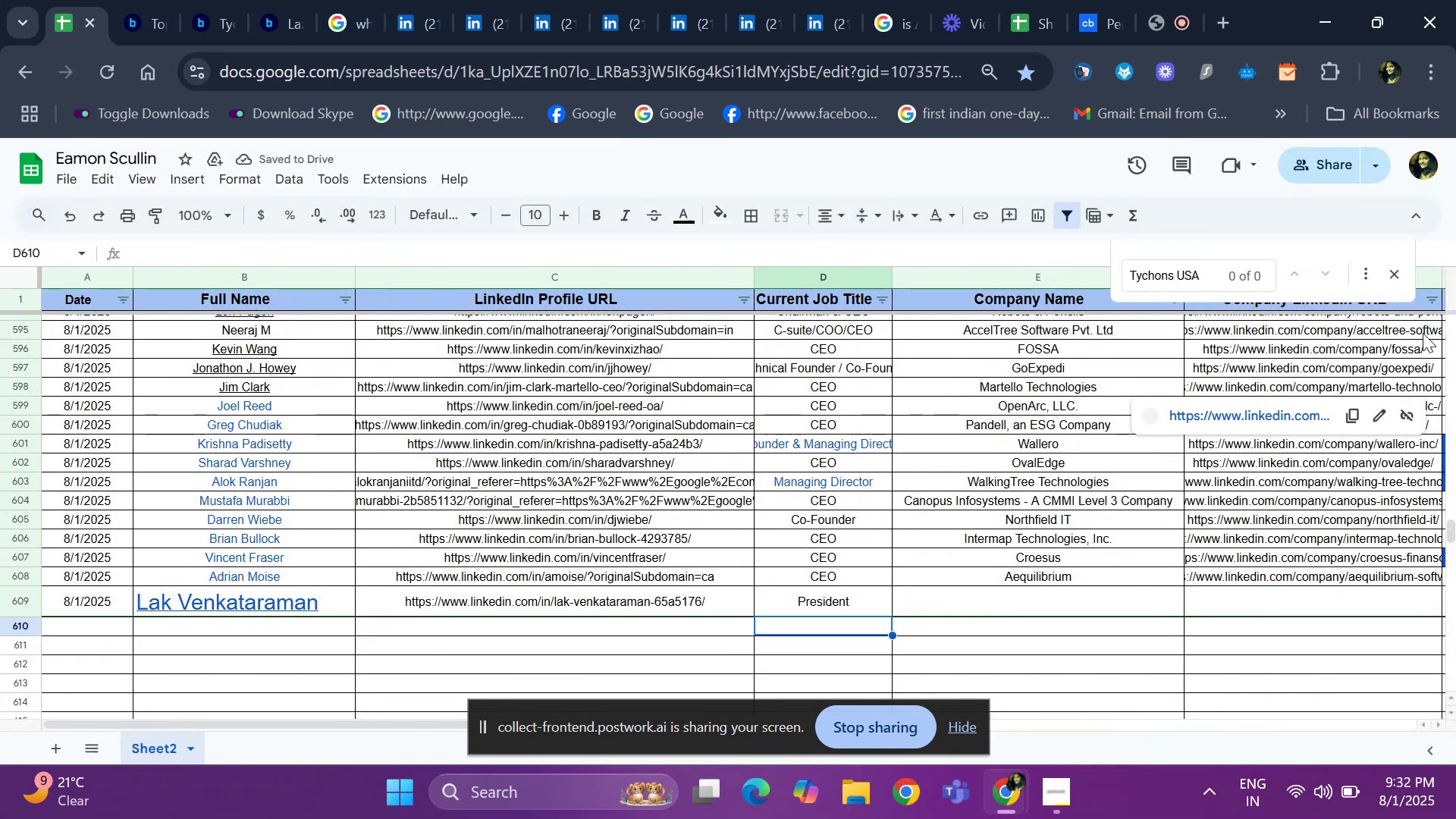 
left_click([1389, 274])
 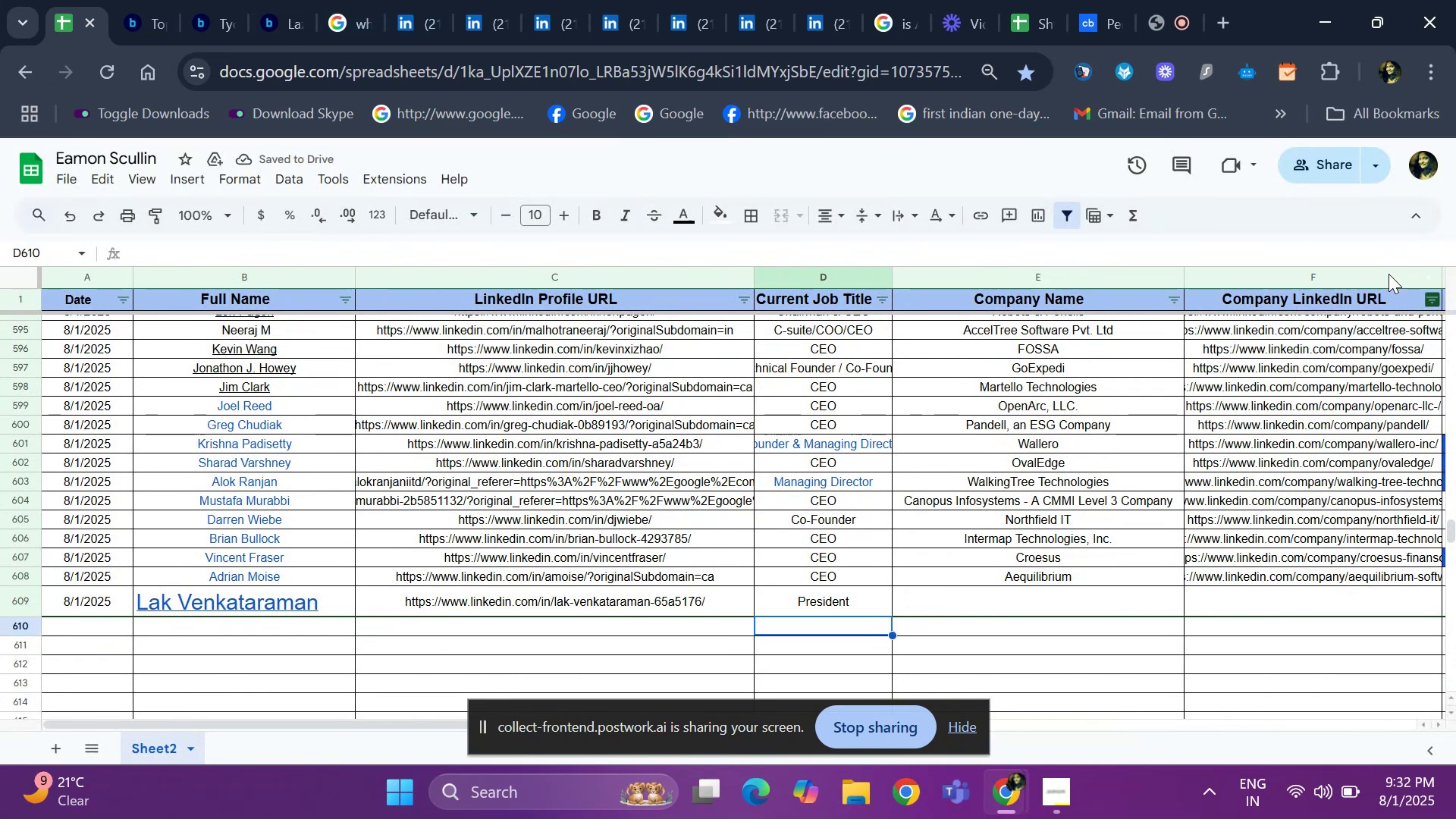 
key(ArrowUp)
 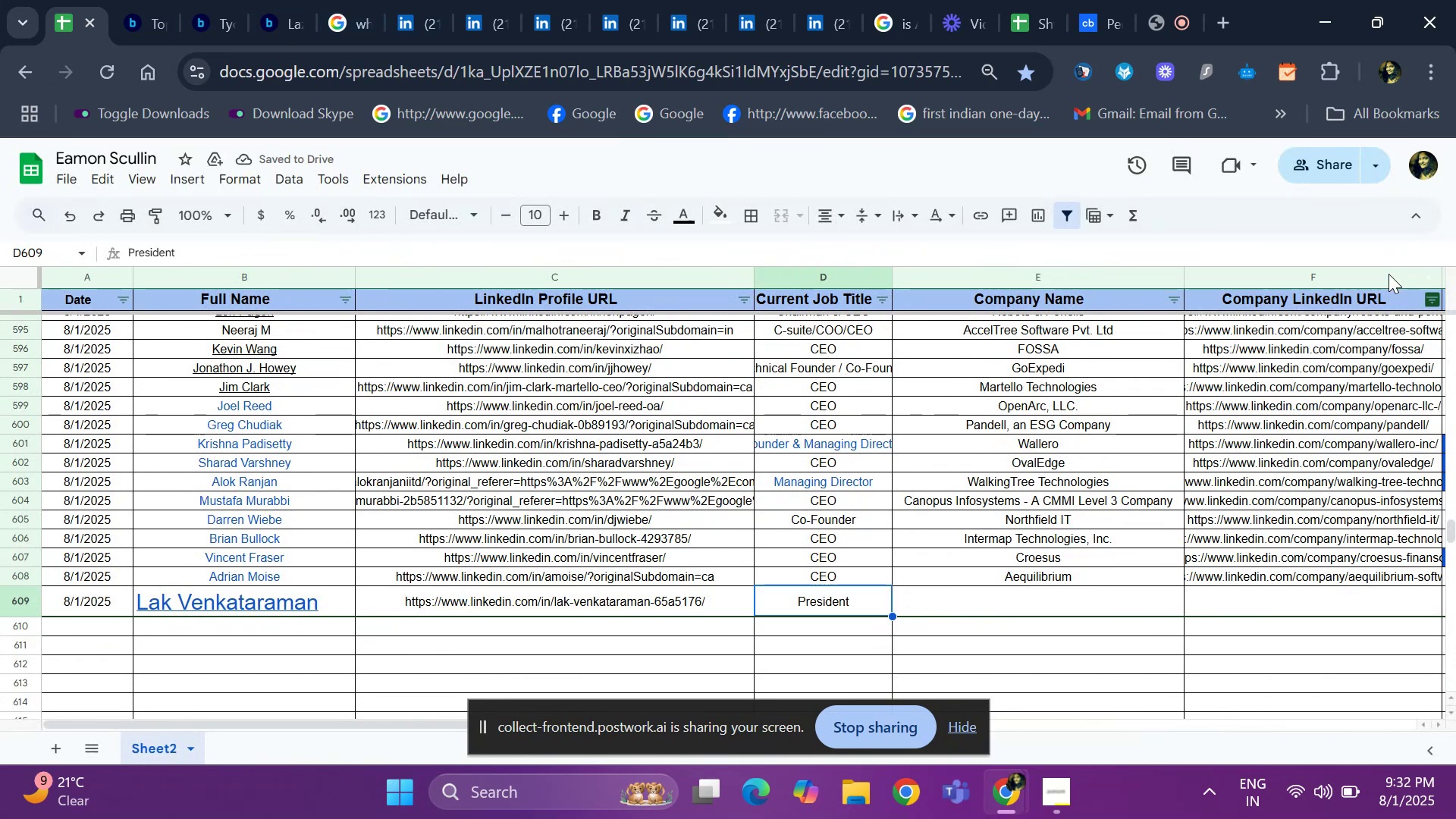 
key(ArrowRight)
 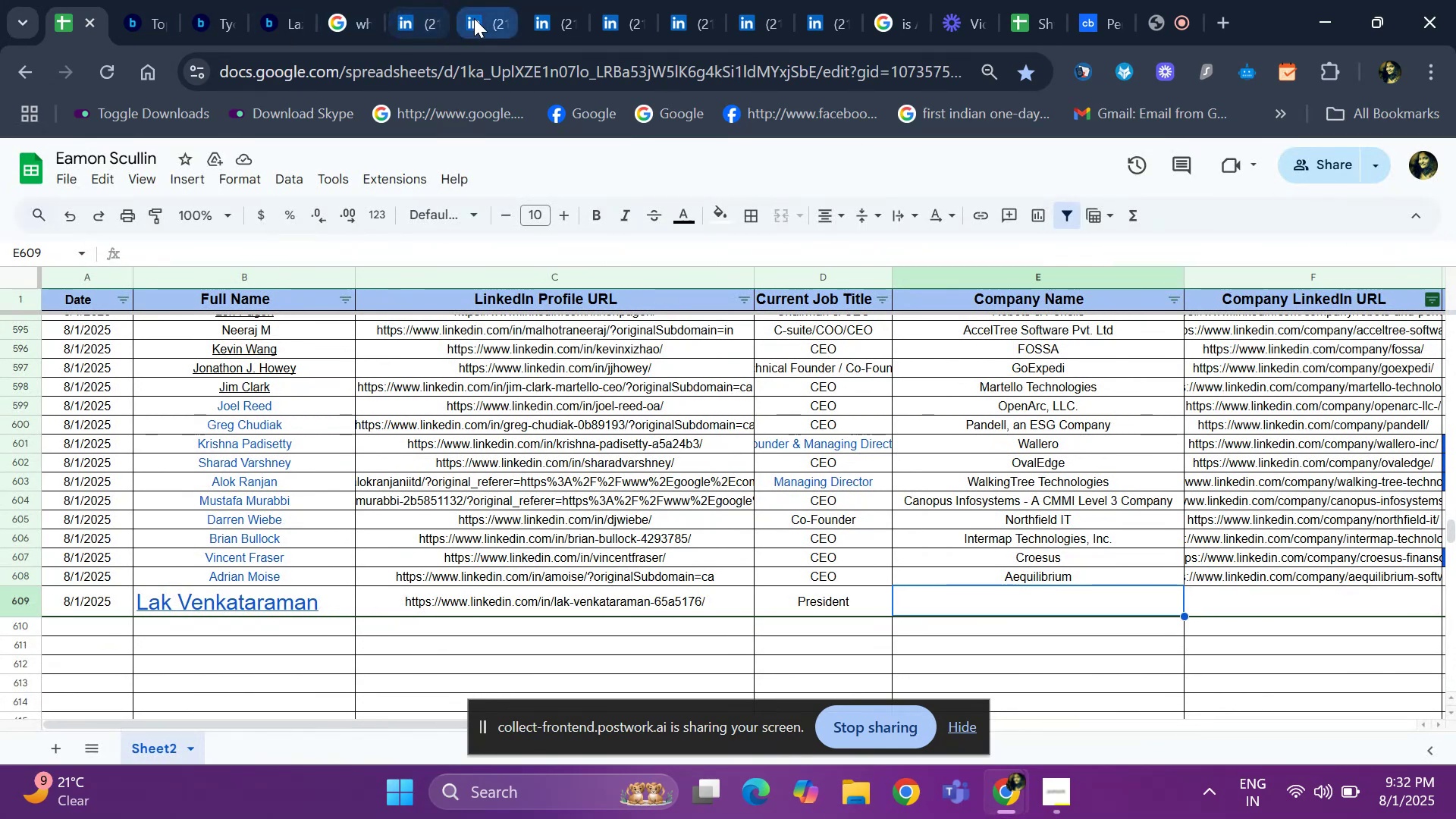 
left_click([481, 18])
 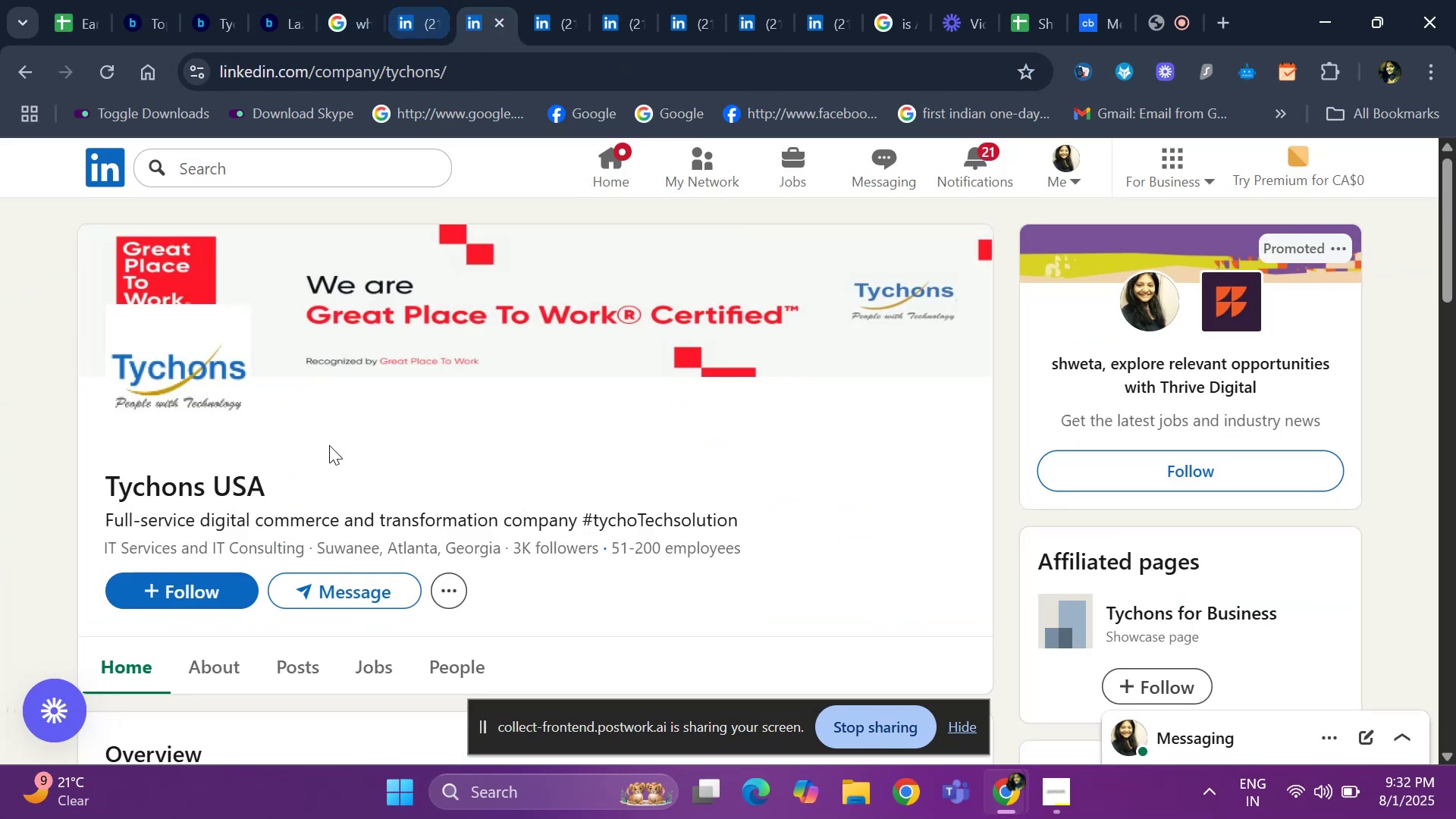 
left_click_drag(start_coordinate=[285, 455], to_coordinate=[67, 450])
 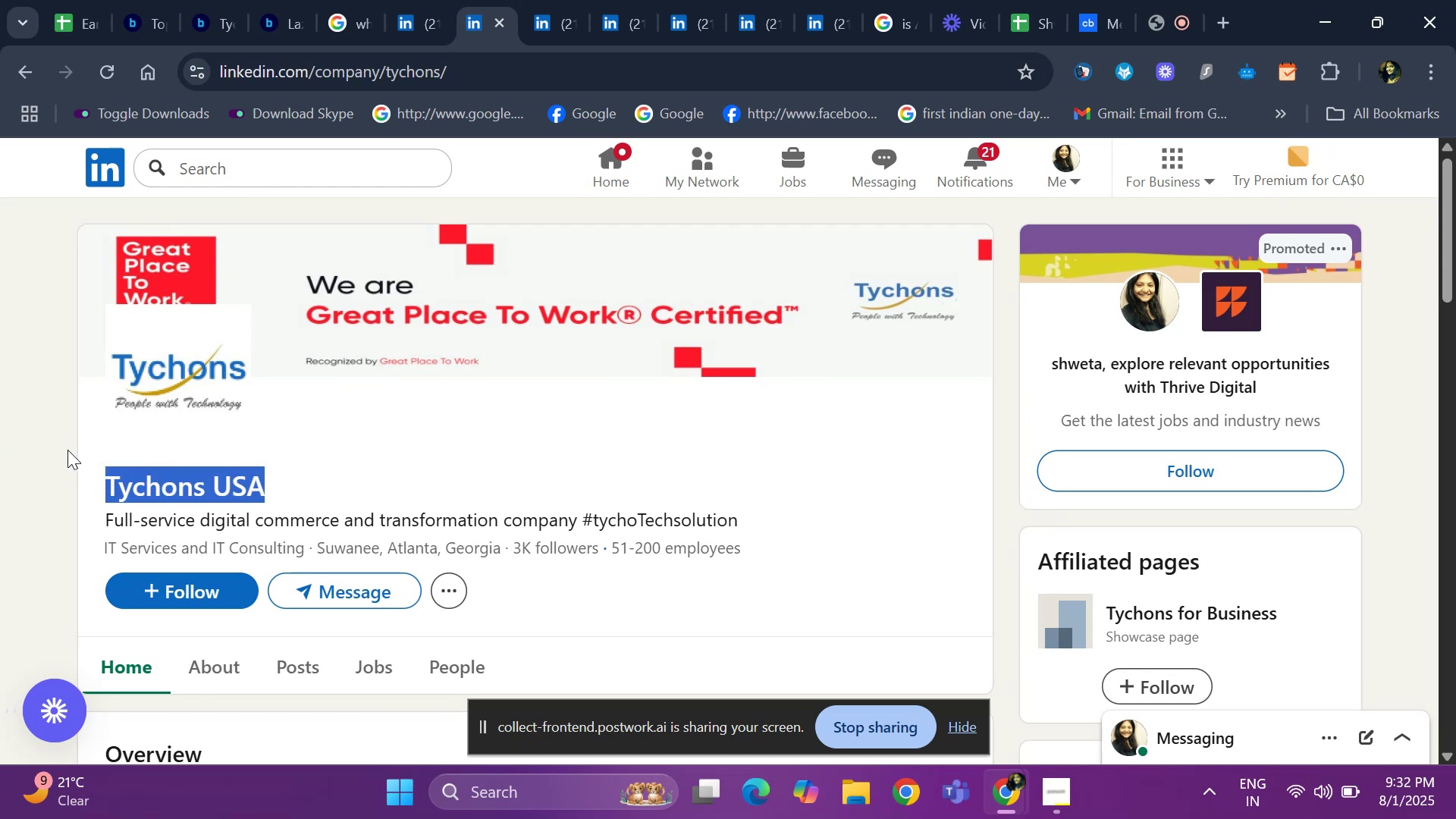 
key(Control+ControlLeft)
 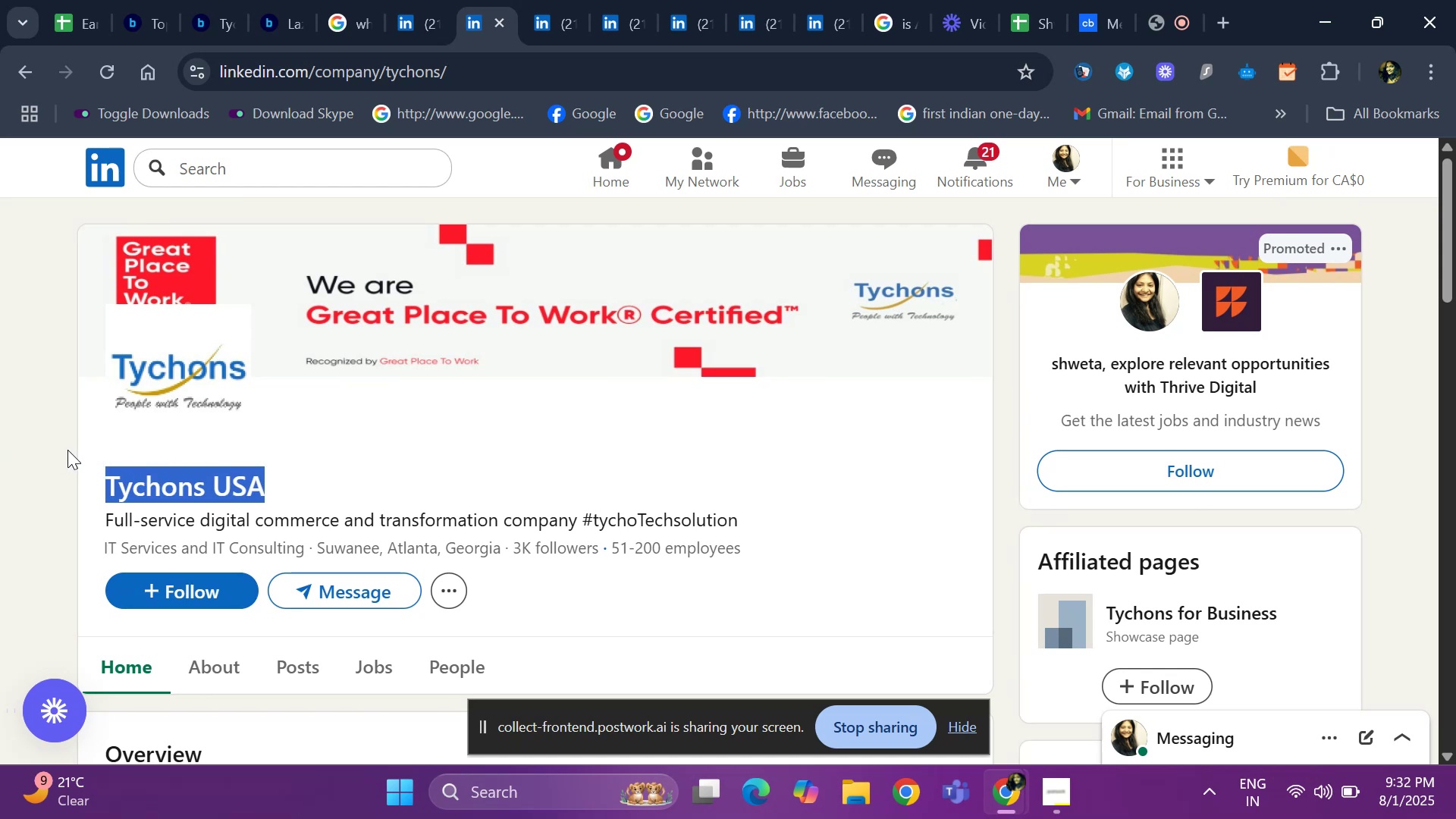 
key(Control+C)
 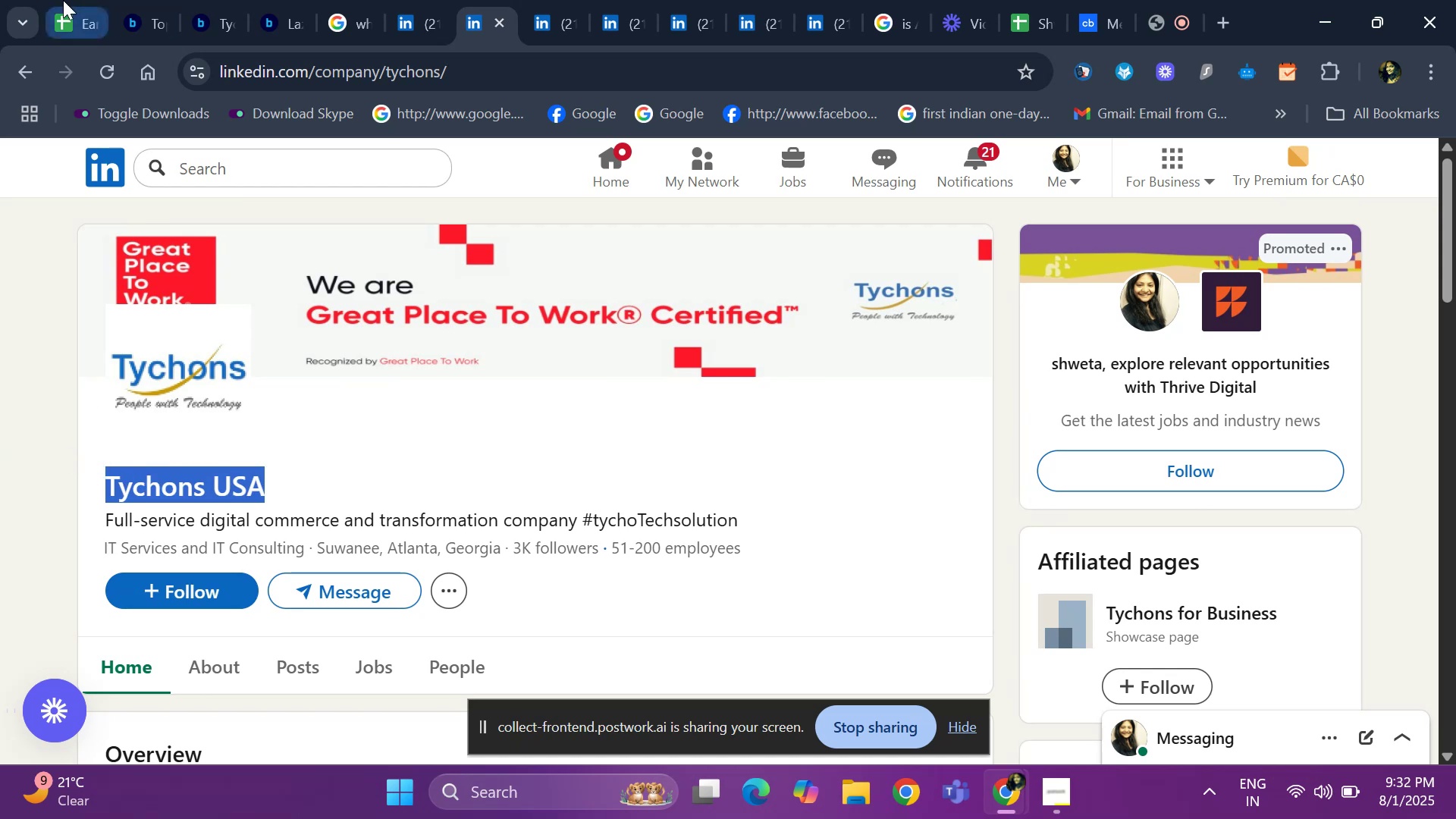 
left_click([63, 0])
 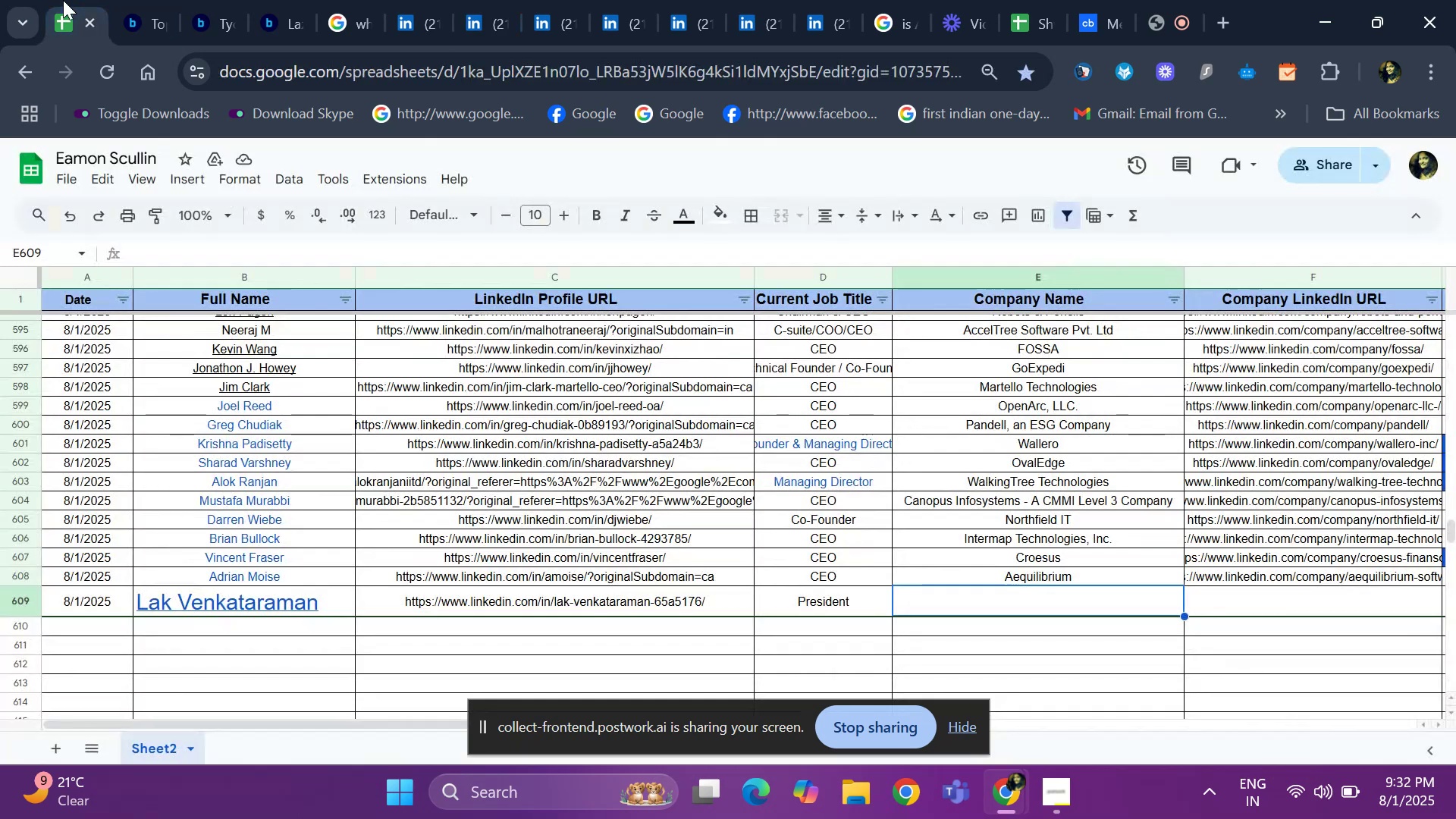 
key(Control+ControlLeft)
 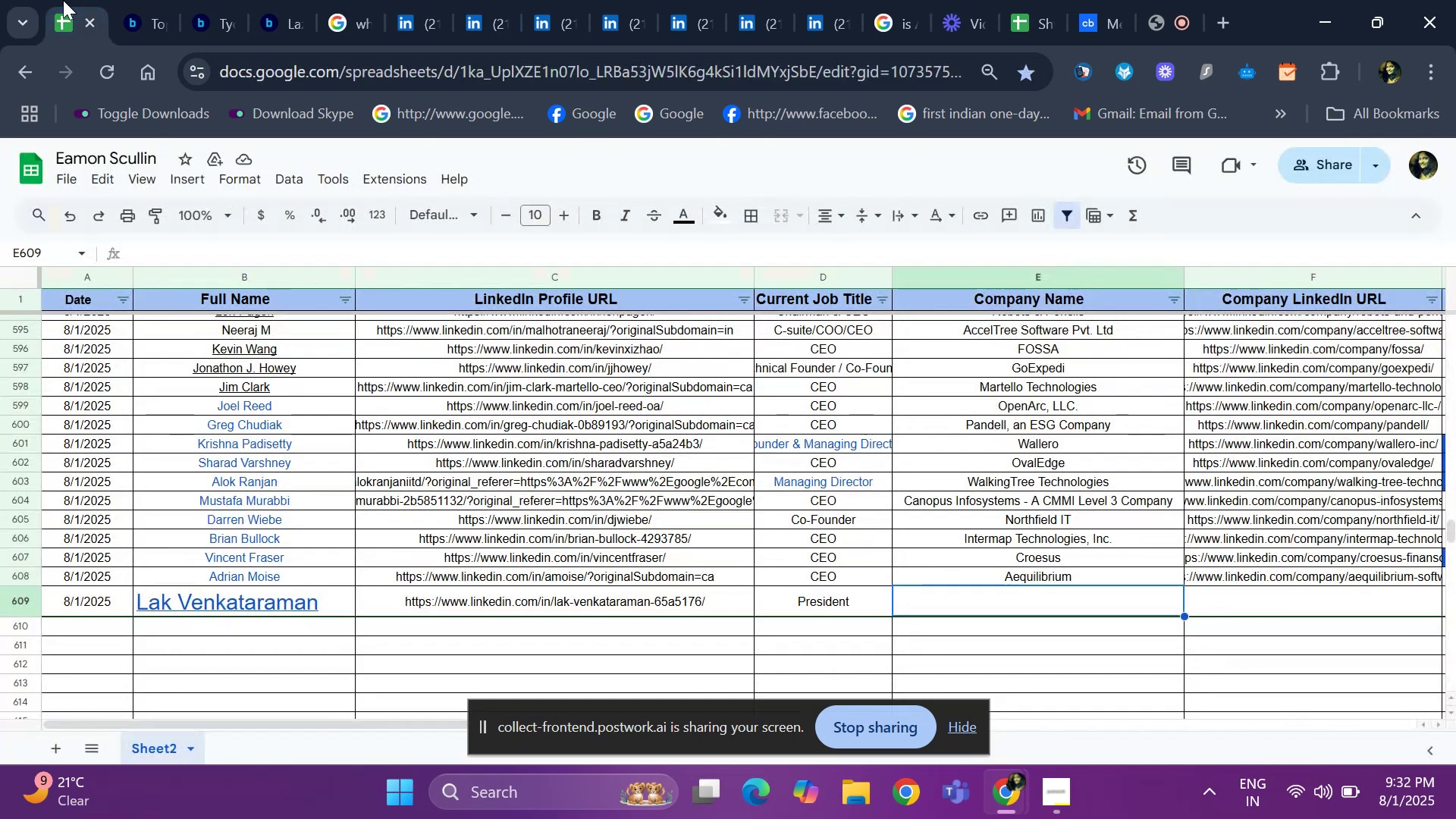 
key(Control+V)
 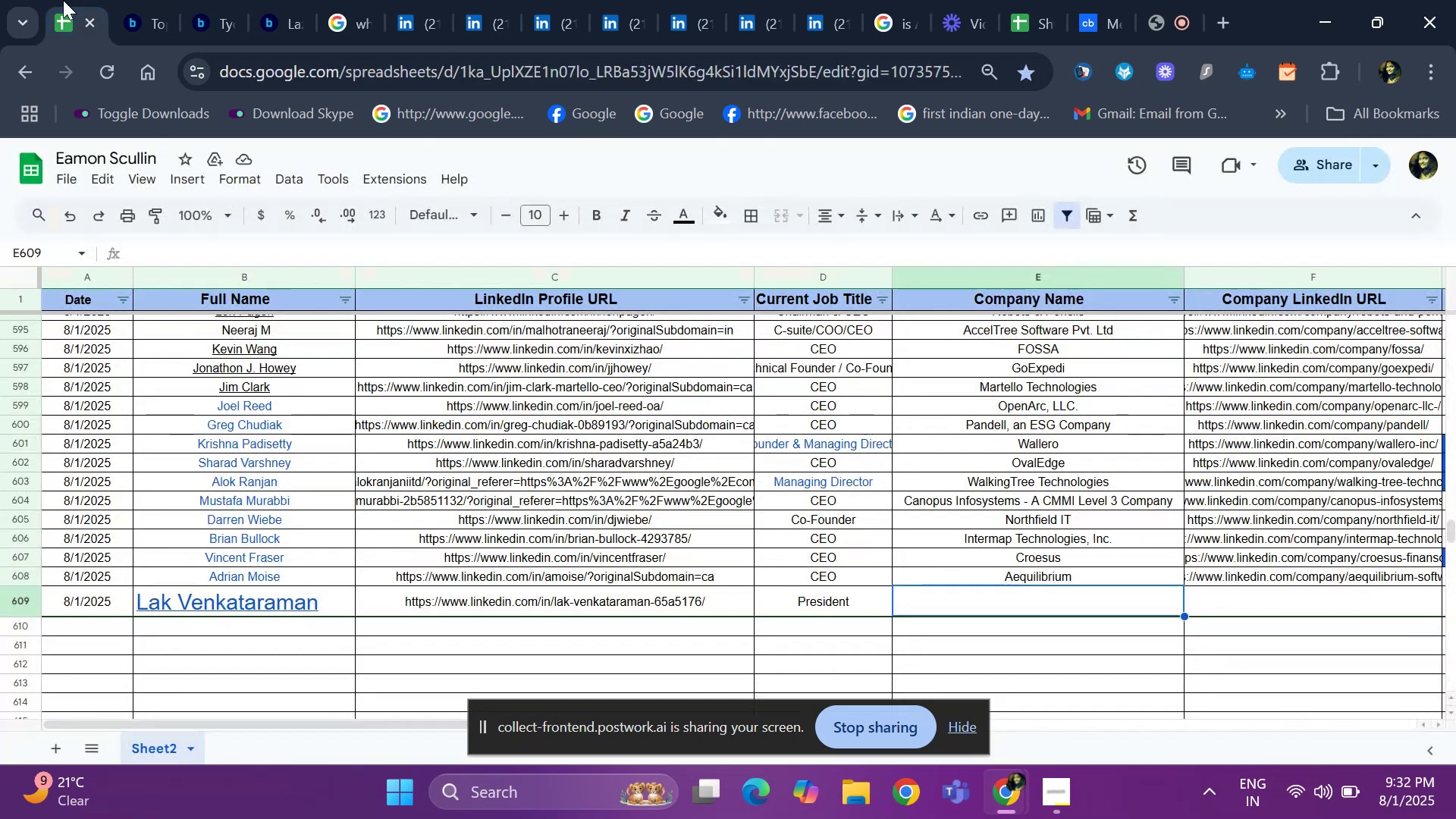 
key(ArrowRight)
 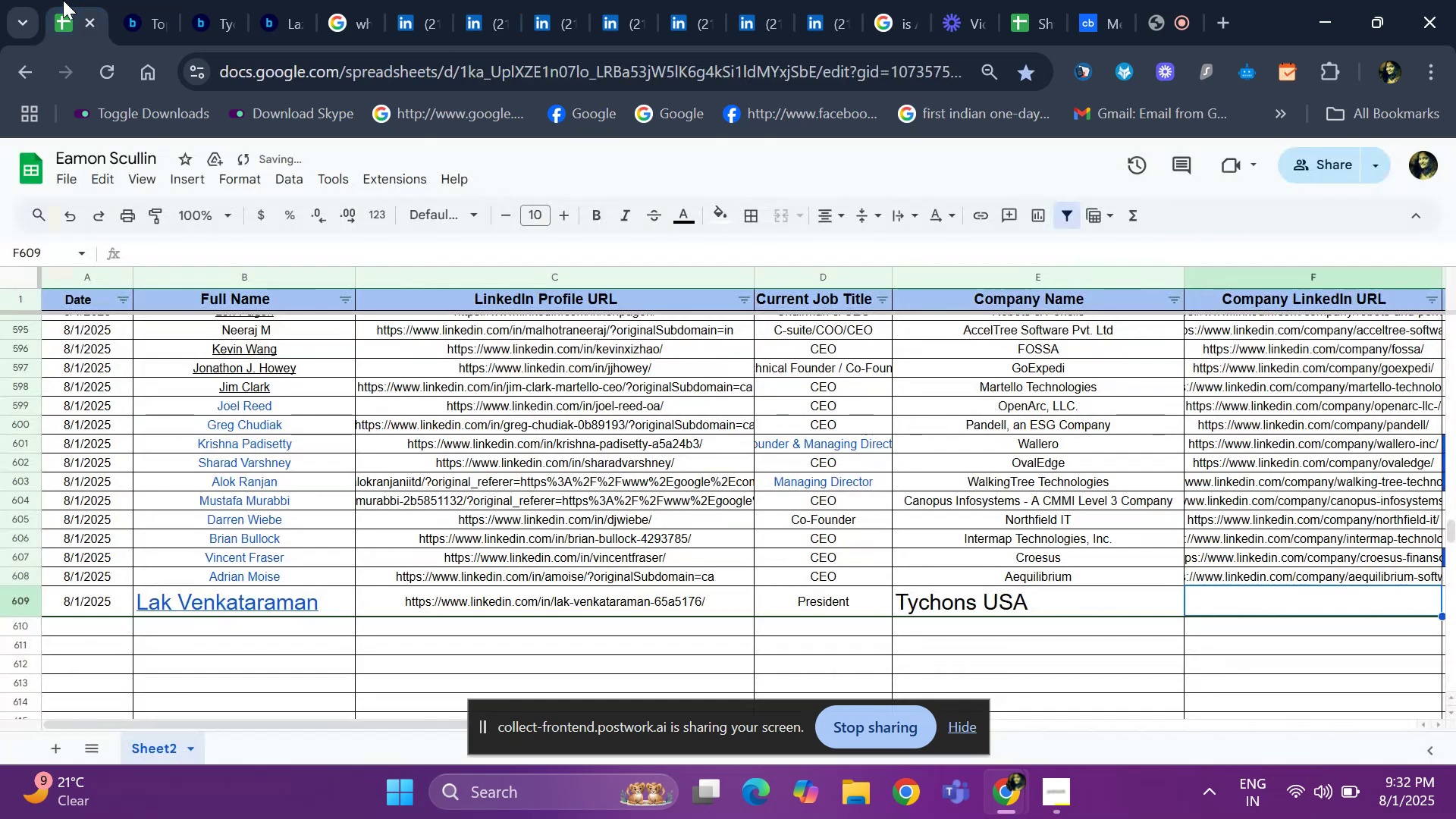 
key(ArrowRight)
 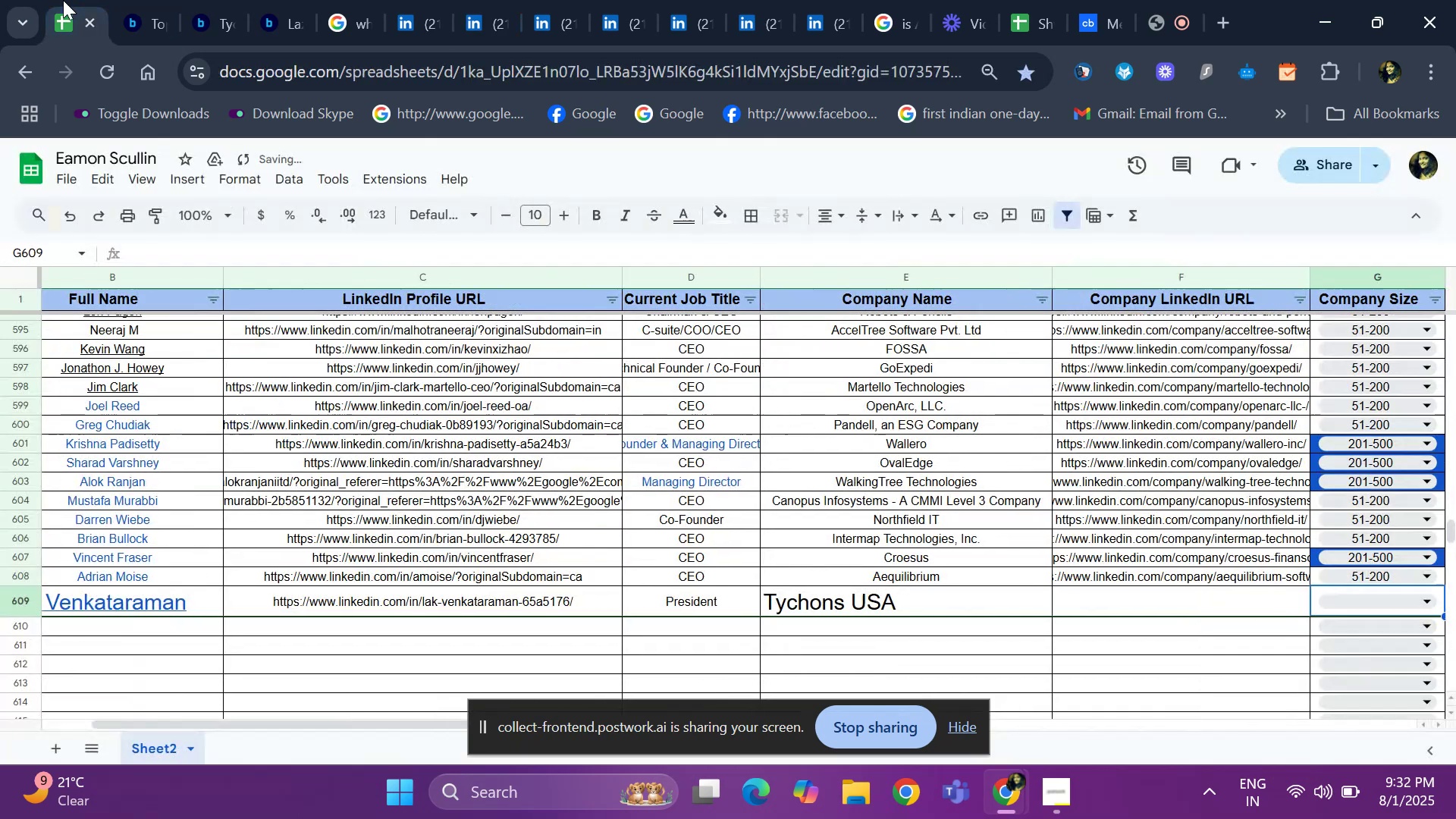 
key(ArrowRight)
 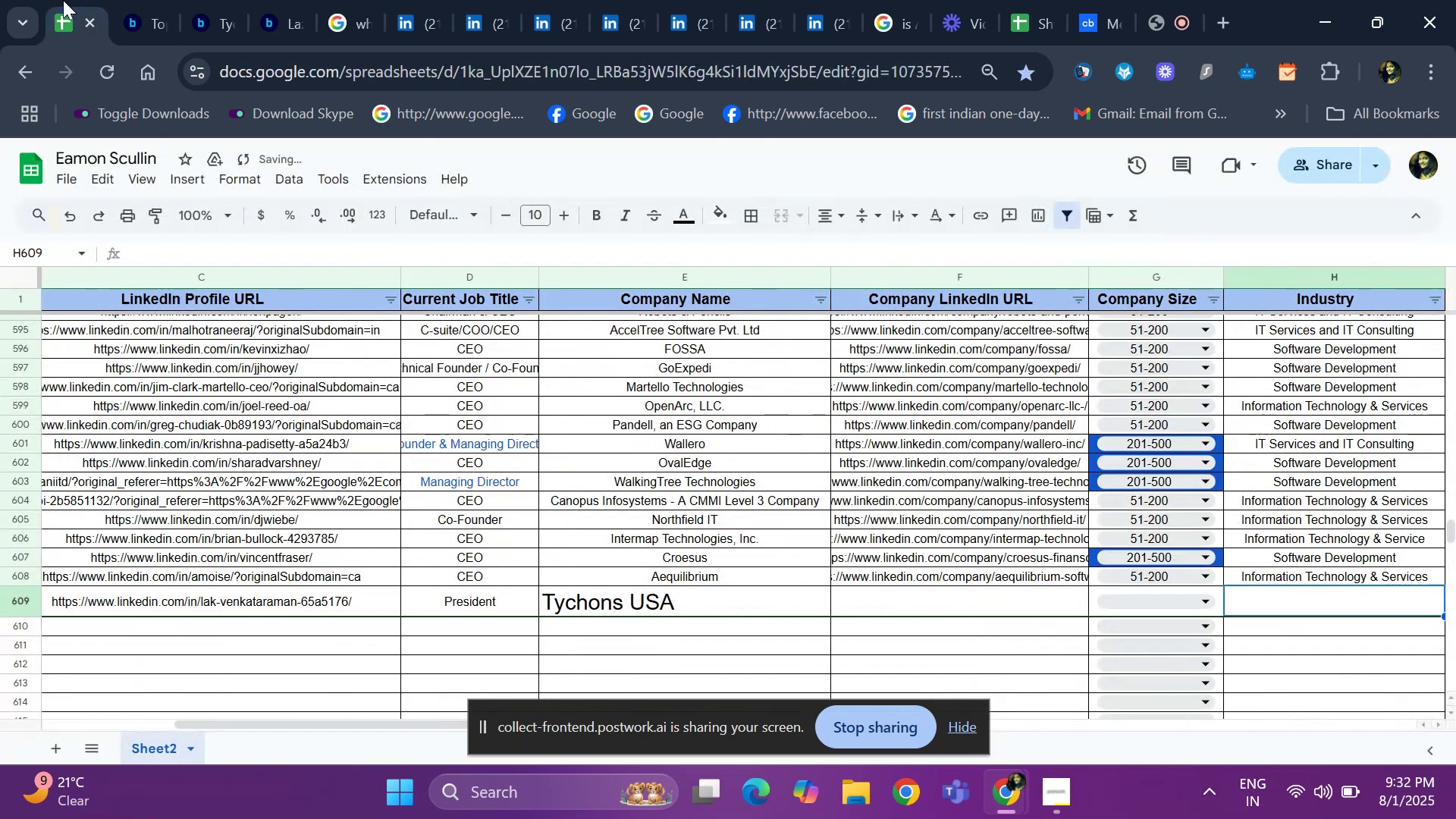 
key(ArrowLeft)
 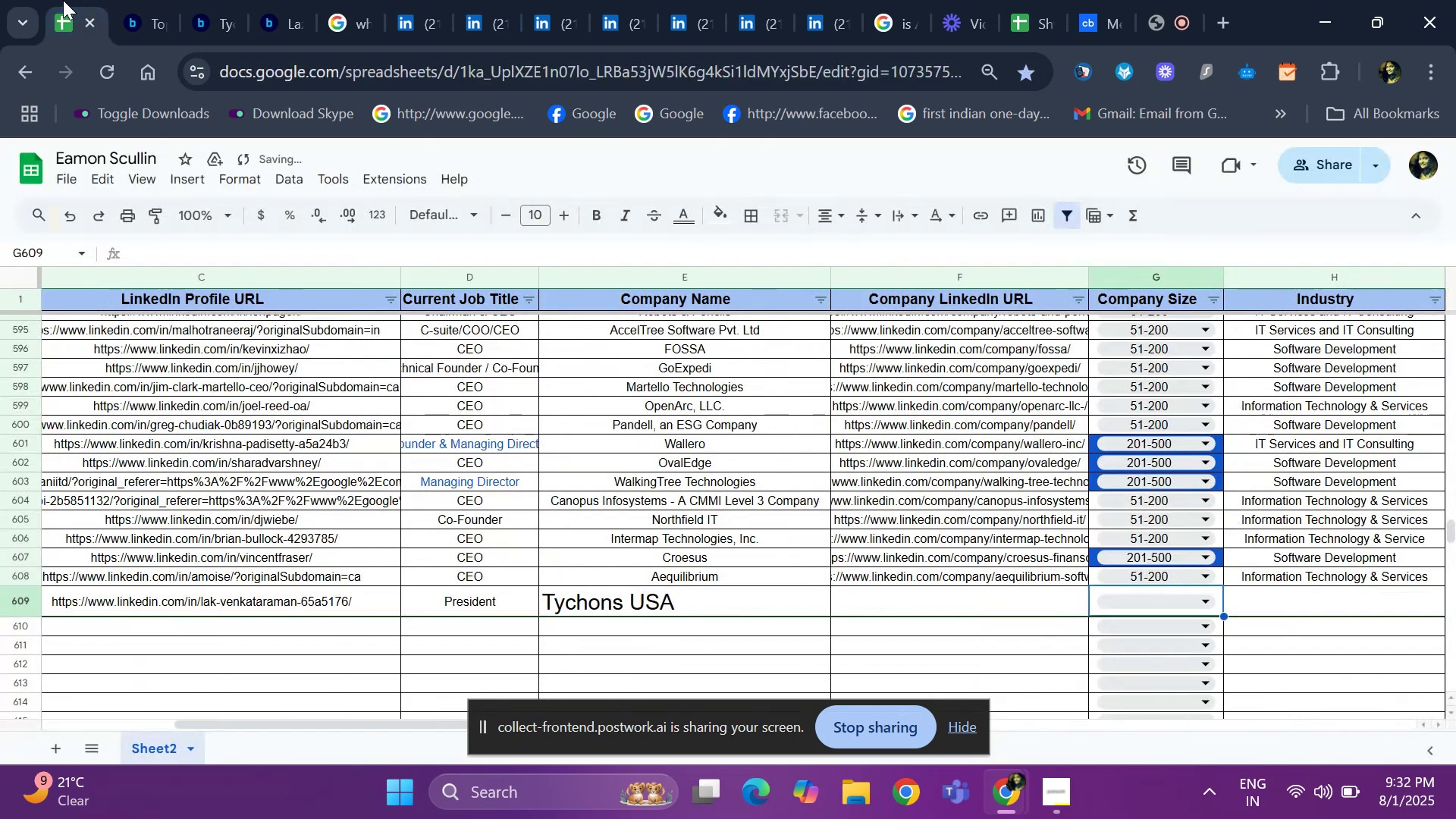 
key(ArrowLeft)
 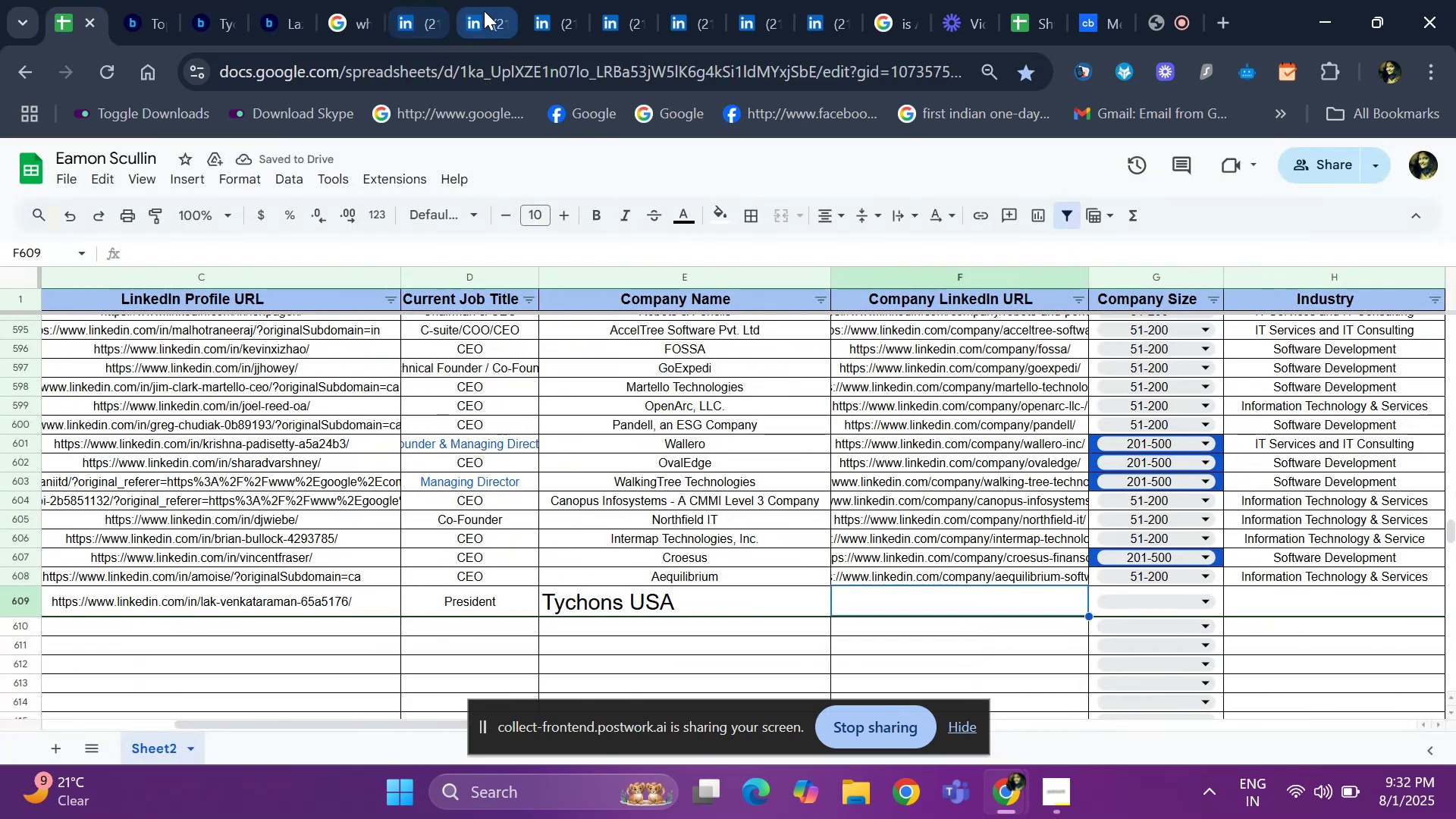 
left_click([485, 11])
 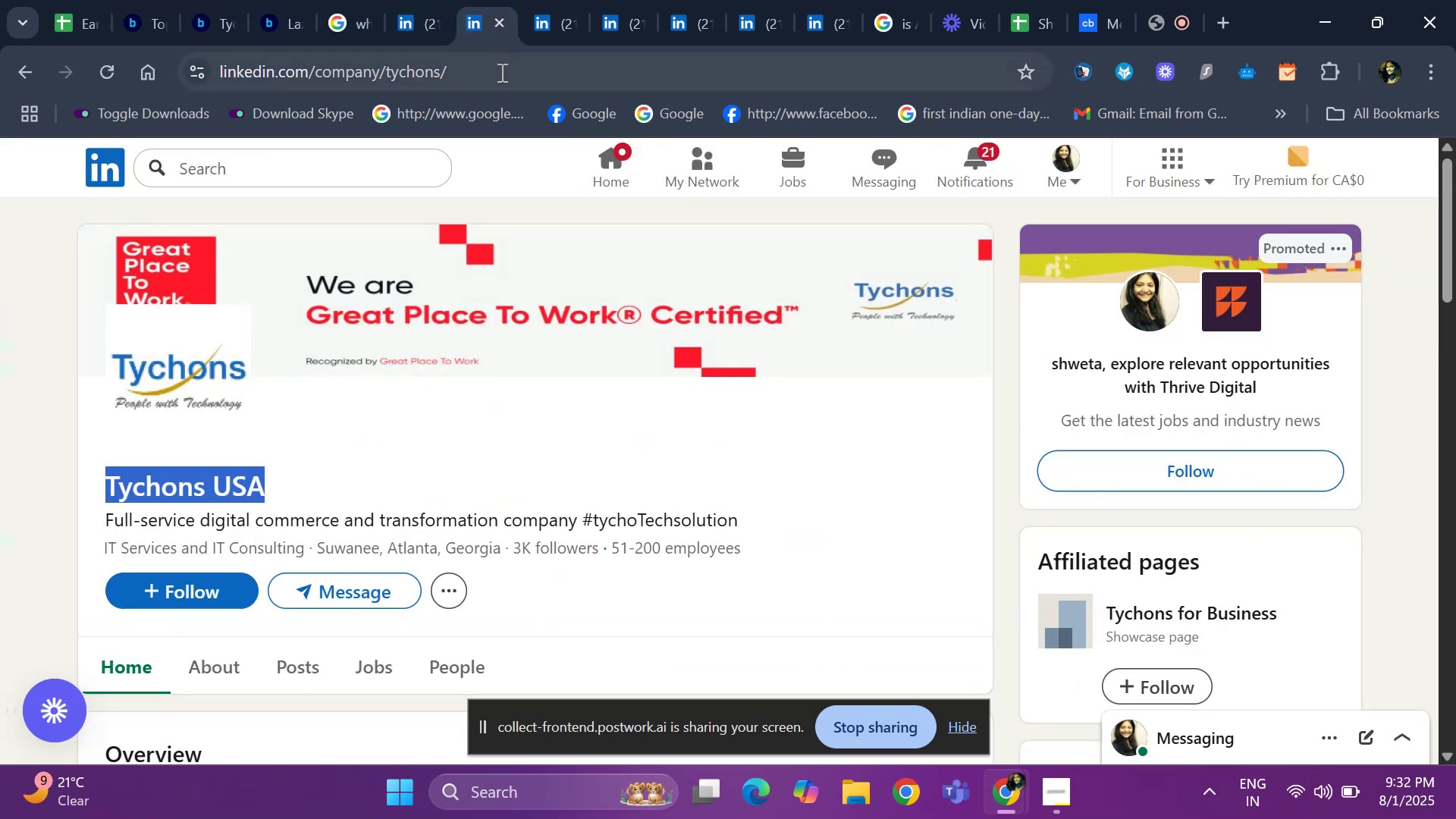 
left_click([500, 72])
 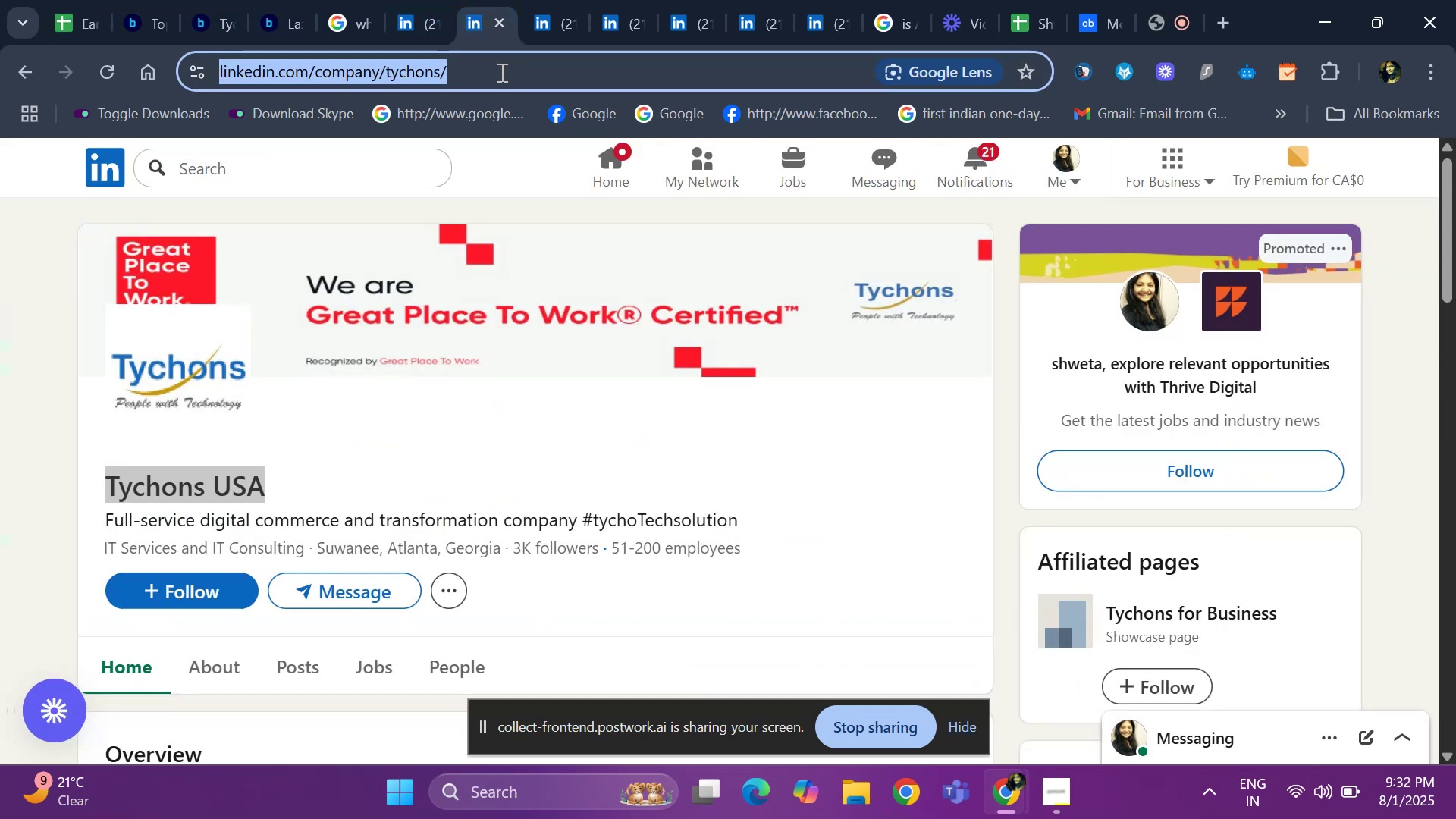 
key(Control+C)
 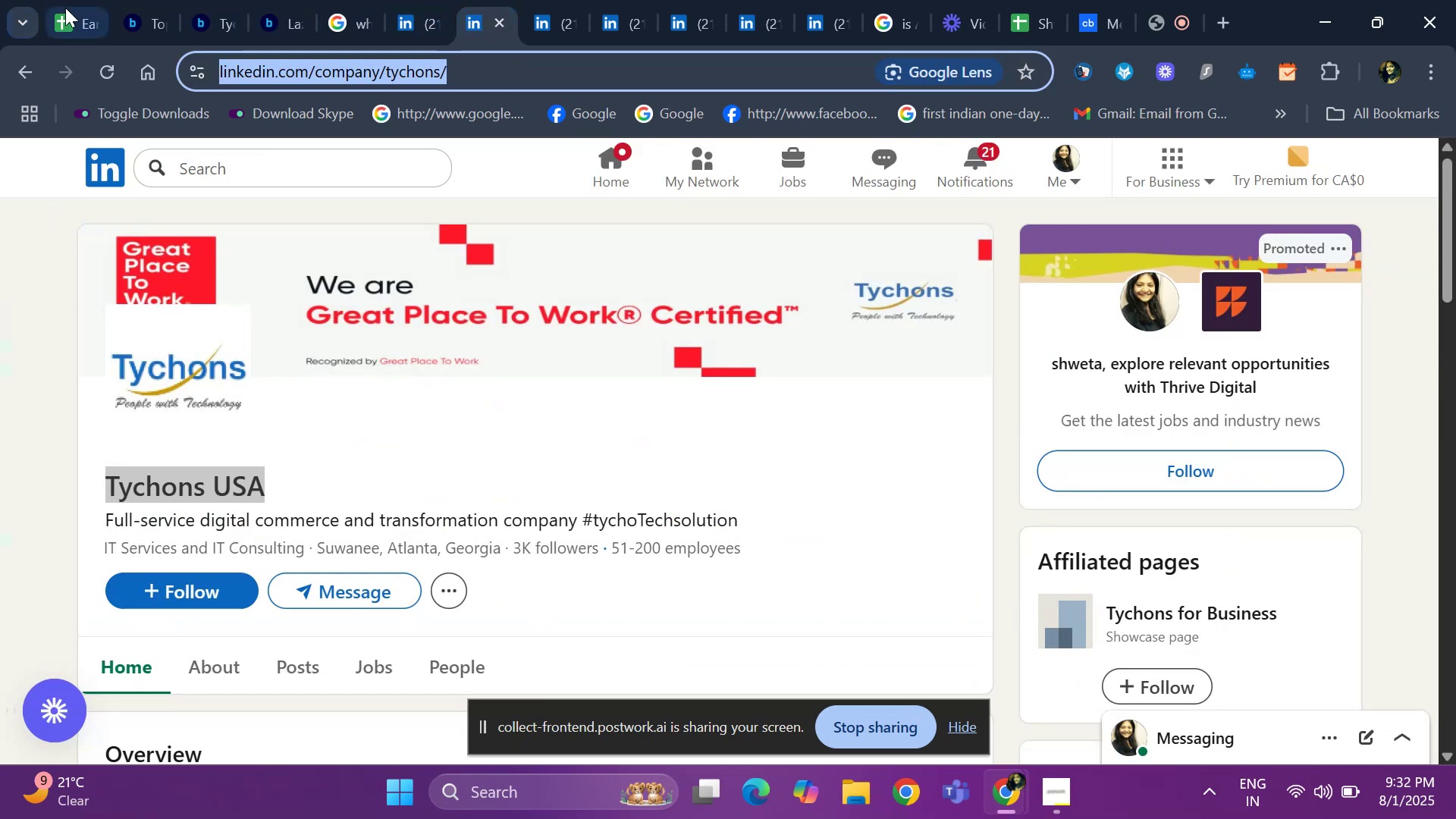 
left_click([65, 8])
 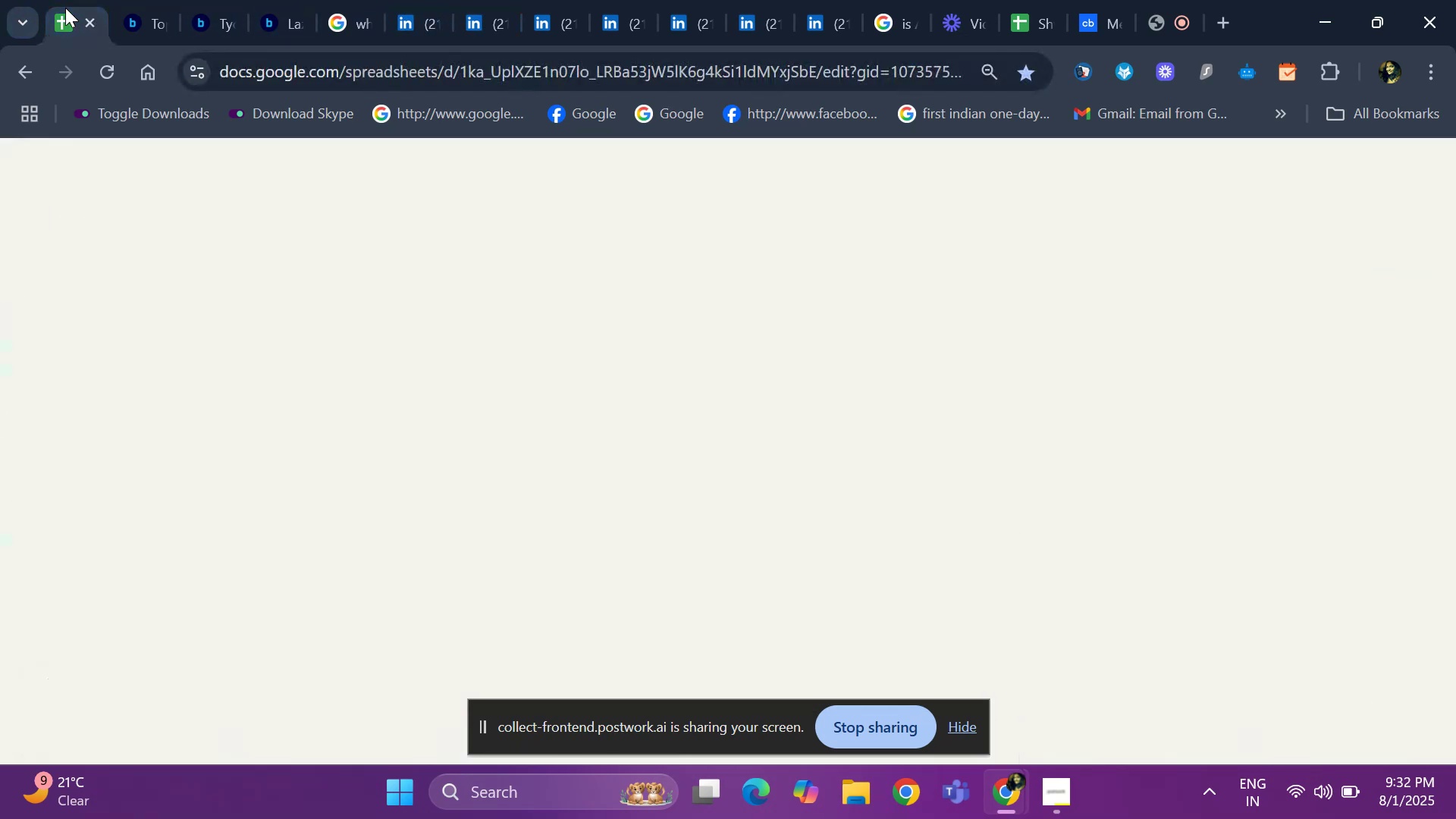 
key(Control+V)
 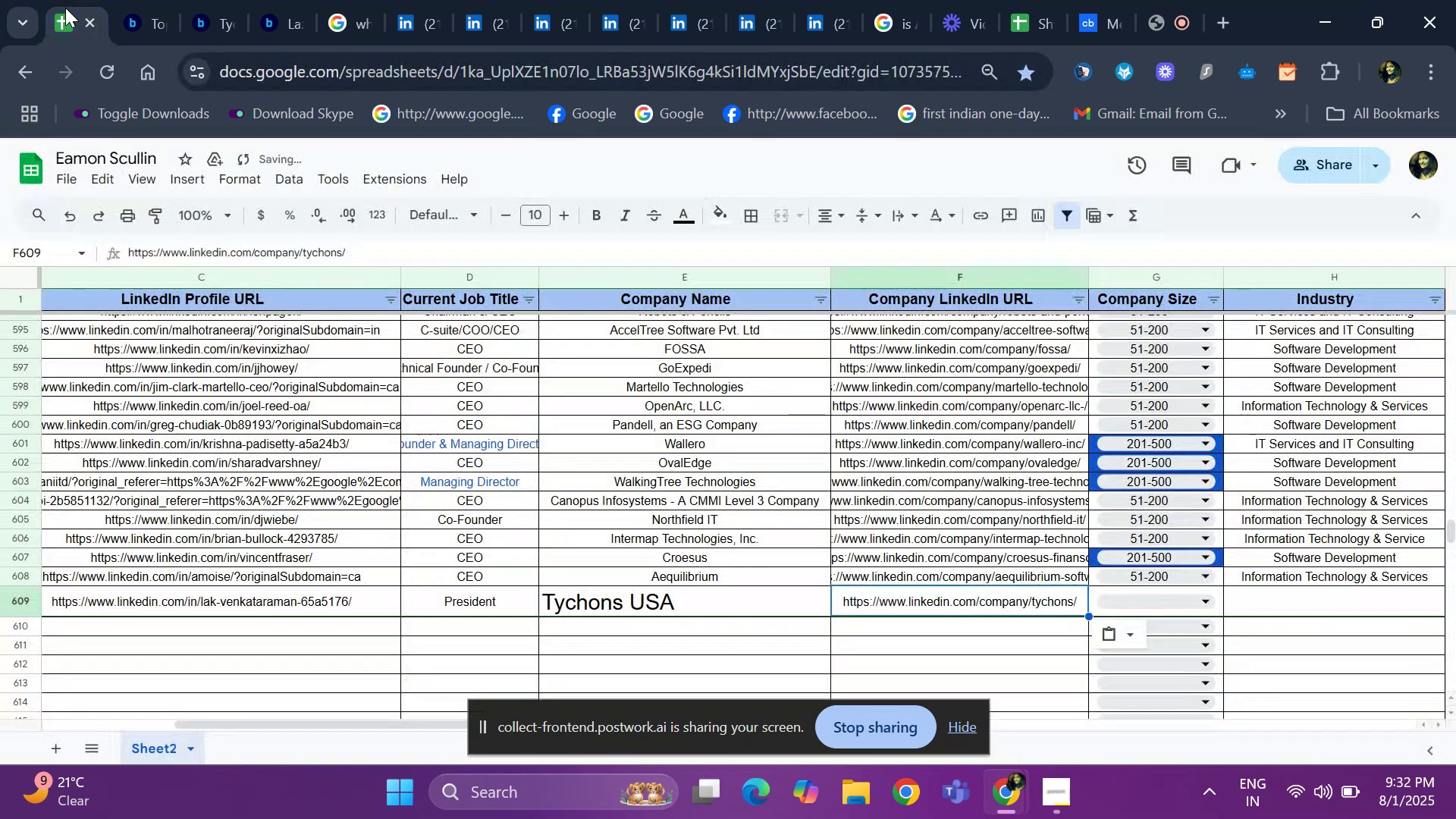 
key(ArrowRight)
 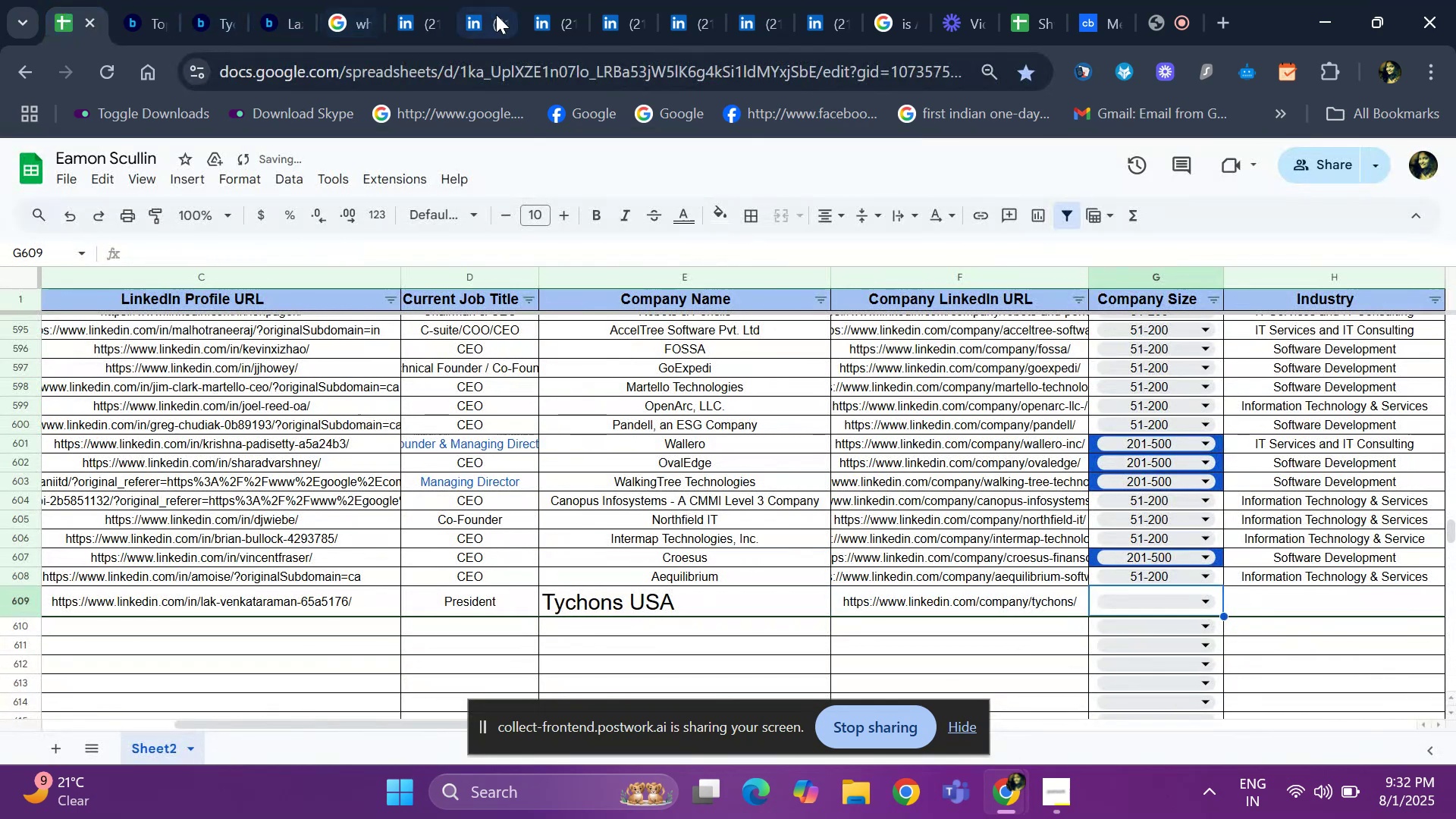 
left_click([497, 14])
 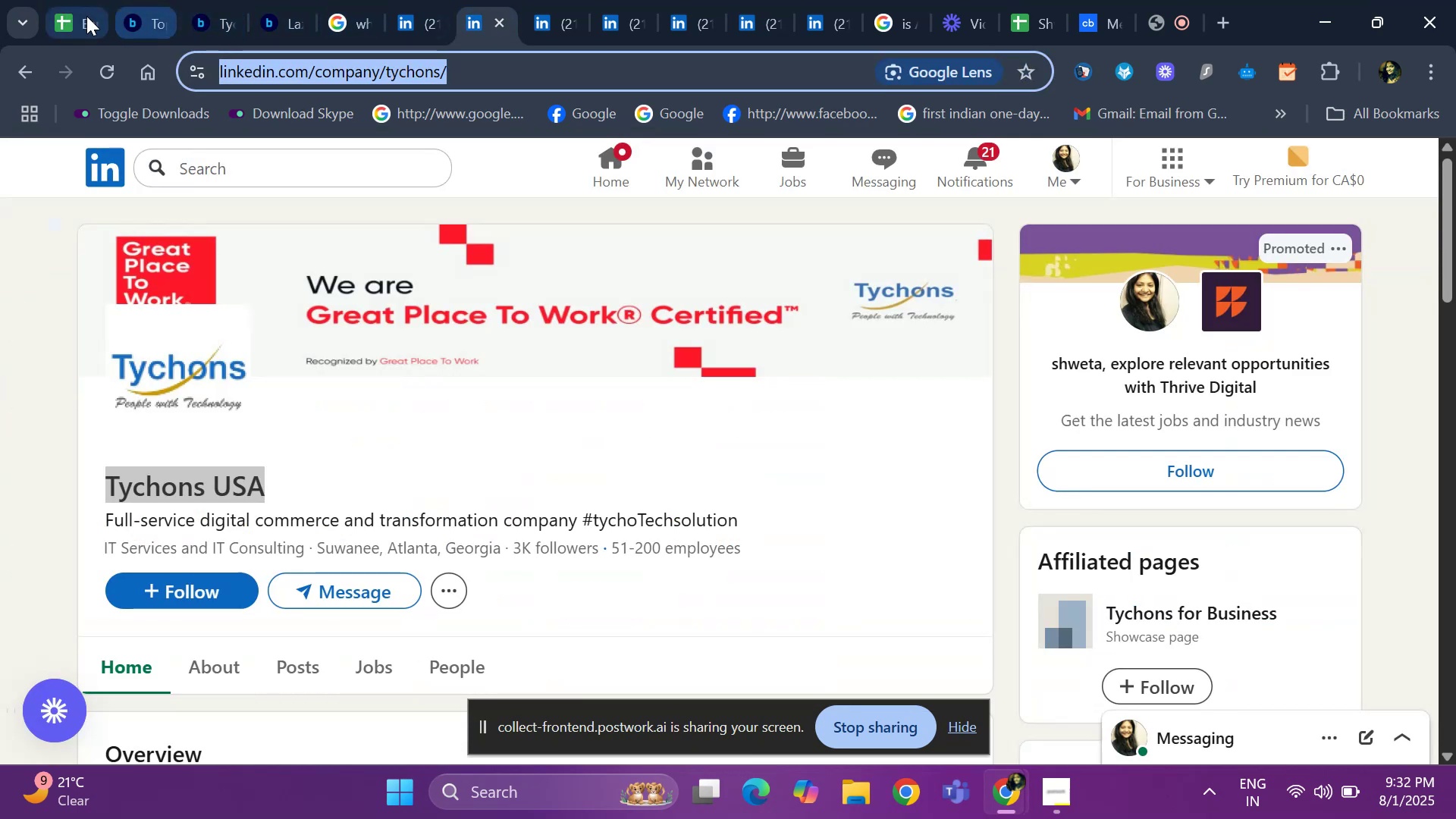 
left_click([78, 17])
 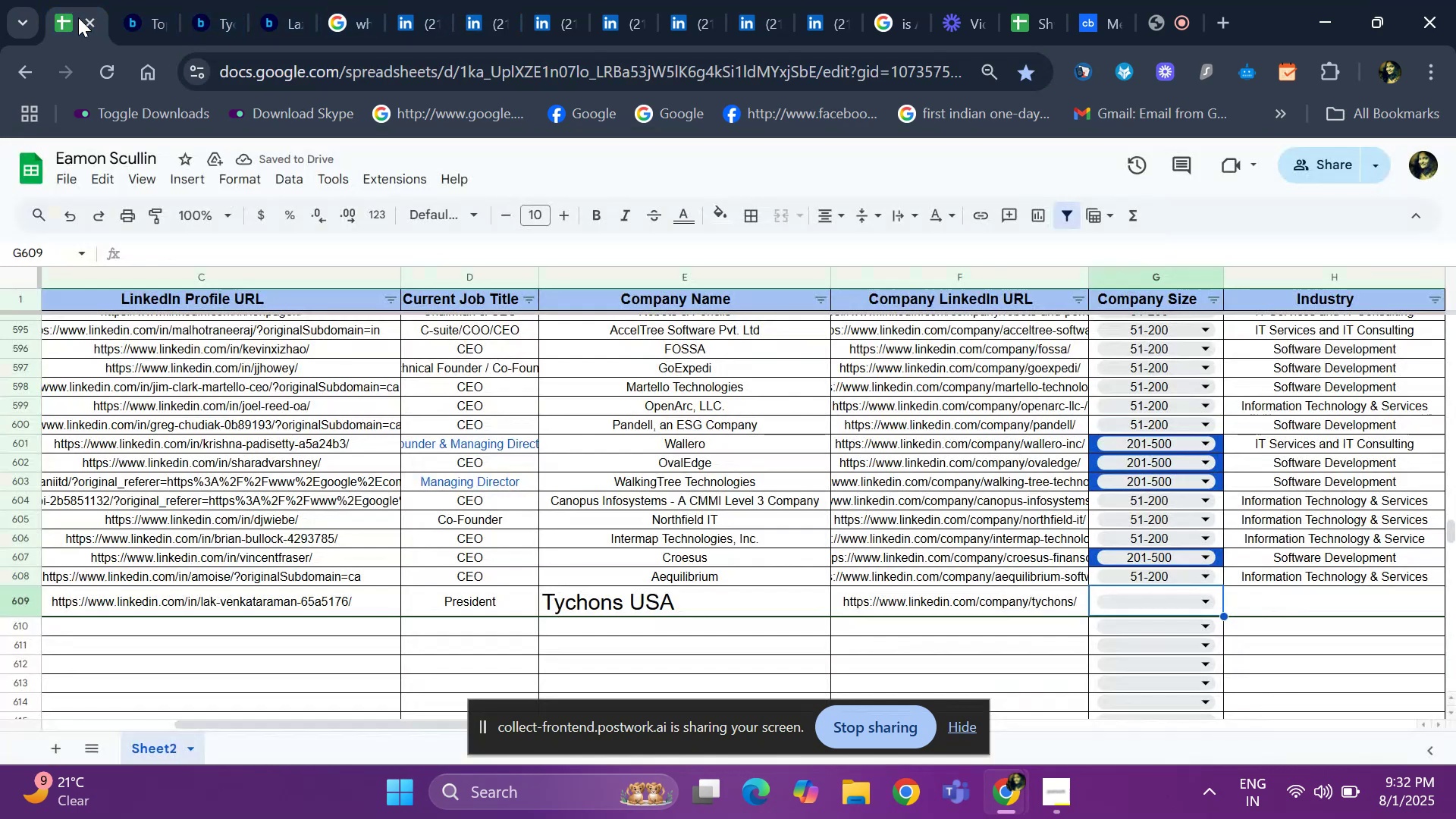 
key(Enter)
 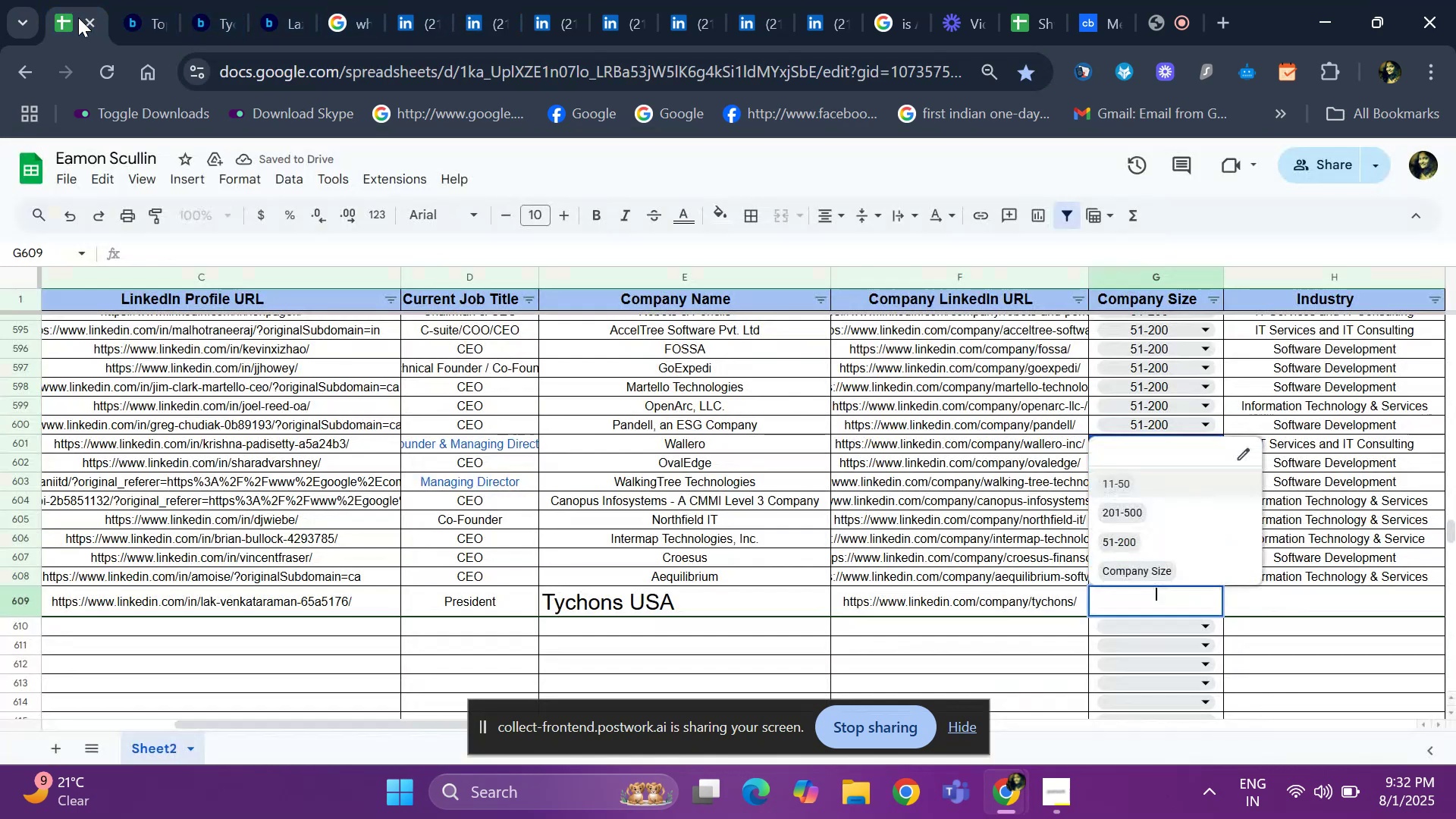 
key(ArrowDown)
 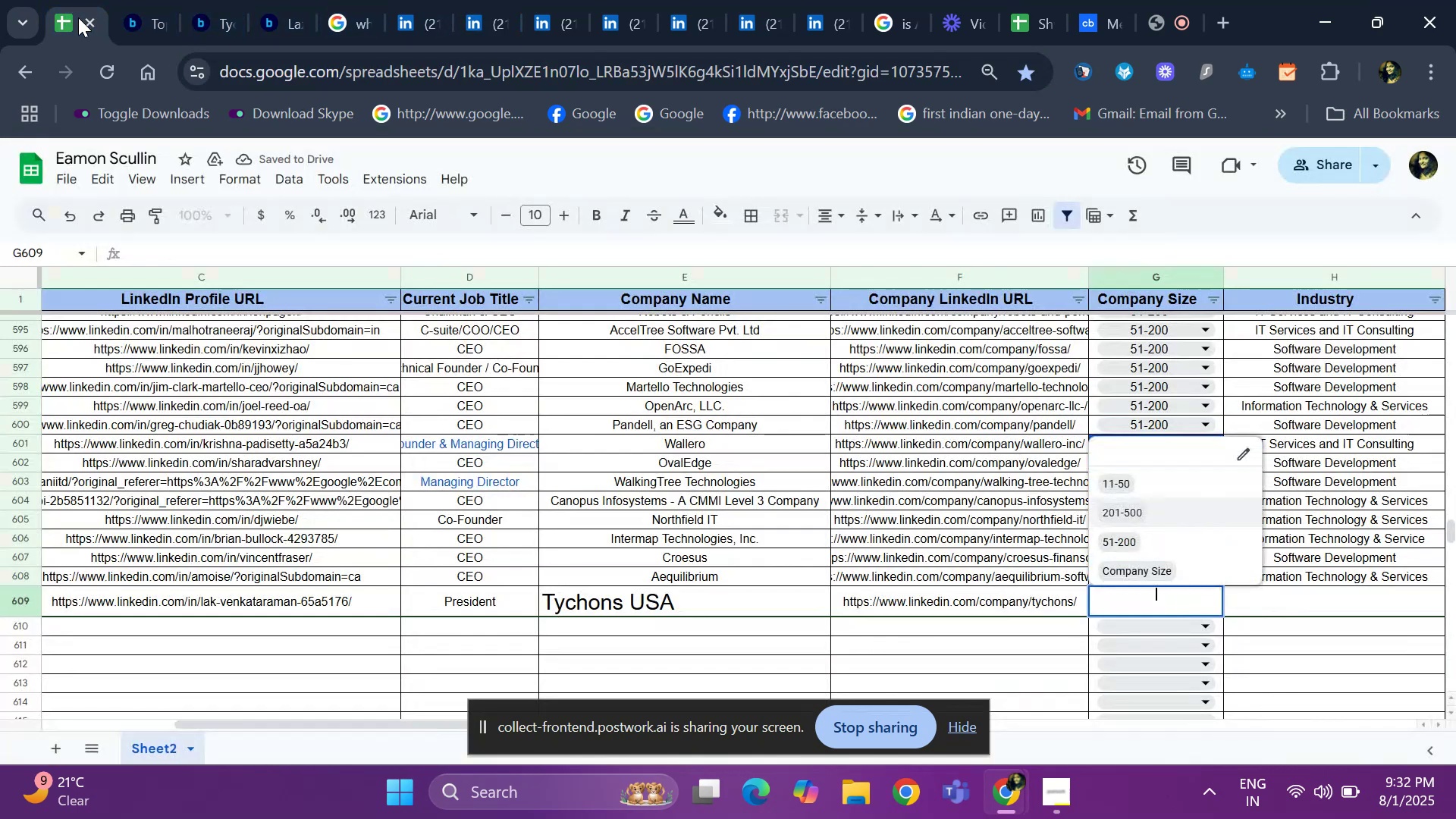 
key(ArrowDown)
 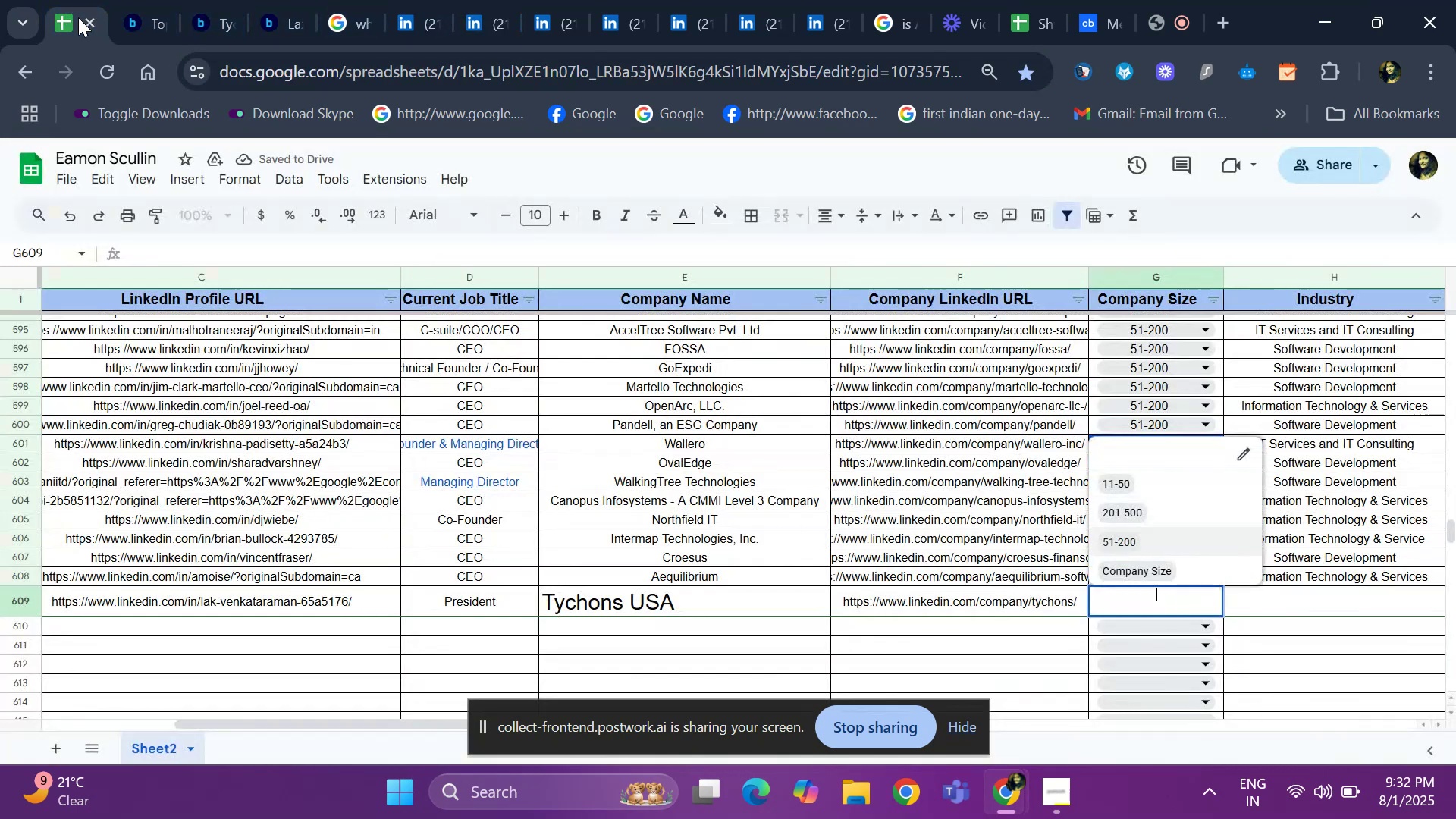 
key(Enter)
 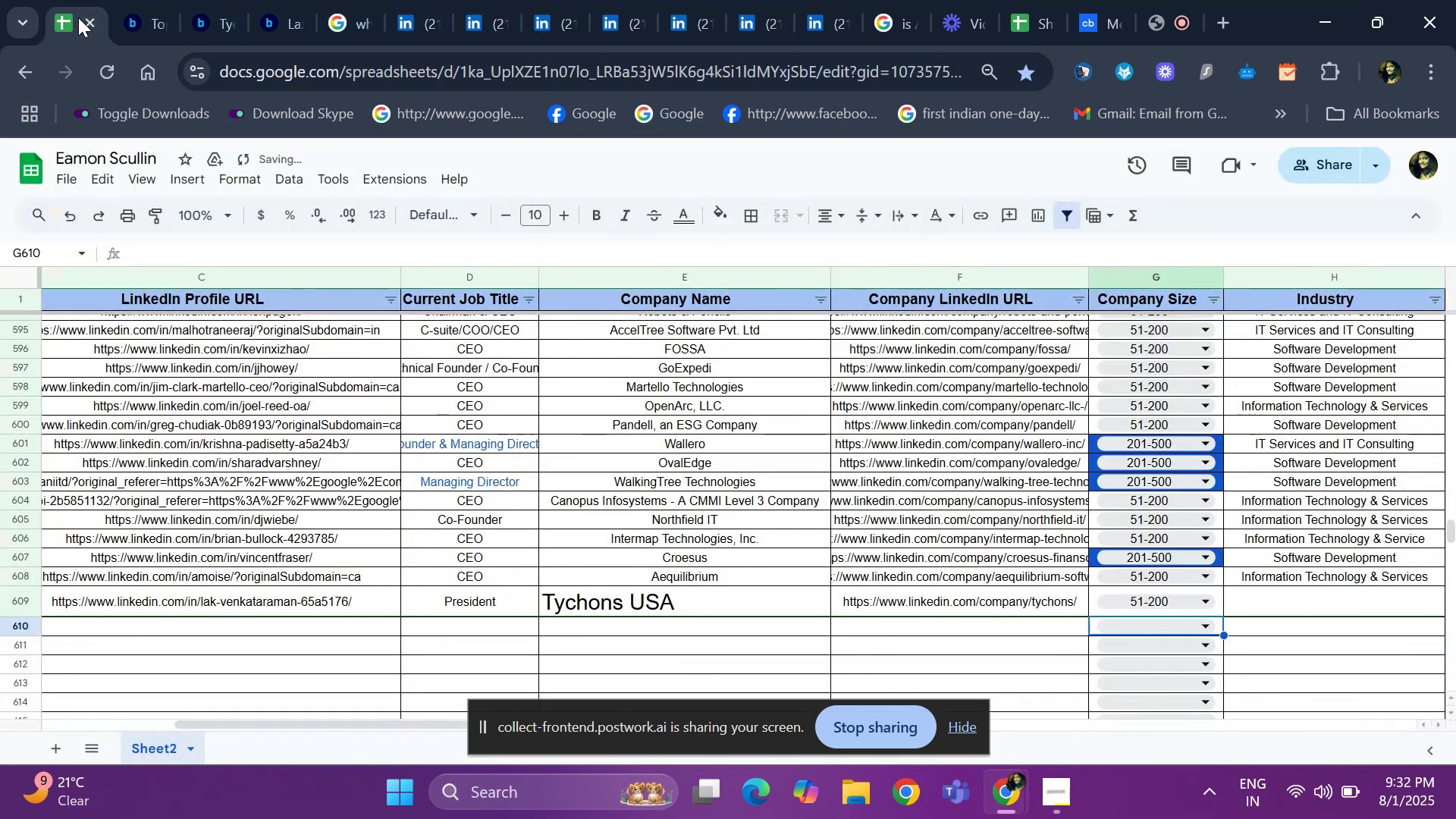 
key(ArrowUp)
 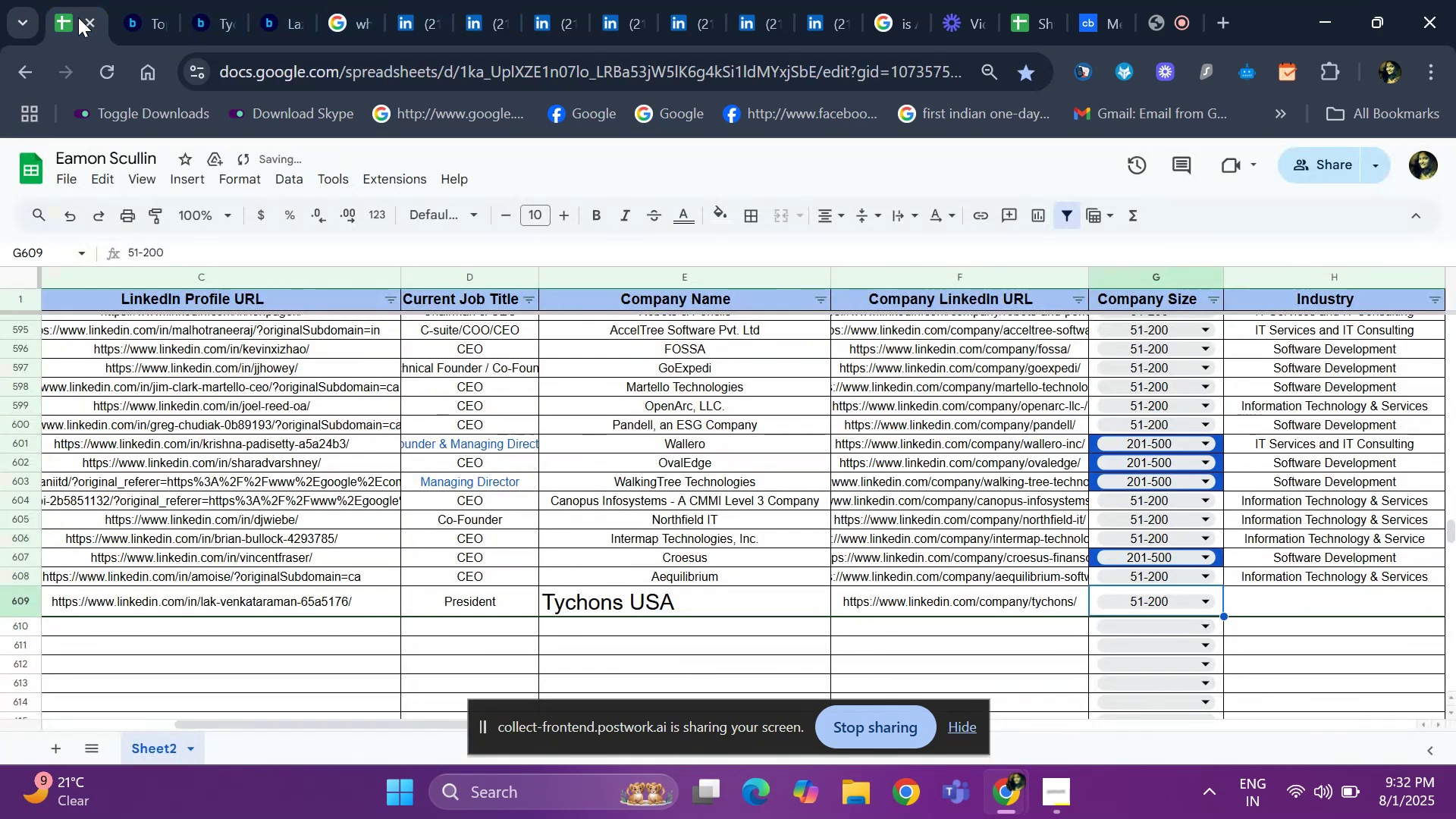 
key(ArrowRight)
 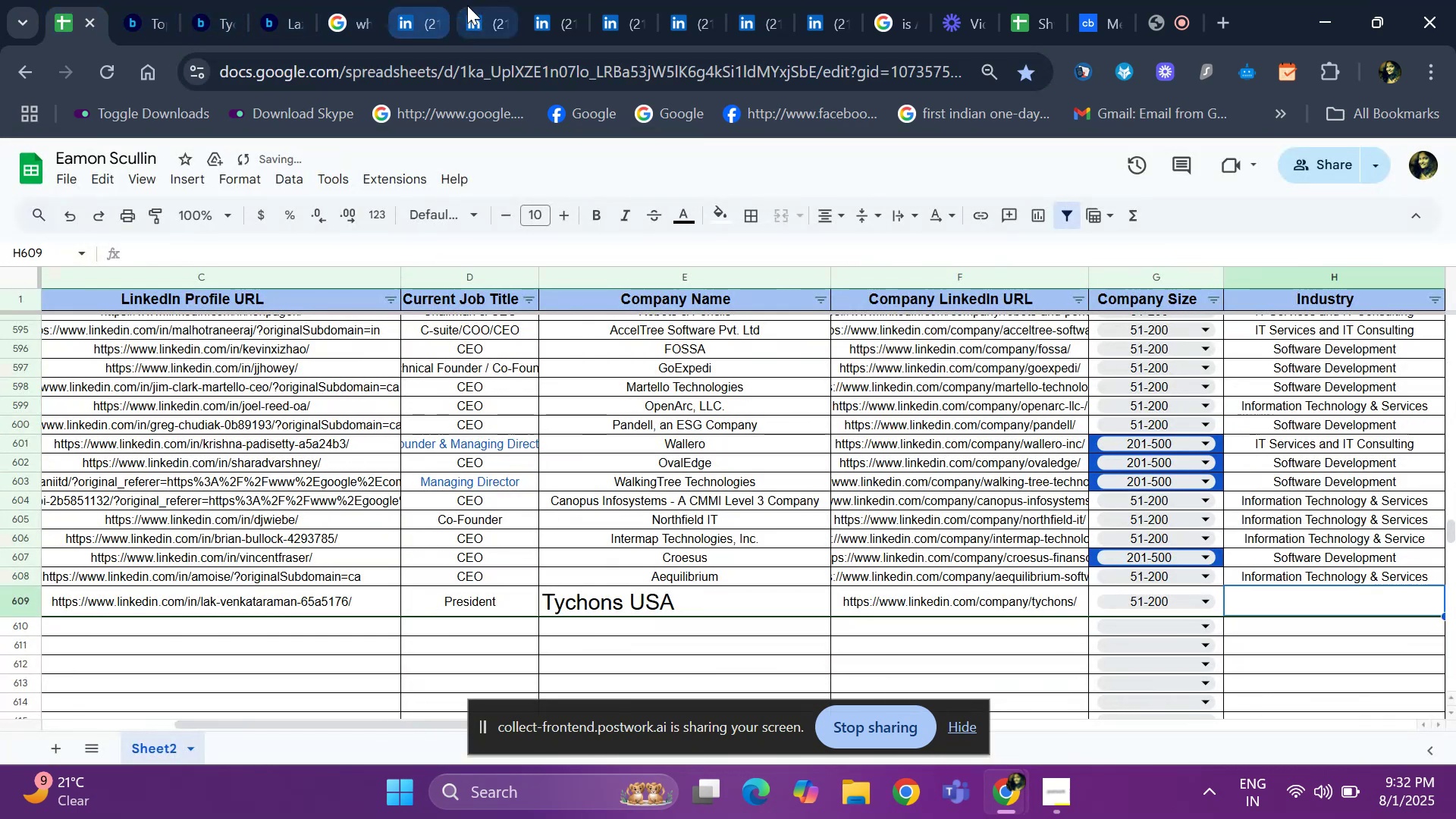 
left_click([472, 8])
 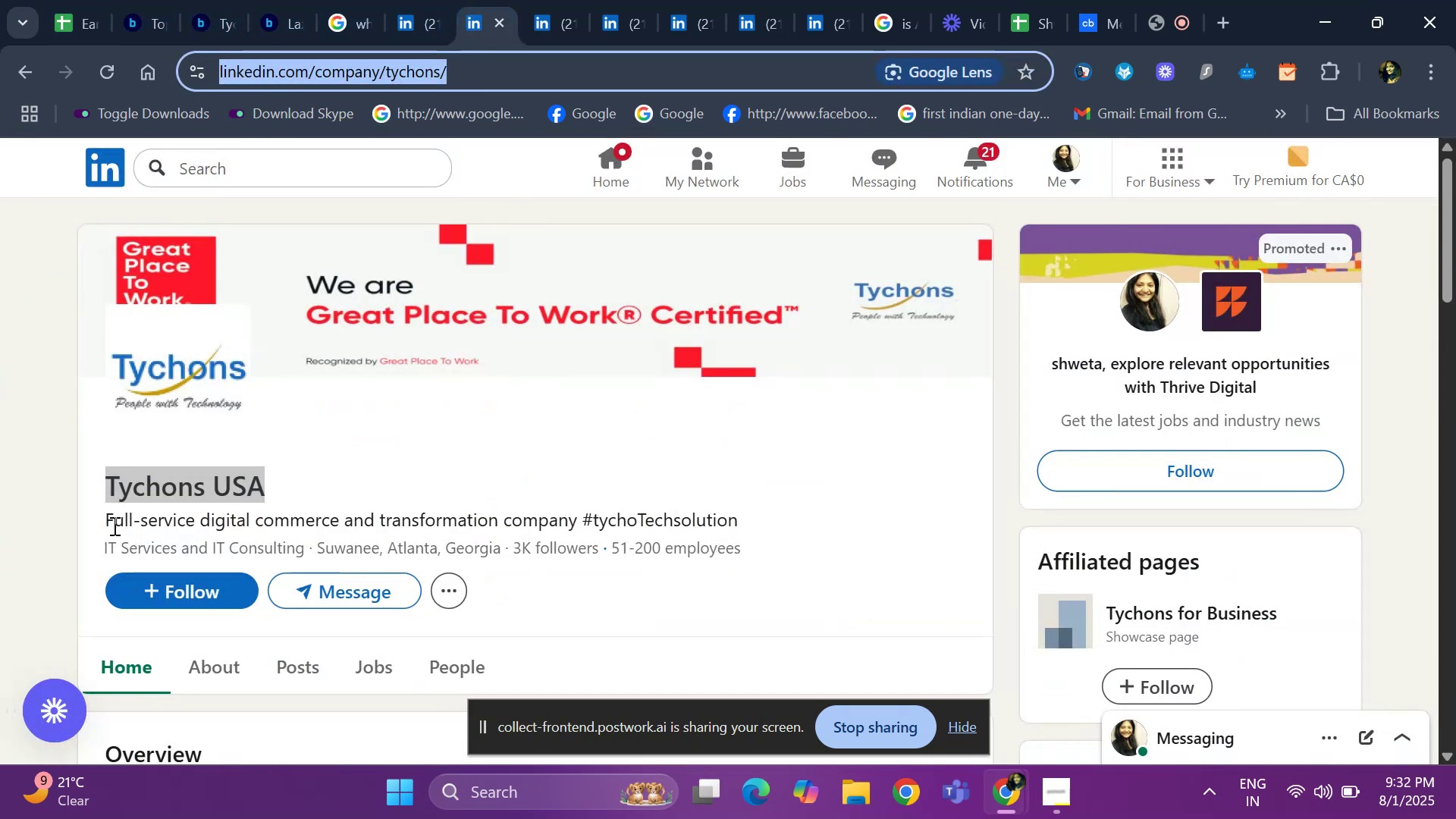 
left_click_drag(start_coordinate=[96, 541], to_coordinate=[306, 541])
 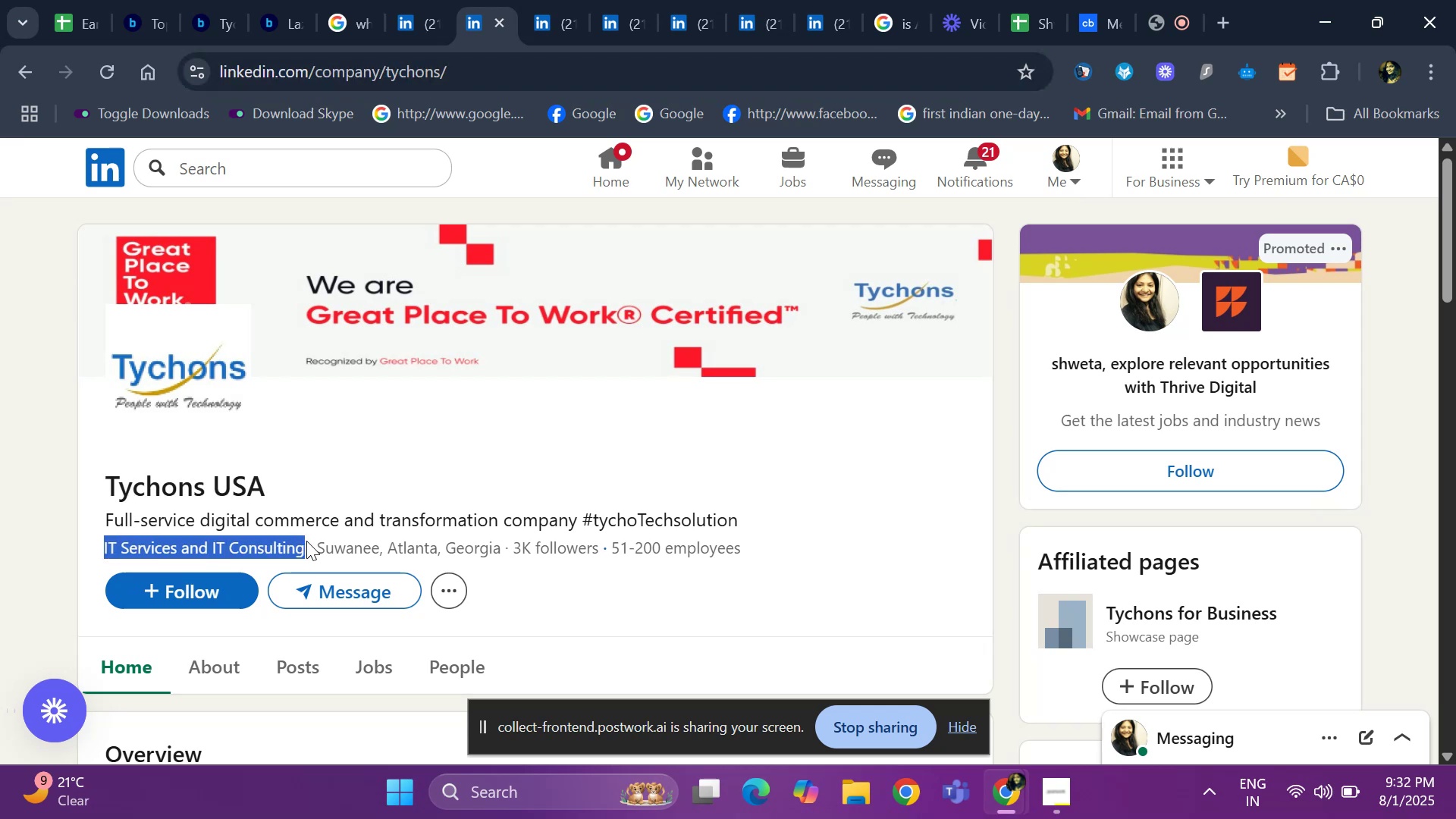 
key(Control+ControlLeft)
 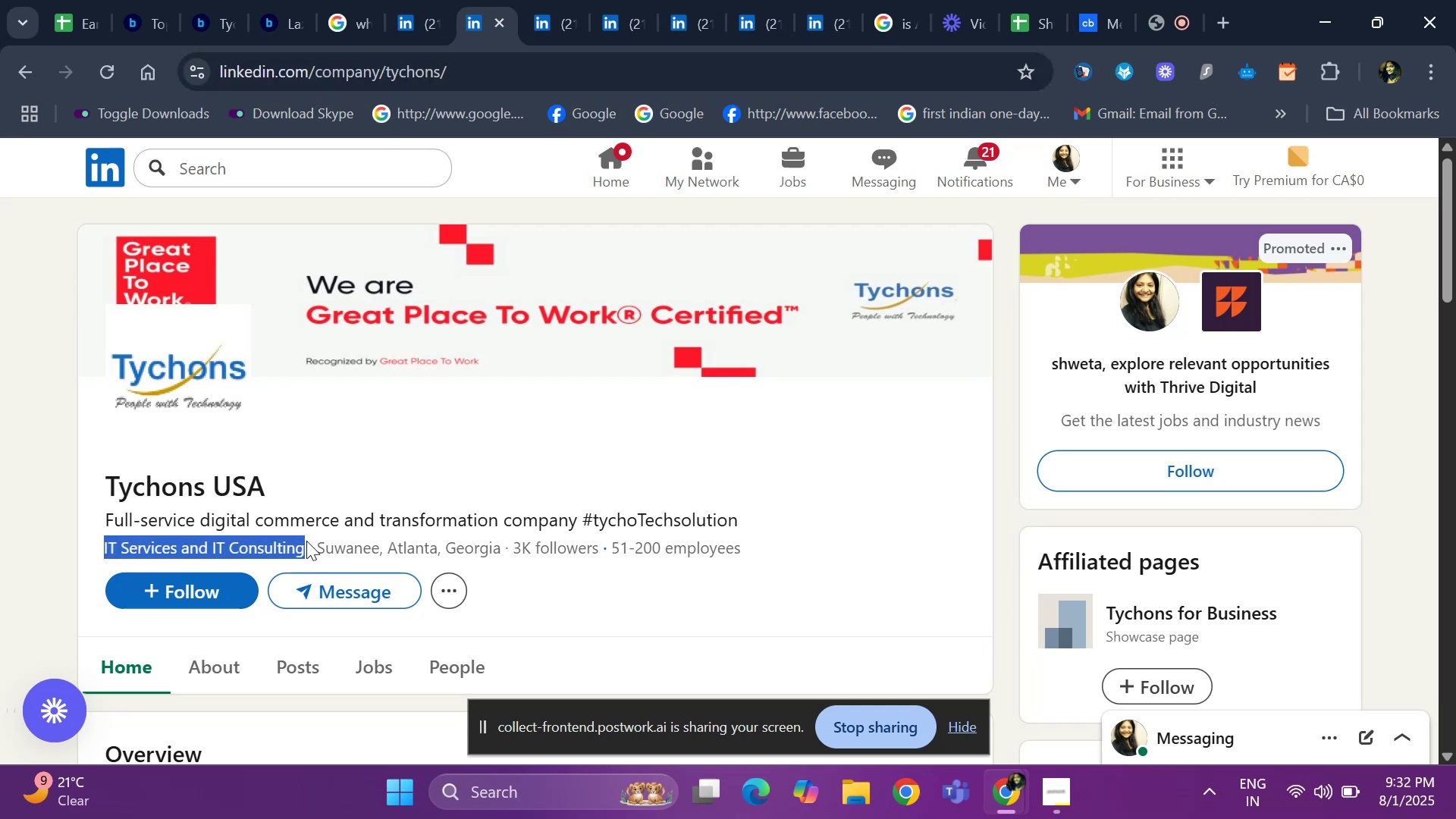 
key(Control+C)
 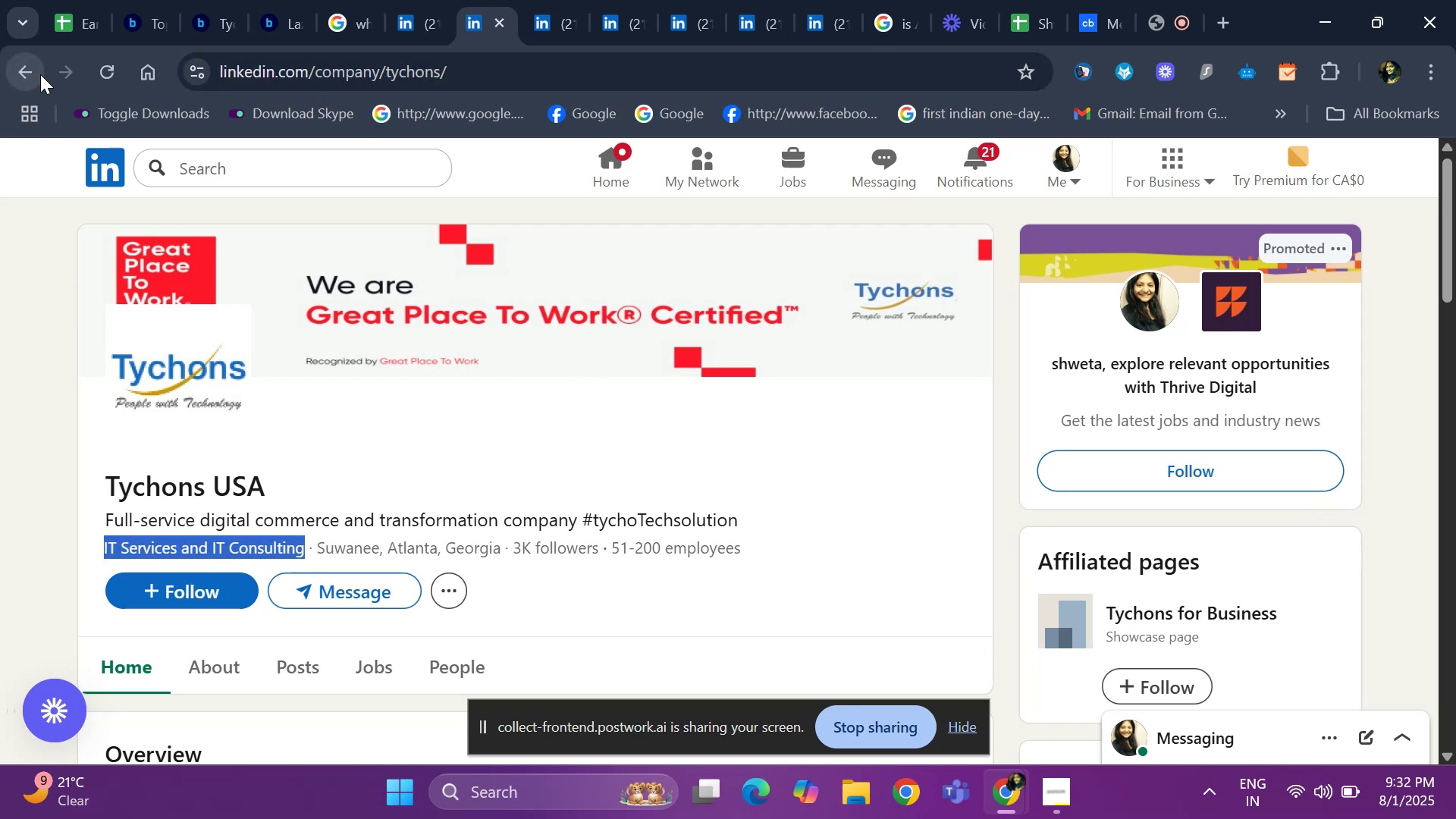 
left_click([71, 31])
 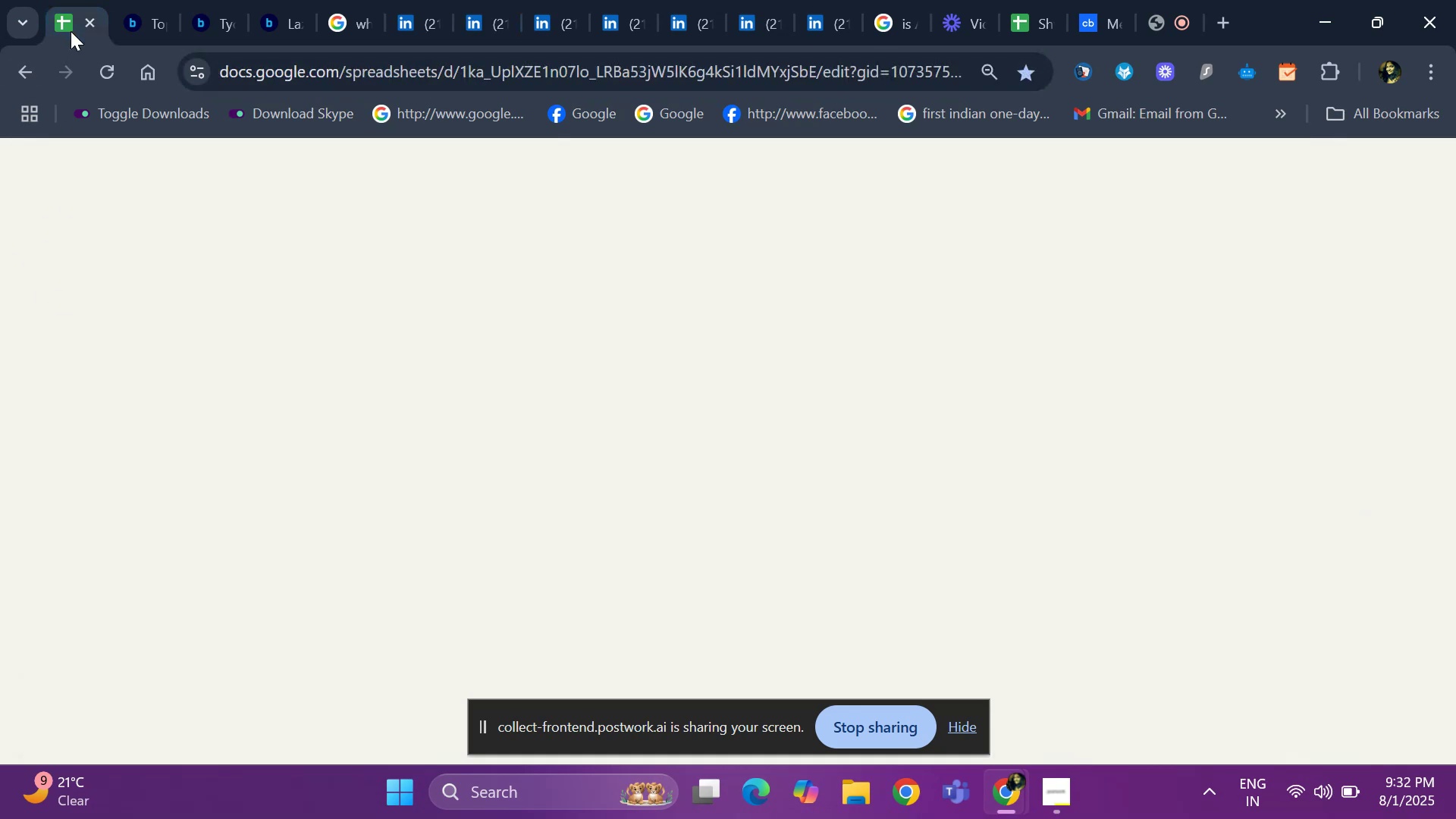 
key(Control+V)
 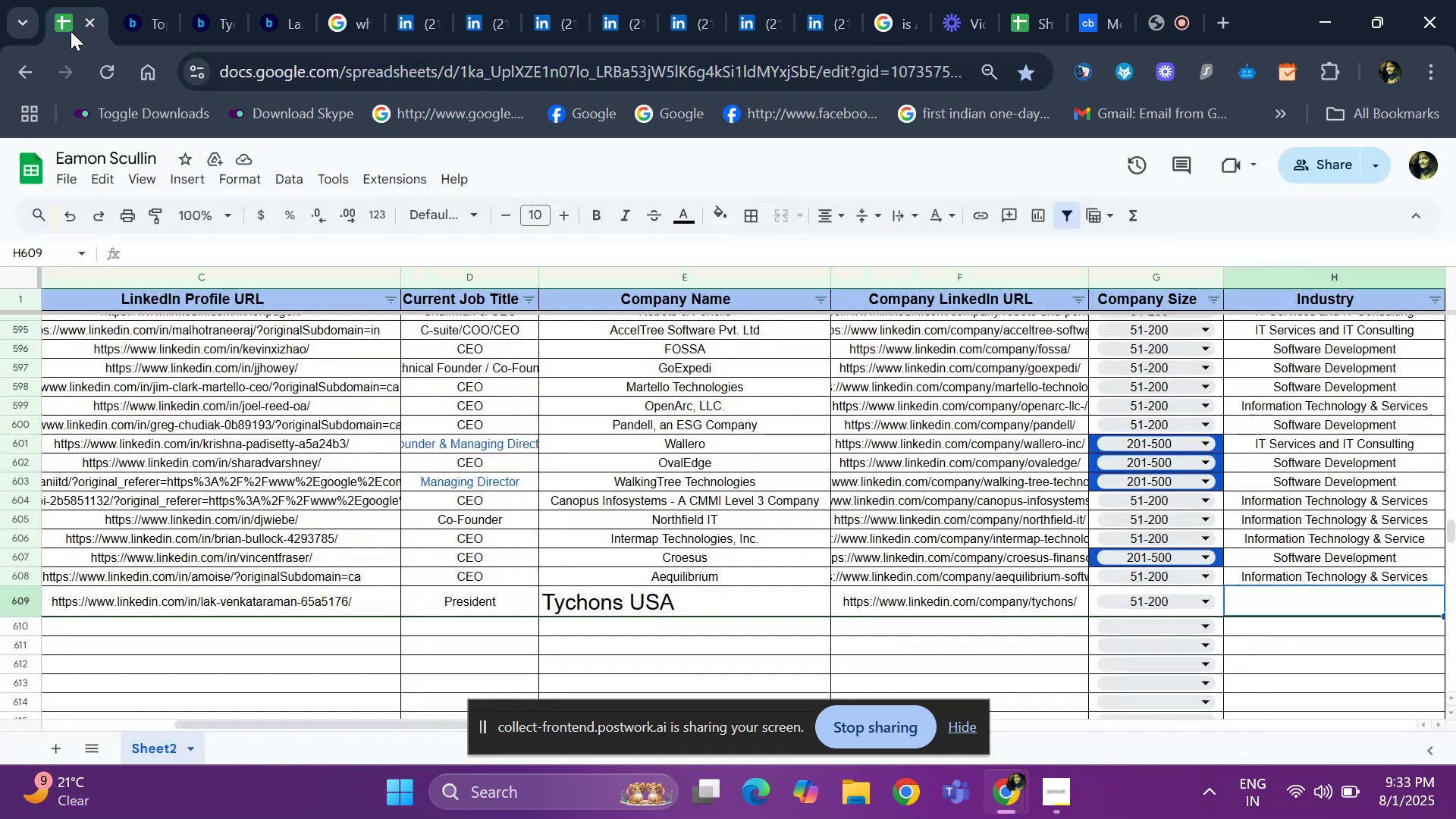 
key(ArrowRight)
 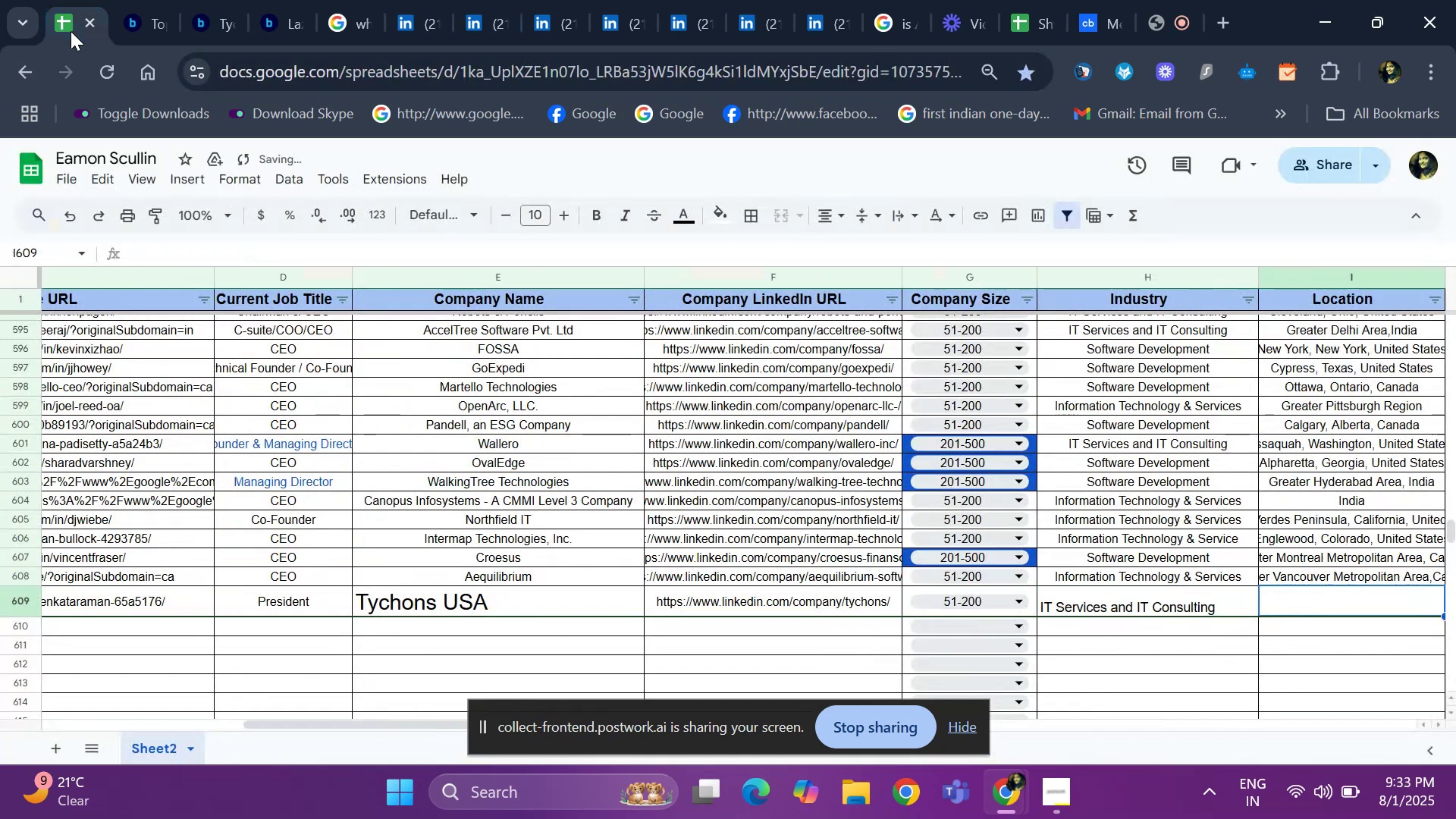 
key(ArrowRight)
 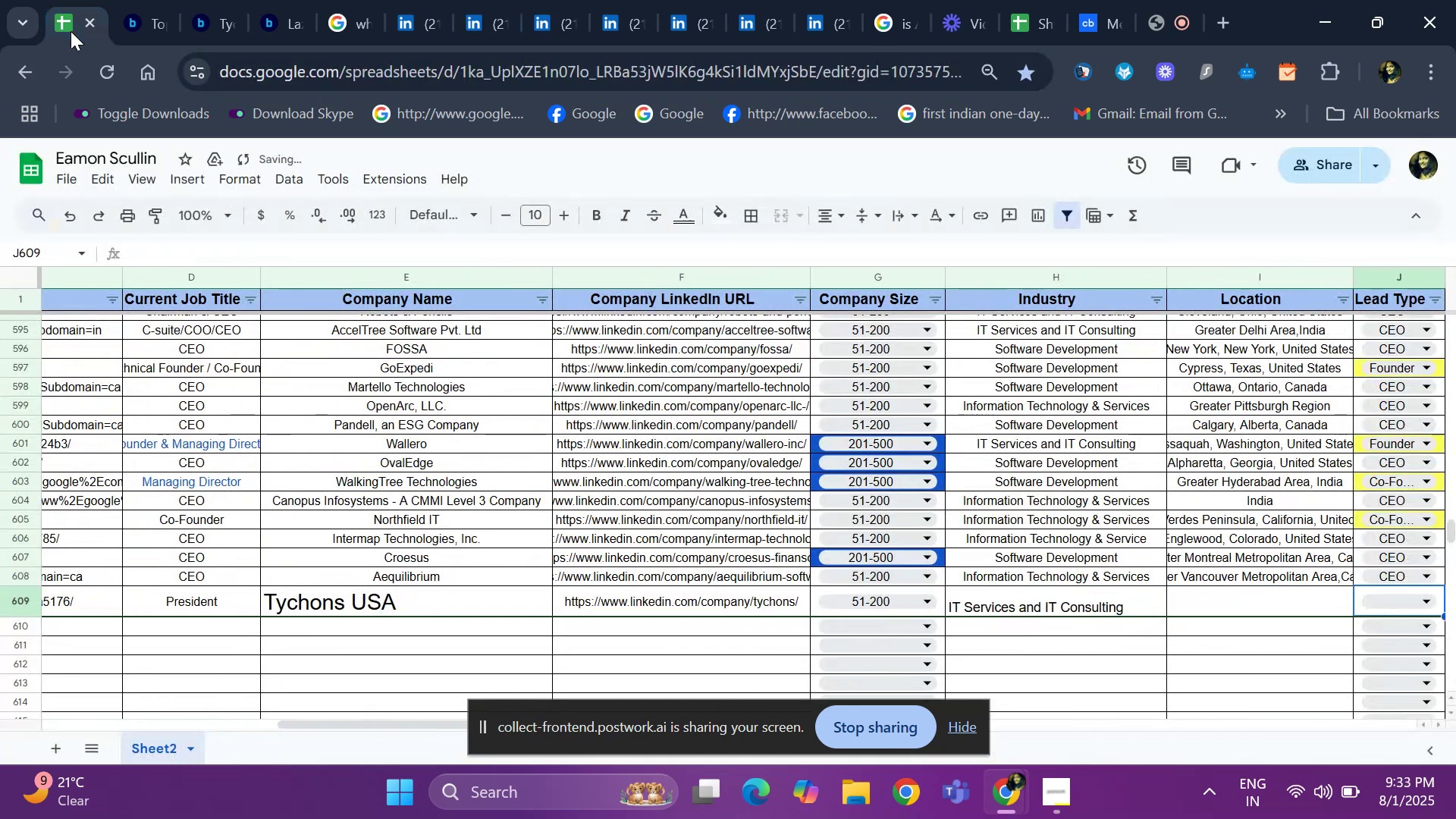 
key(ArrowLeft)
 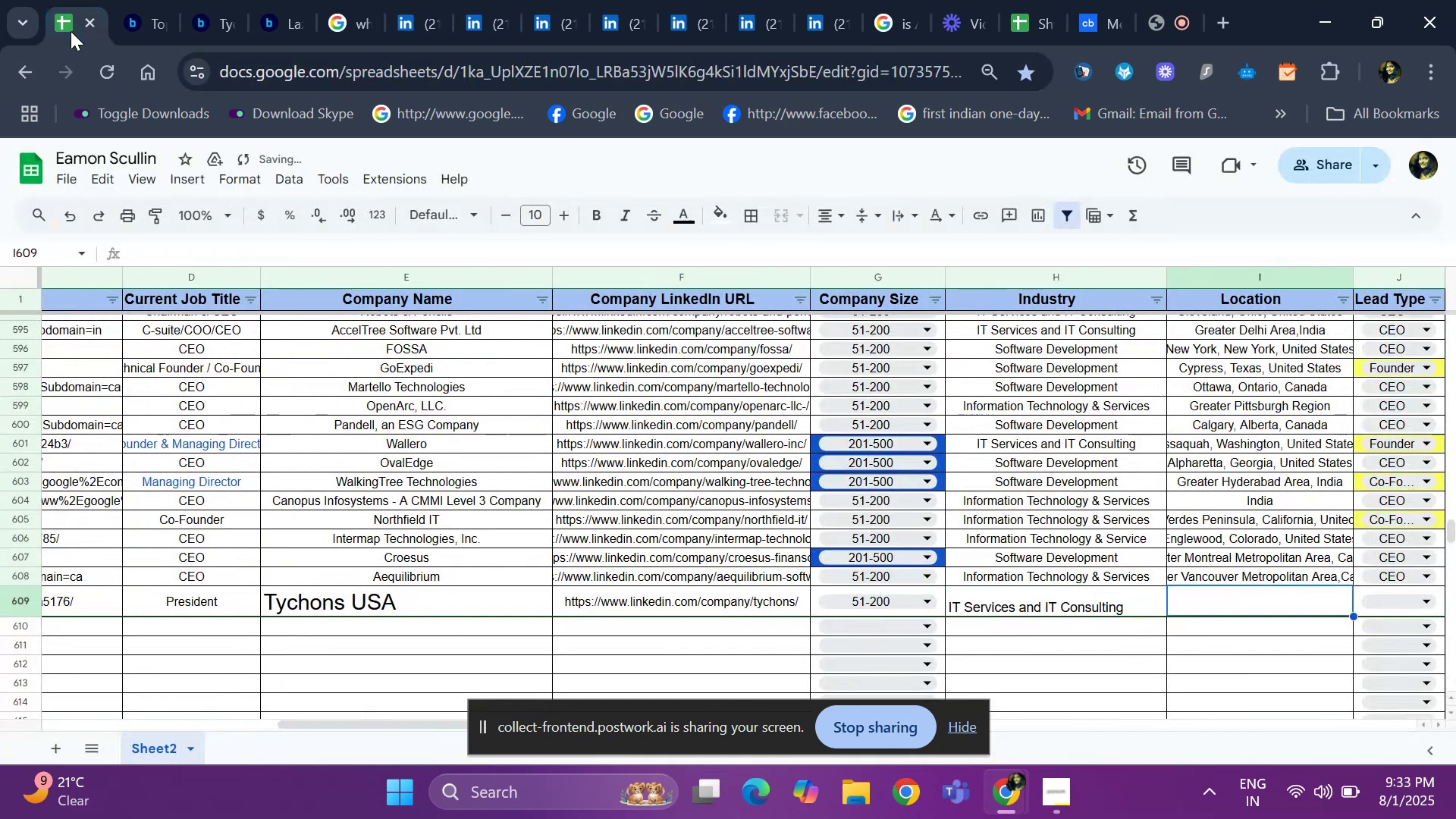 
key(ArrowLeft)
 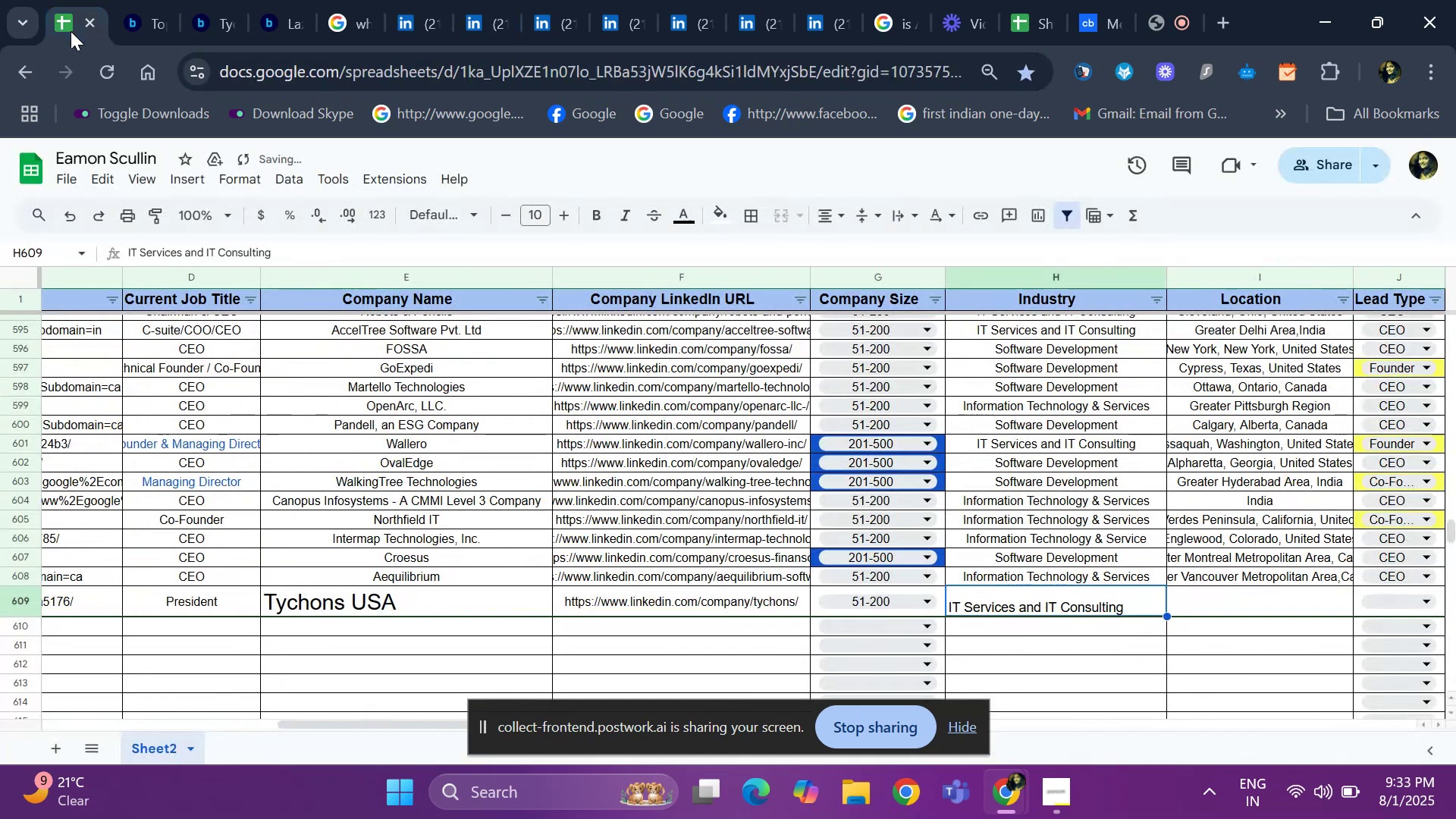 
key(ArrowRight)
 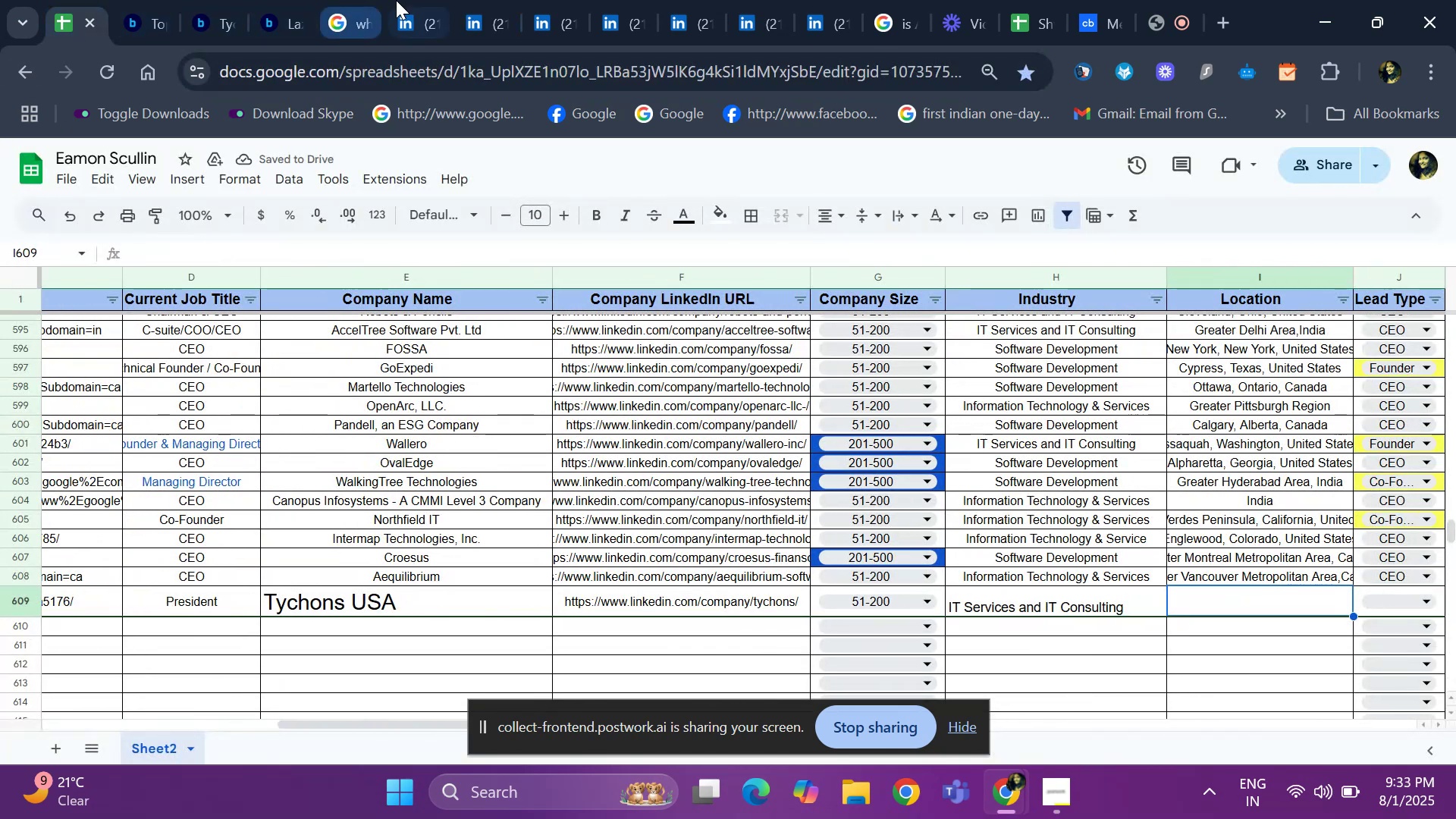 
left_click([401, 0])
 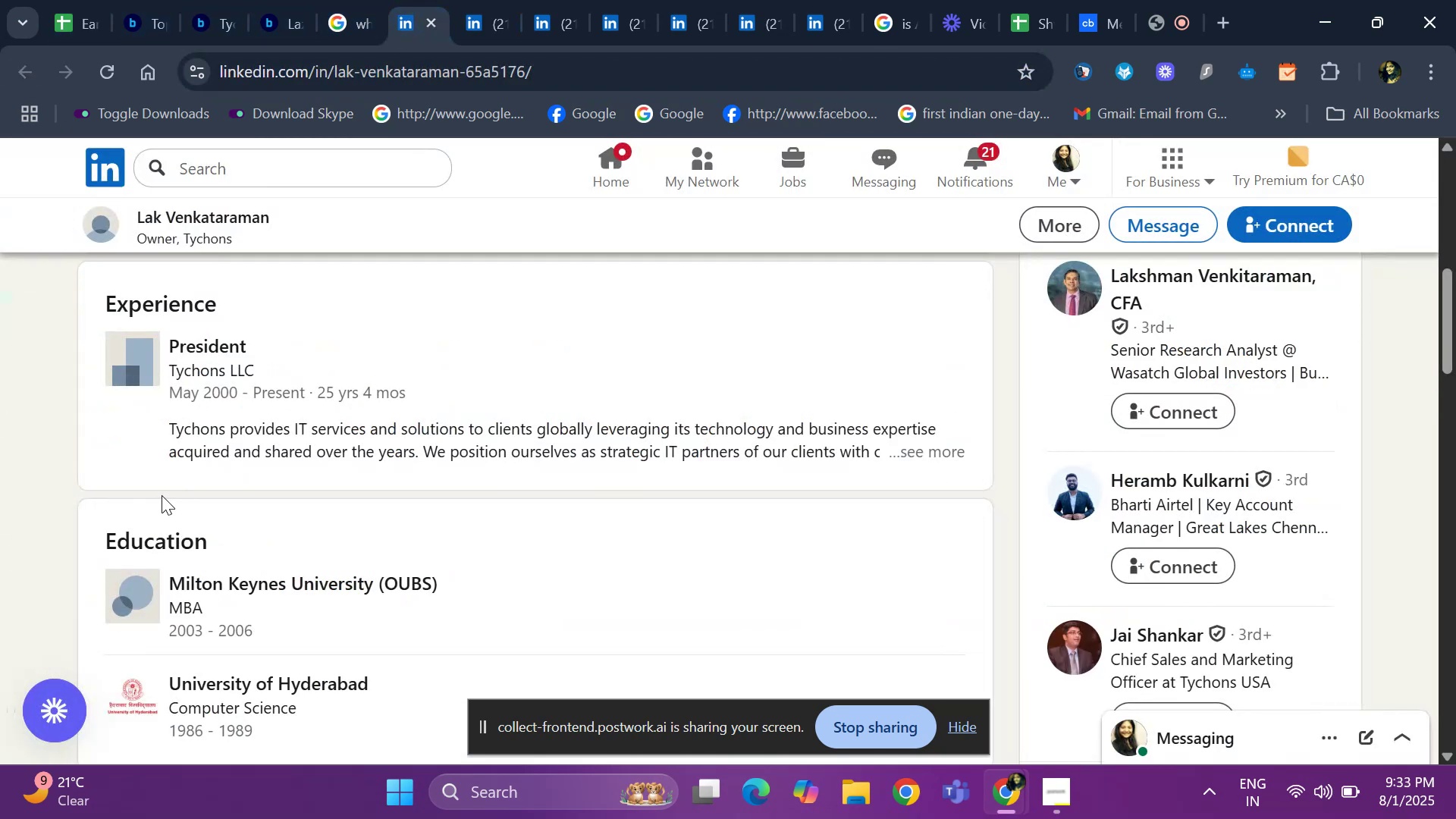 
hold_key(key=ArrowUp, duration=1.01)
 